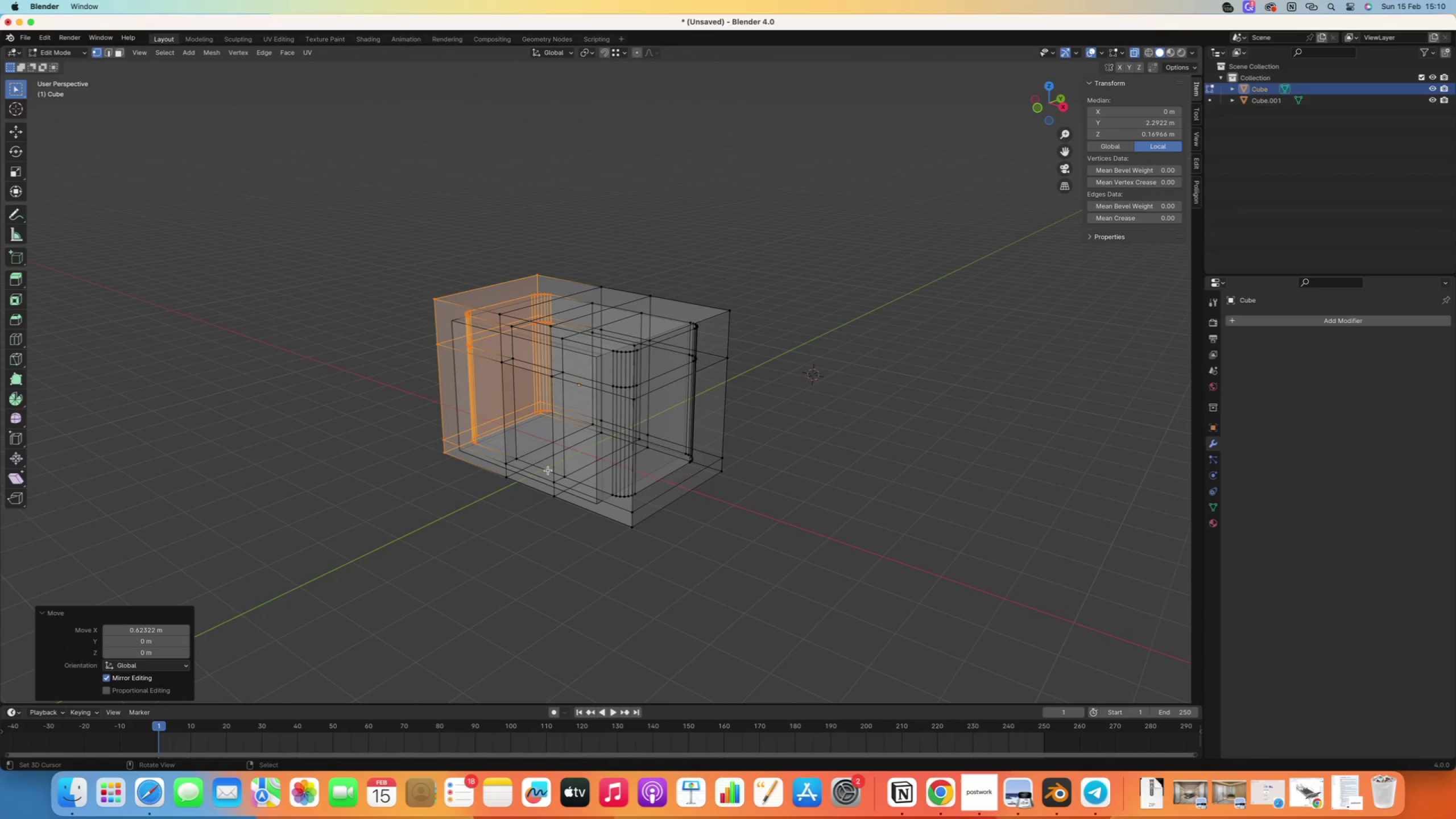 
key(Numpad7)
 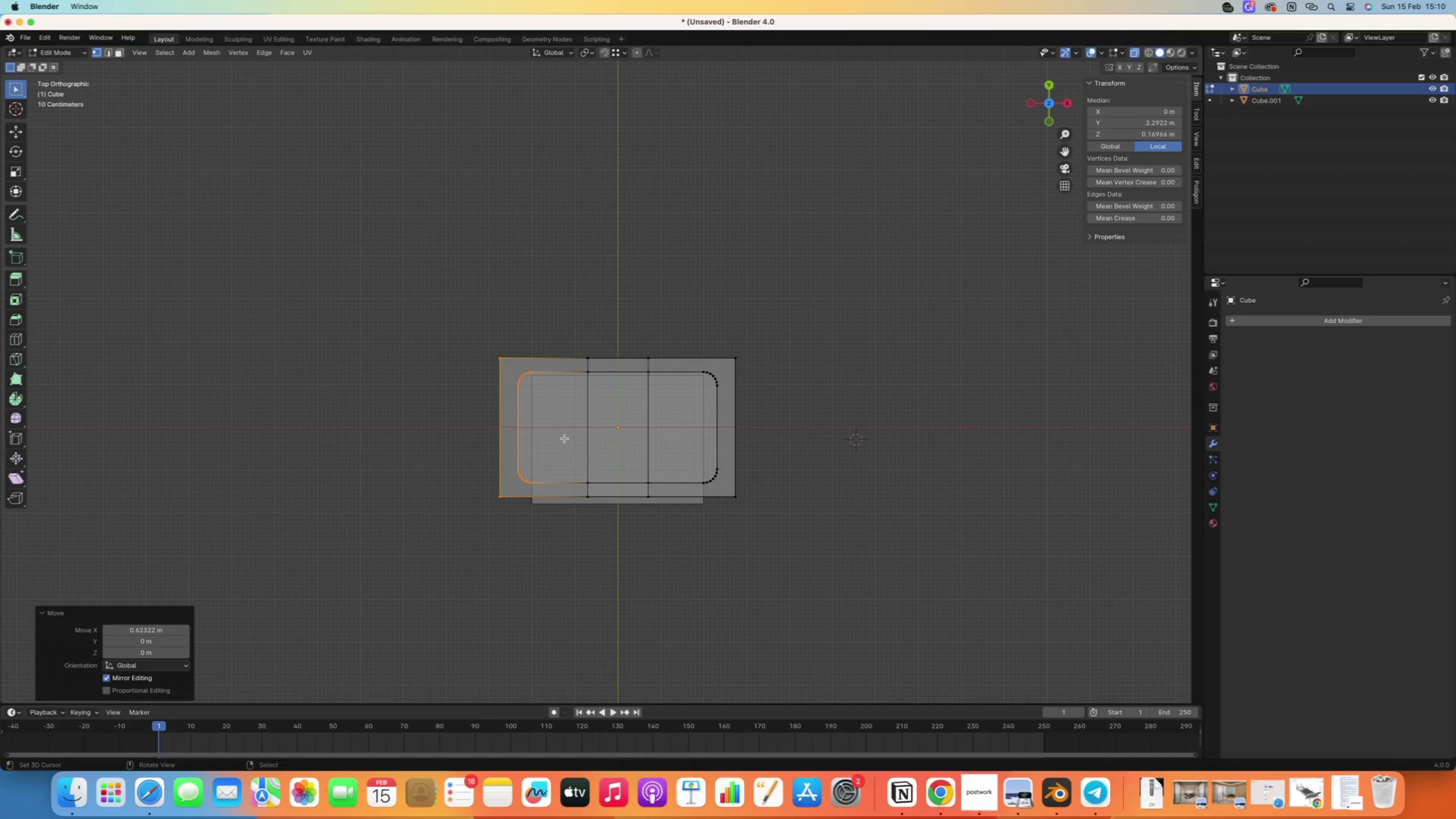 
scroll: coordinate [510, 440], scroll_direction: up, amount: 2.0
 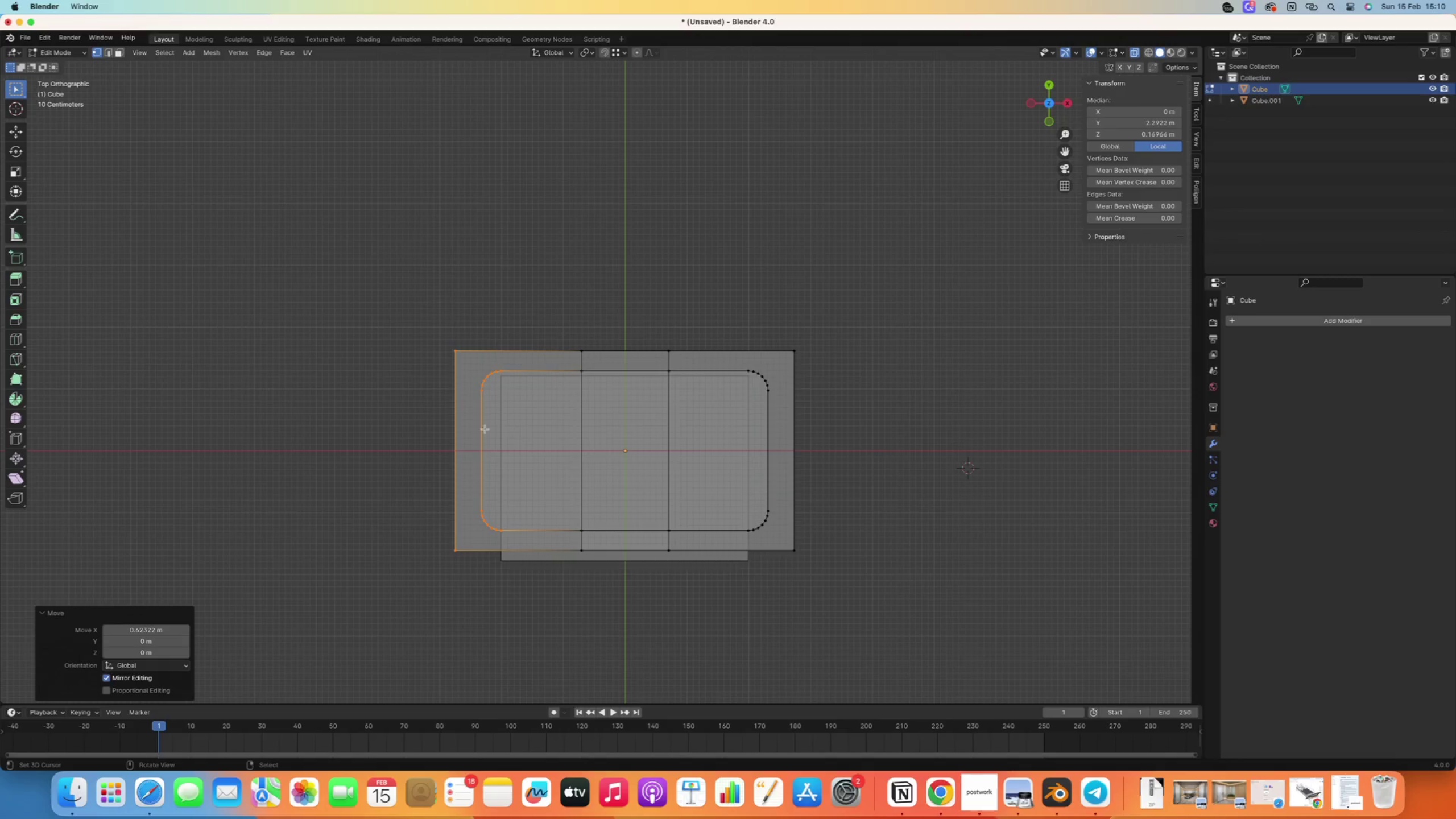 
right_click([414, 411])
 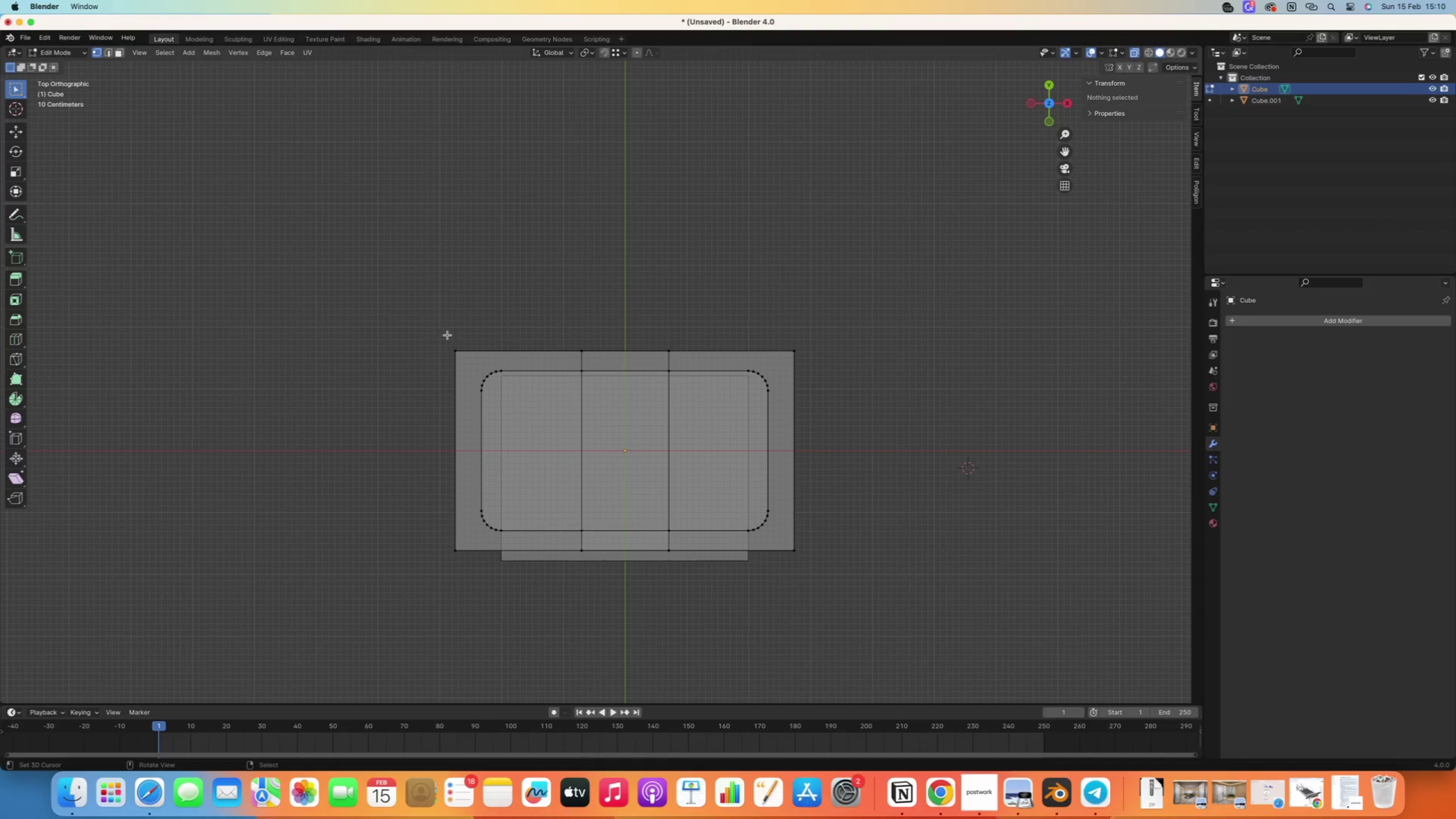 
left_click_drag(start_coordinate=[383, 304], to_coordinate=[806, 408])
 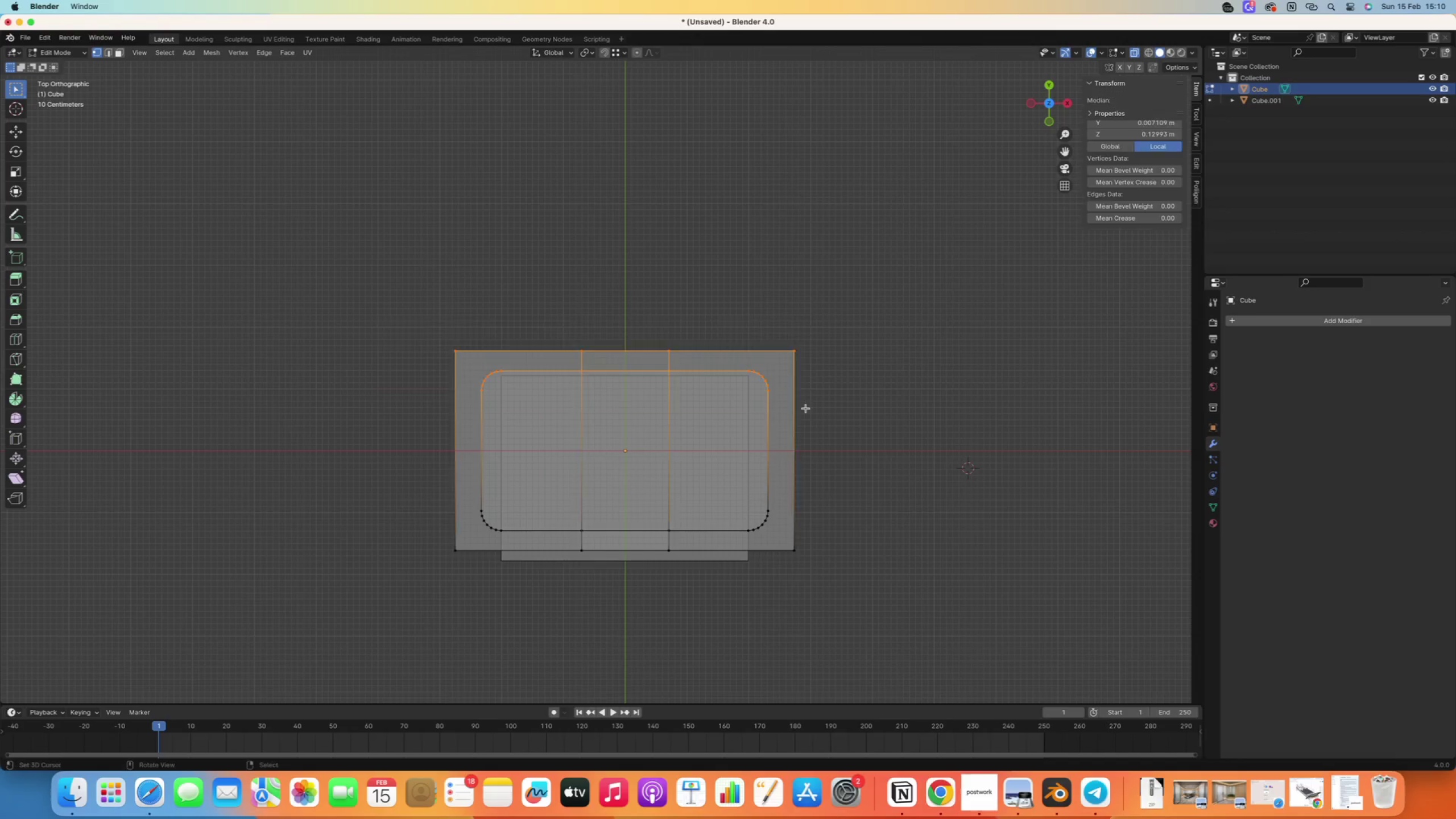 
scroll: coordinate [694, 385], scroll_direction: up, amount: 4.0
 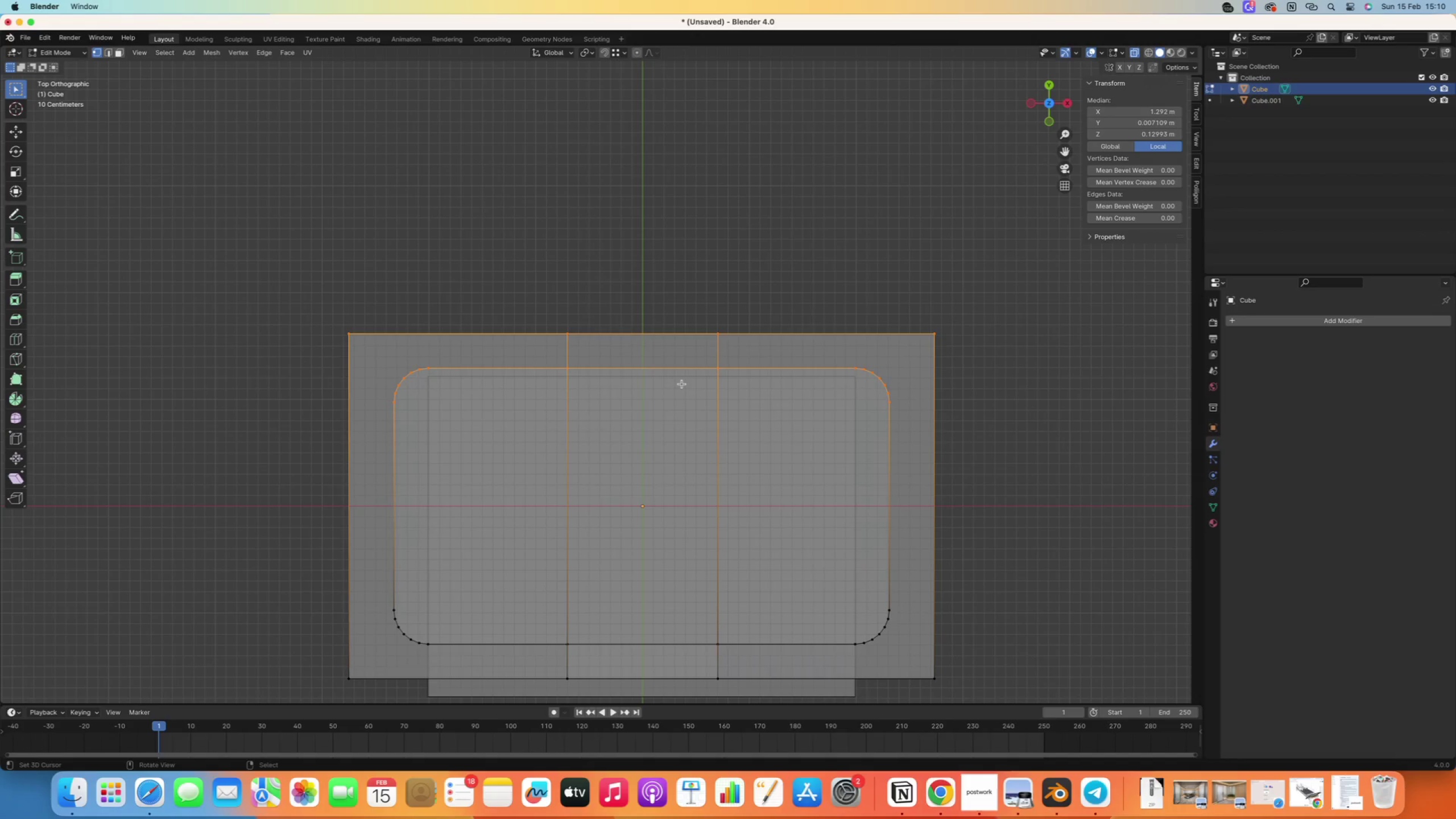 
key(G)
 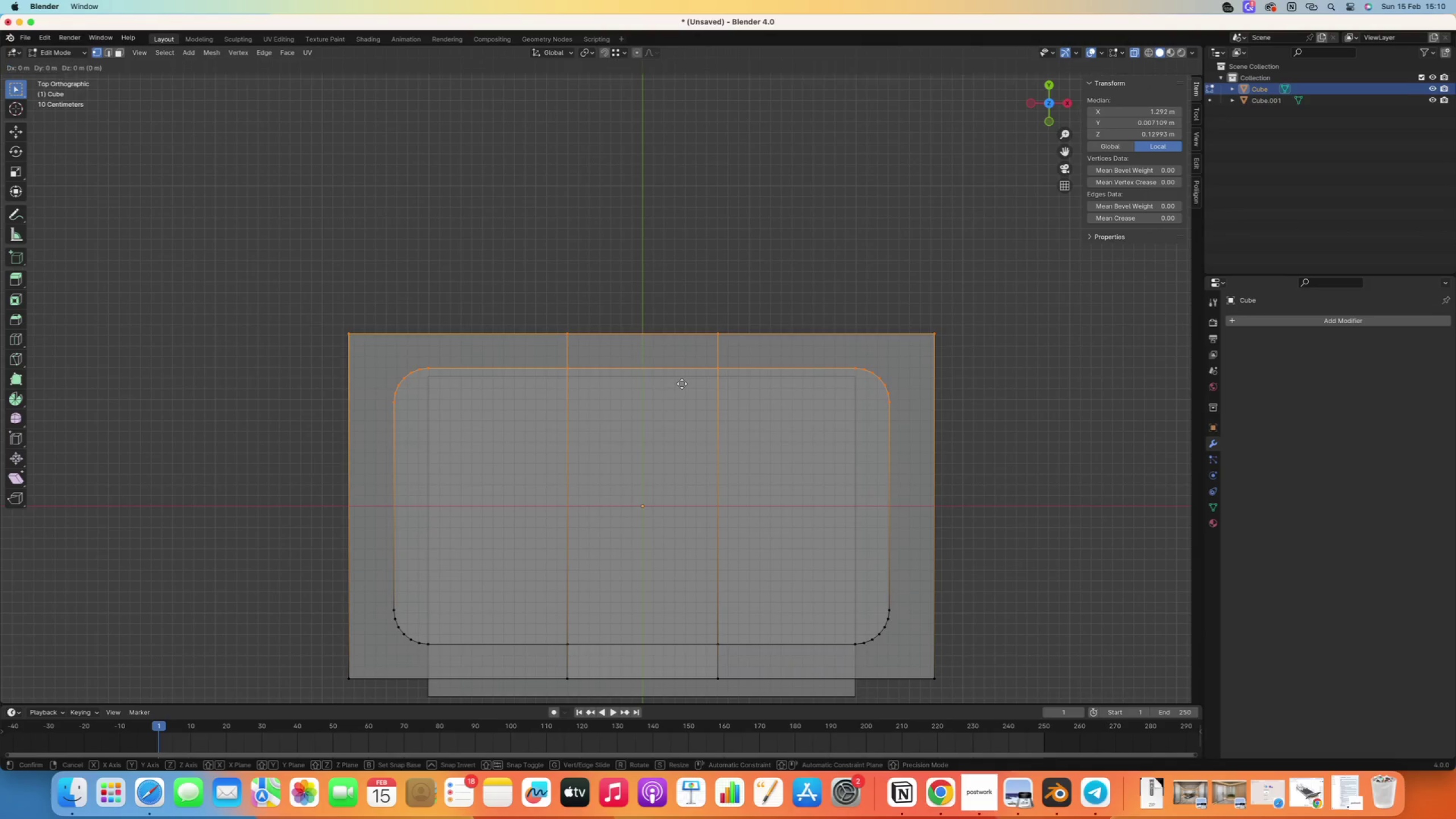 
key(Y)
 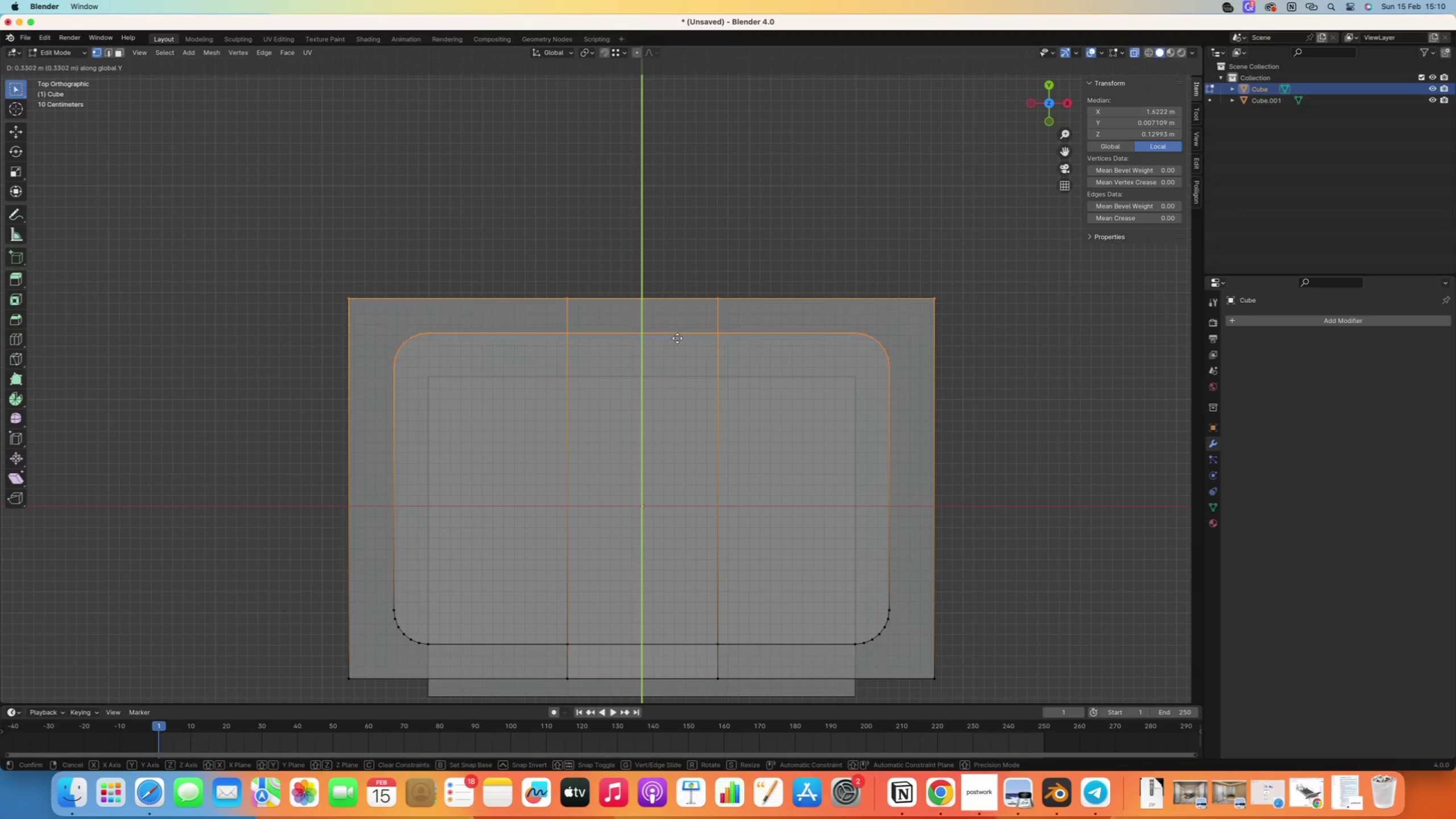 
hold_key(key=ControlRight, duration=1.26)
left_click([863, 378])
 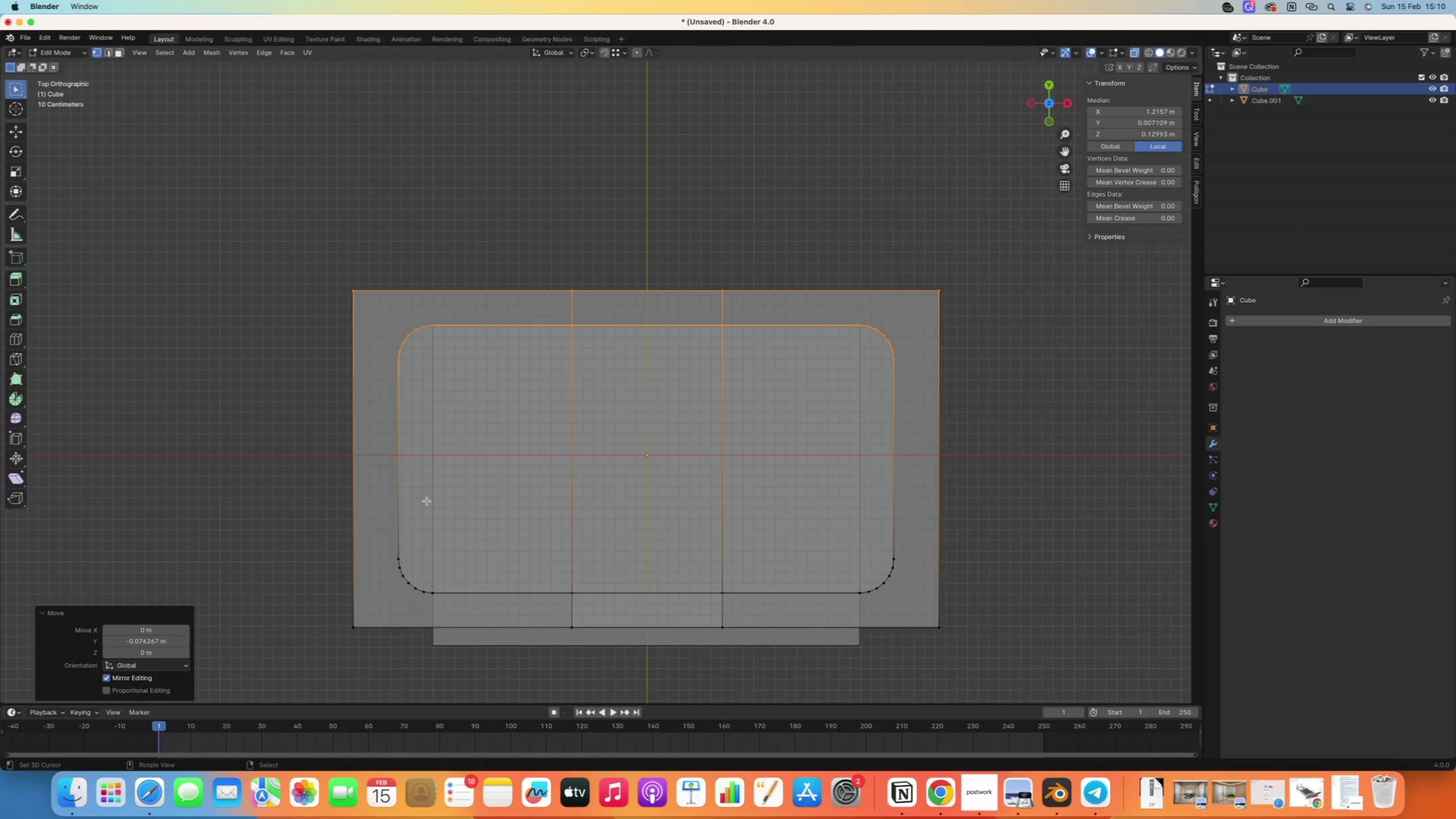 
hold_key(key=ShiftRight, duration=0.43)
 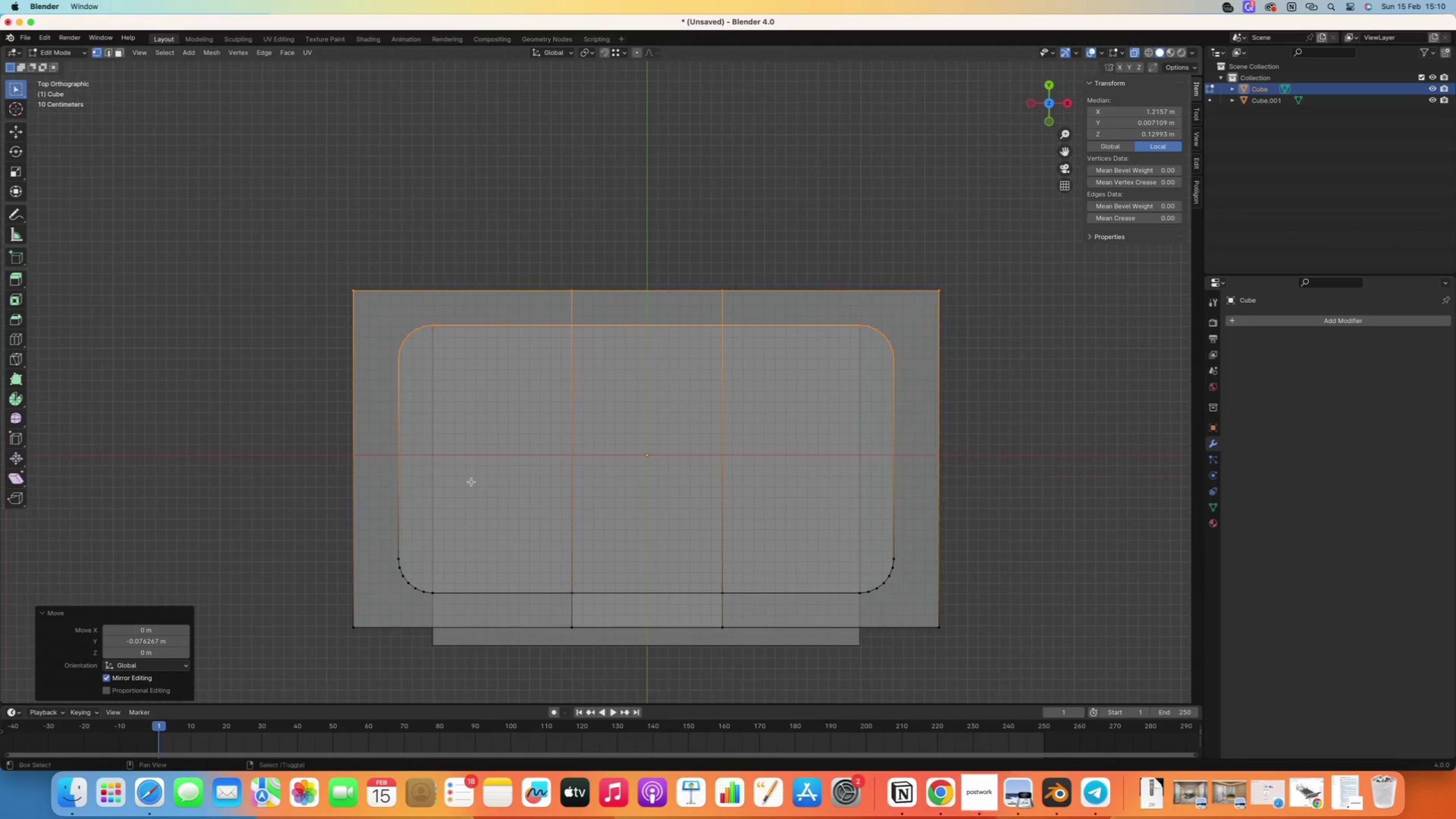 
left_click_drag(start_coordinate=[265, 532], to_coordinate=[984, 671])
 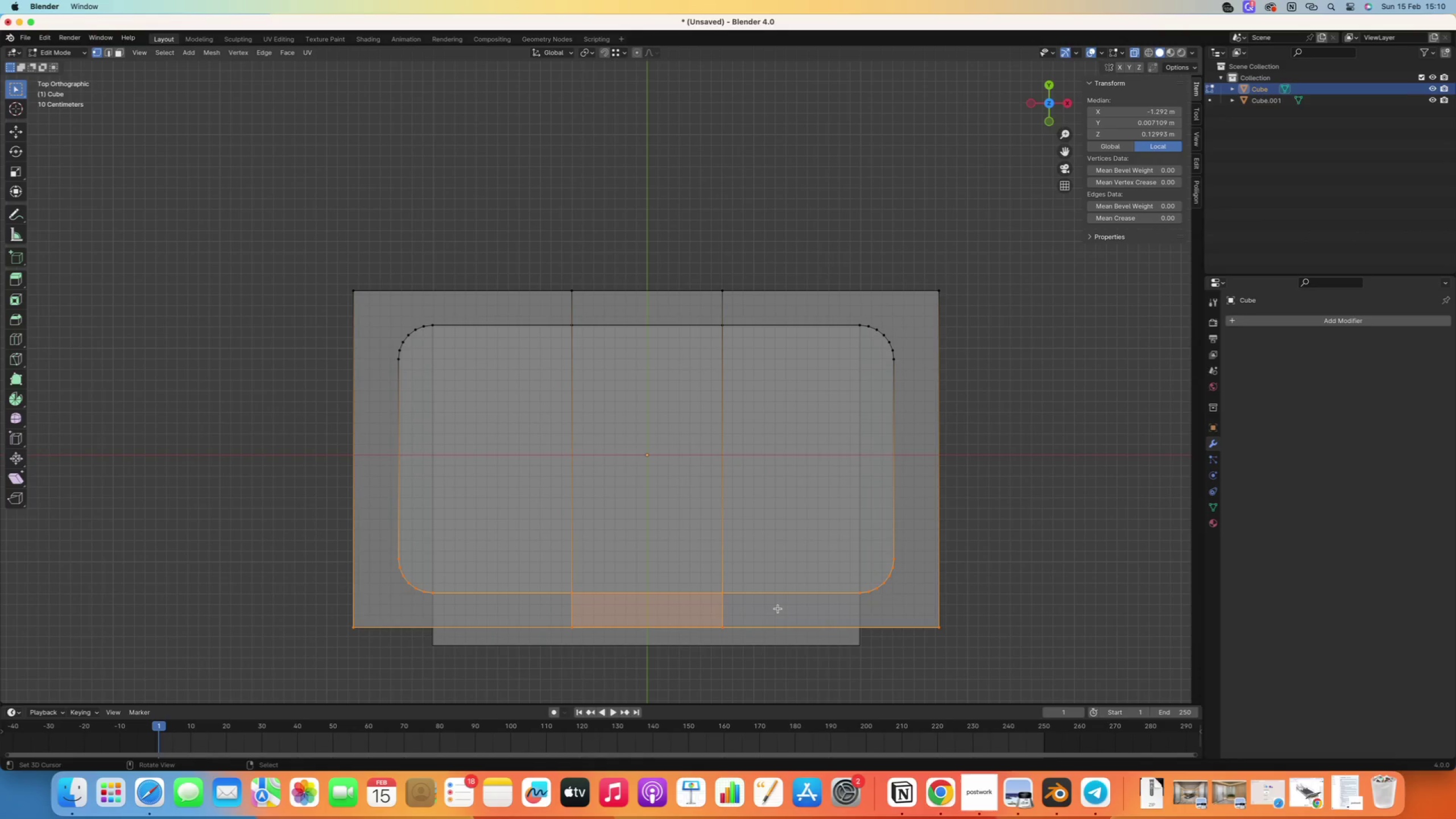 
key(G)
 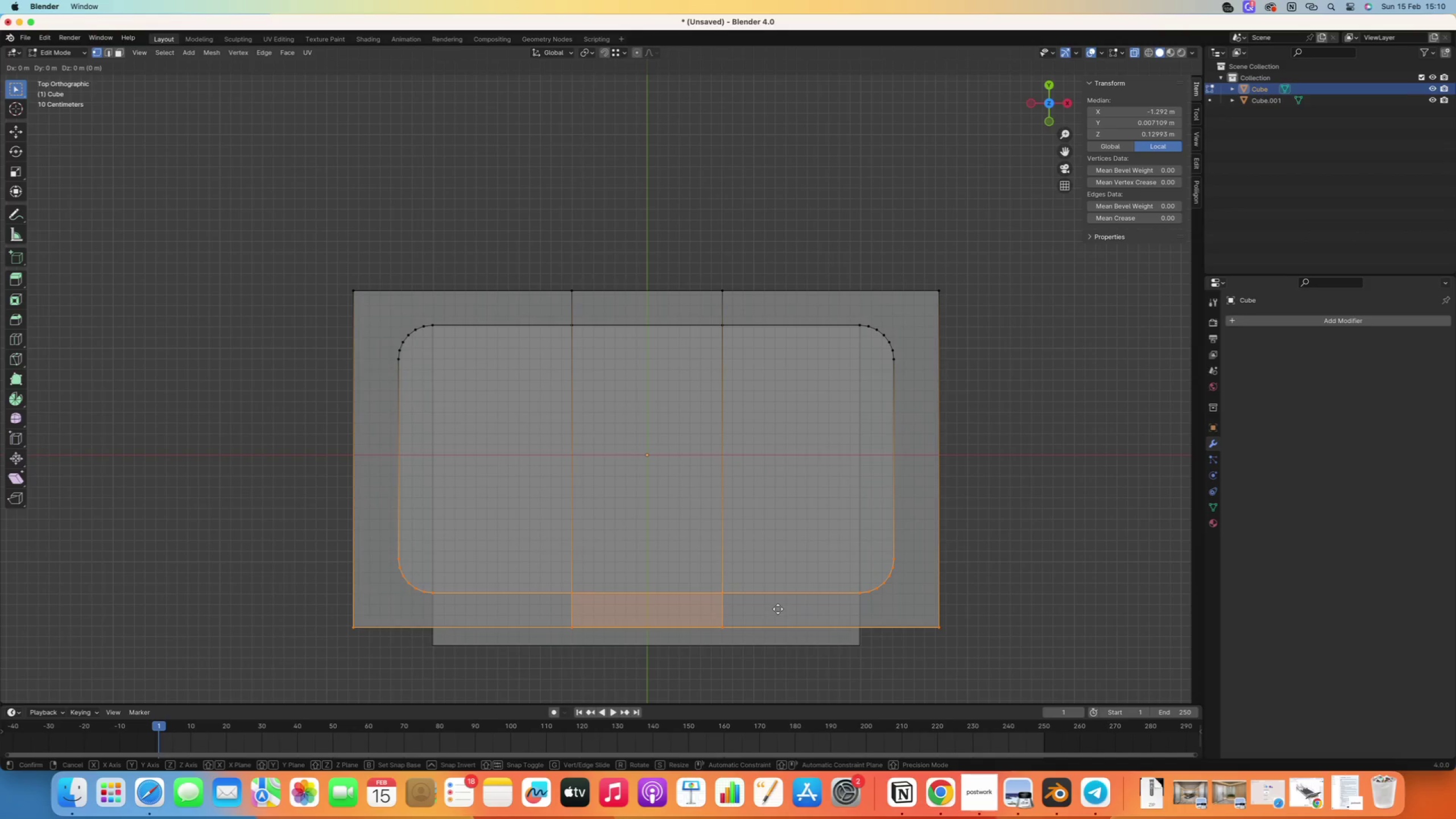 
key(Y)
 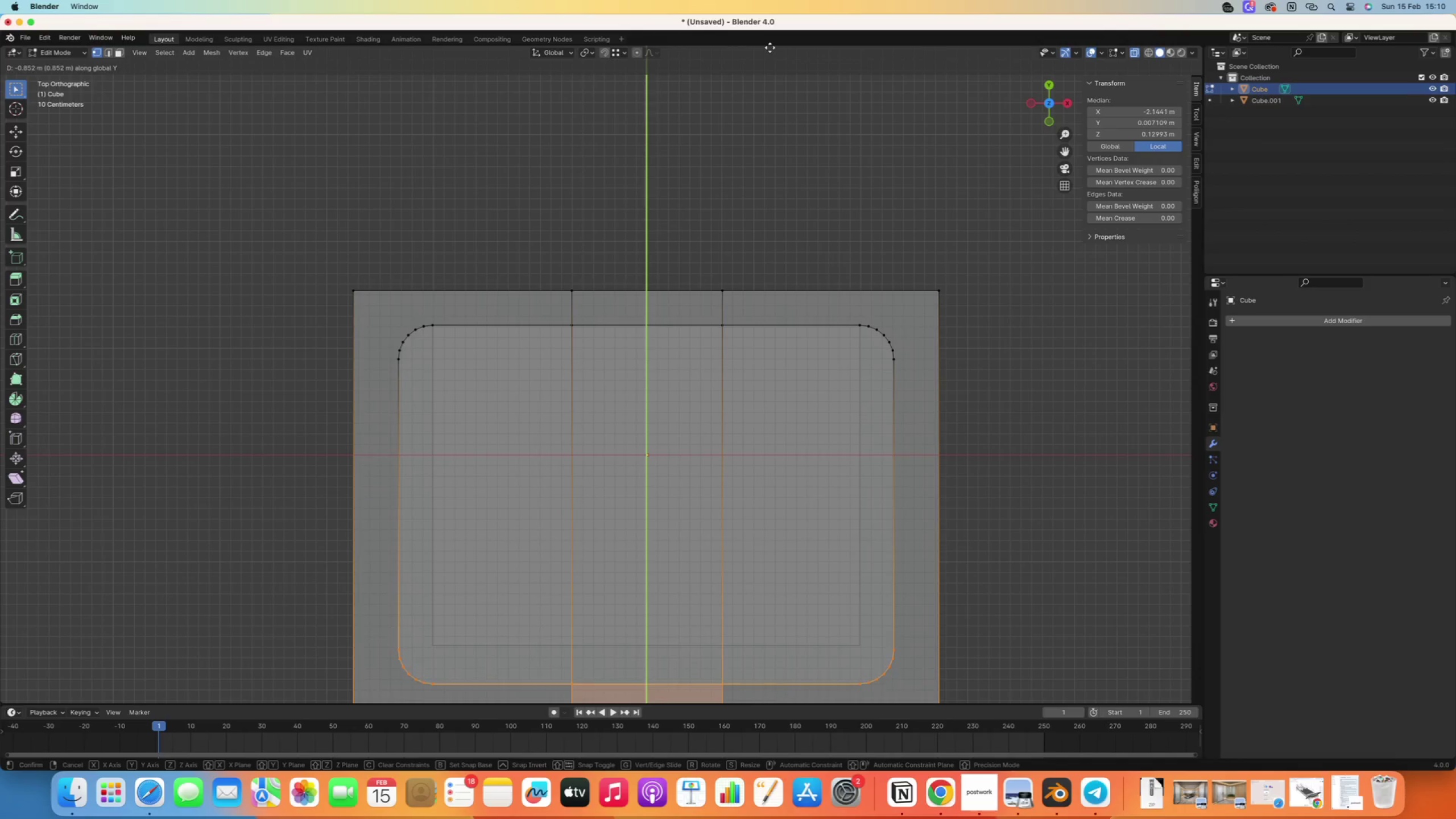 
left_click([768, 695])
 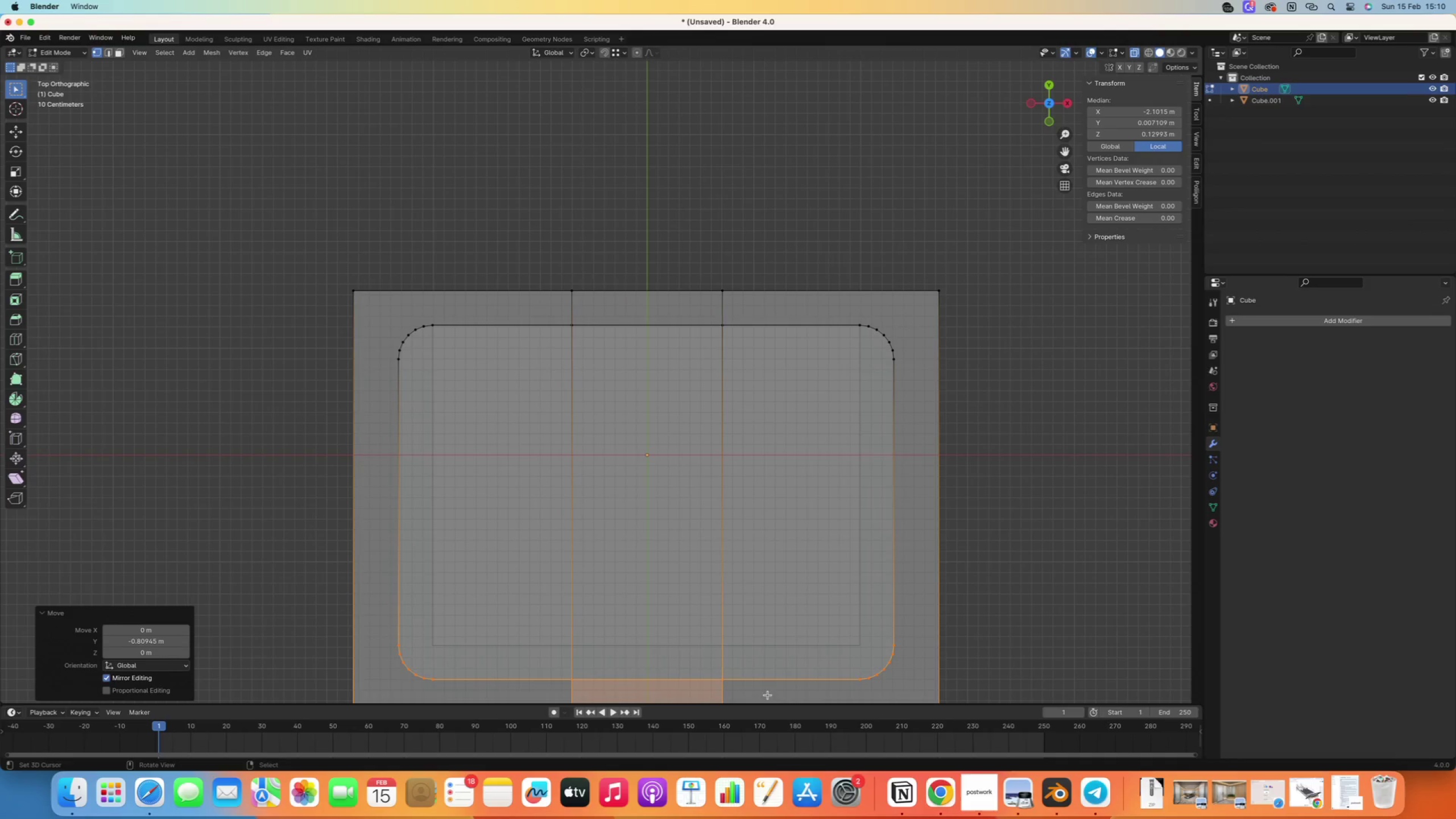 
hold_key(key=ShiftRight, duration=0.48)
 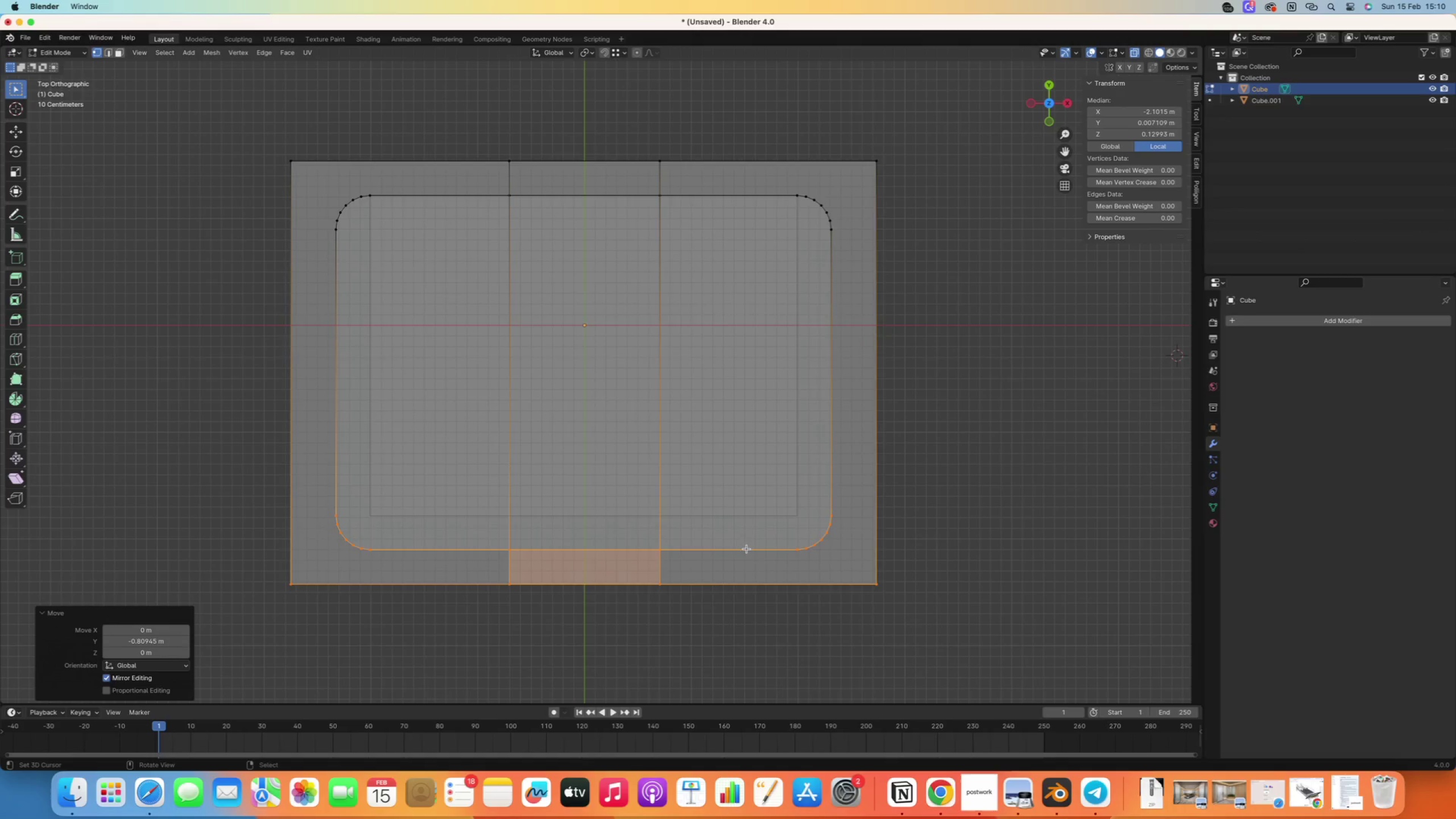 
type(gy)
 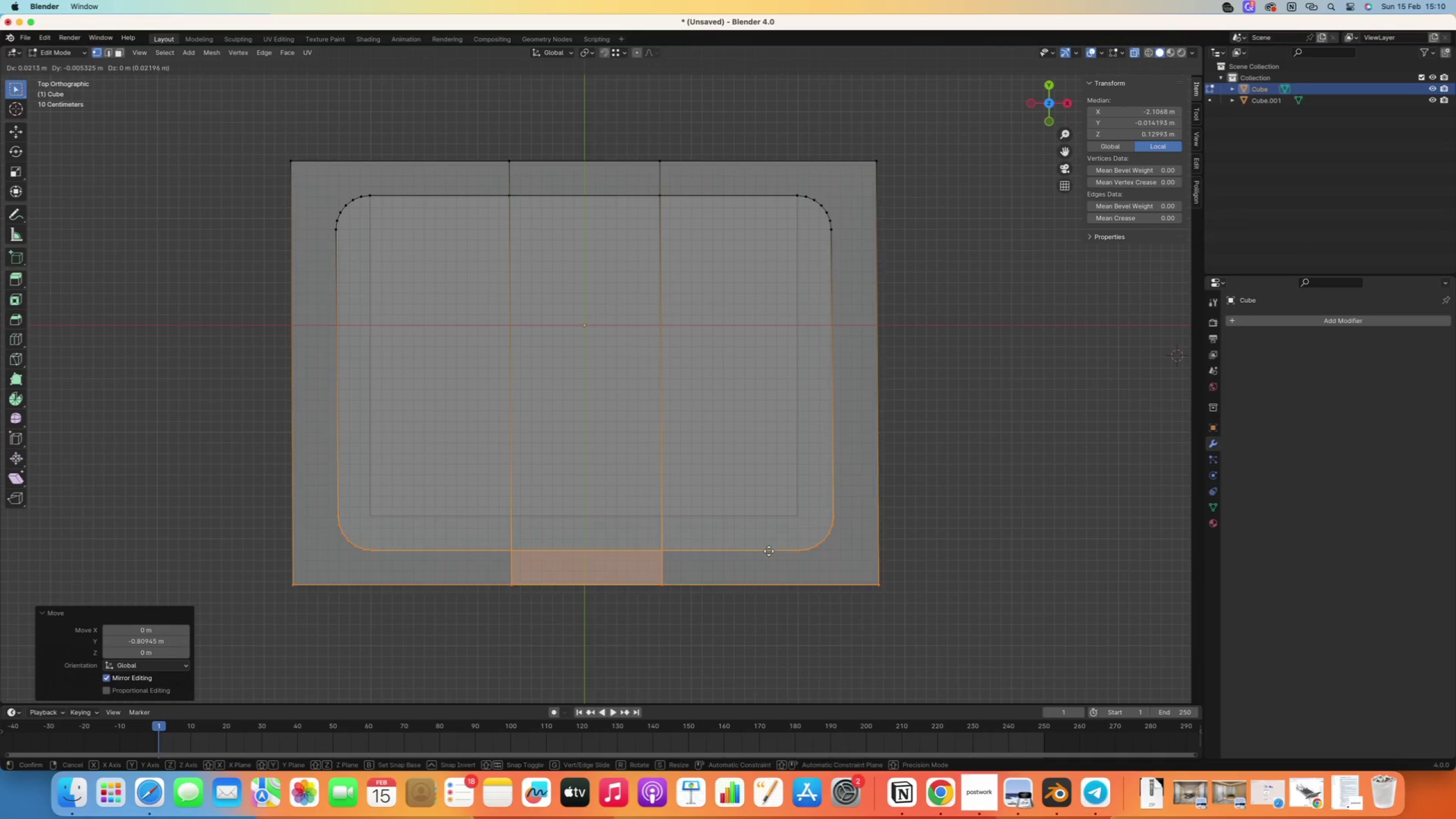 
hold_key(key=ControlRight, duration=1.3)
left_click([799, 518])
 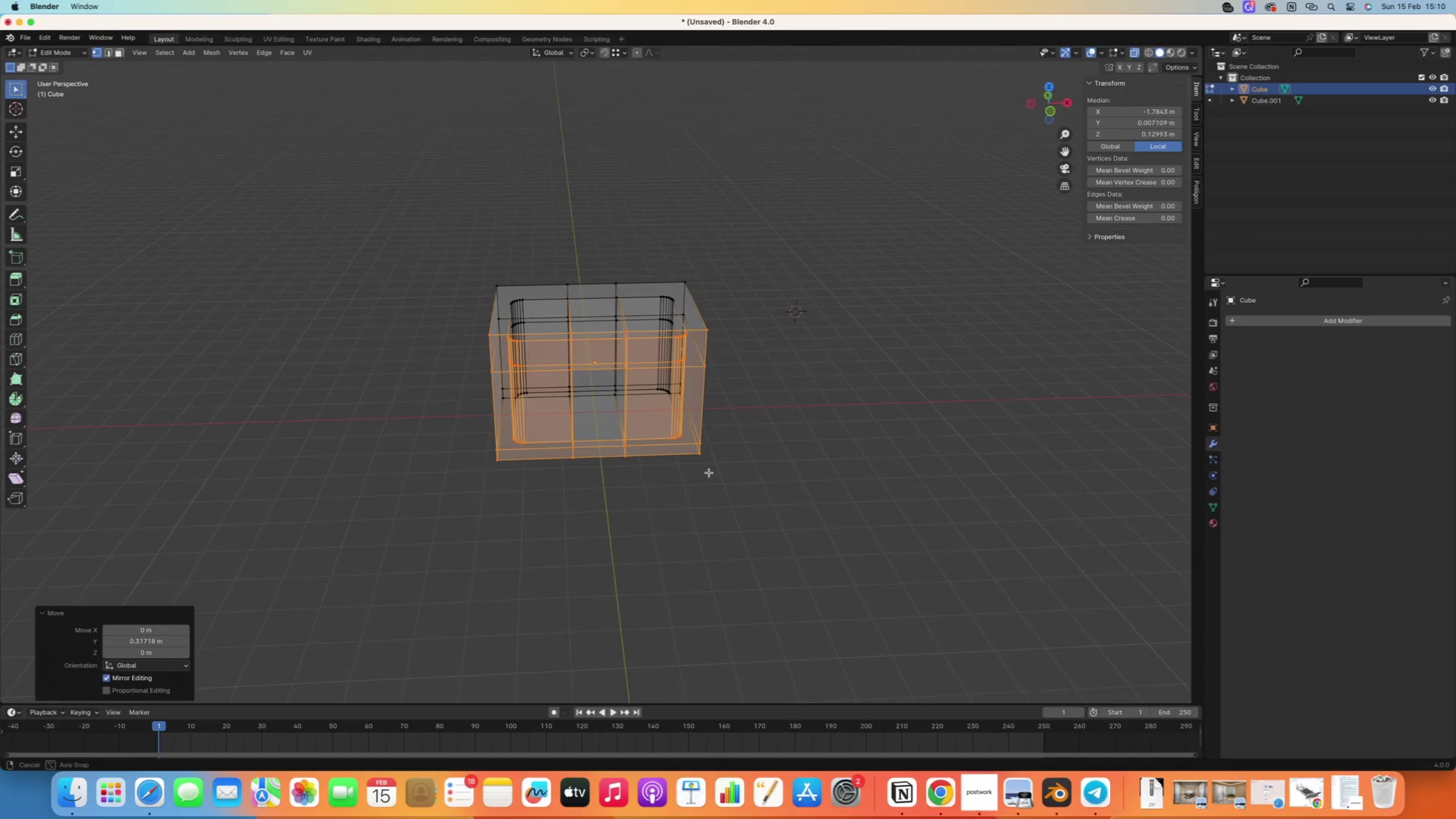 
scroll: coordinate [702, 568], scroll_direction: down, amount: 23.0
 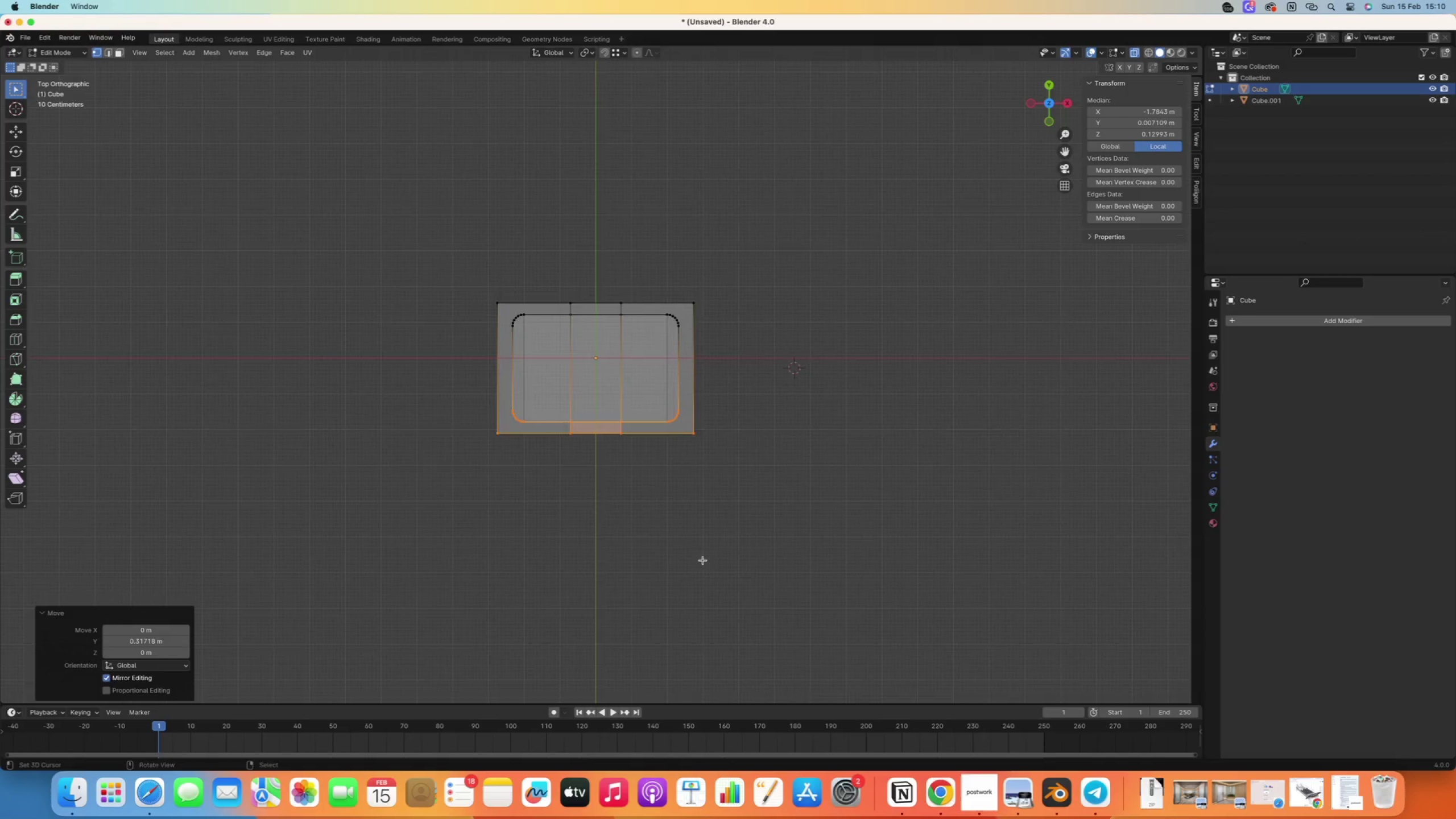 
right_click([500, 556])
 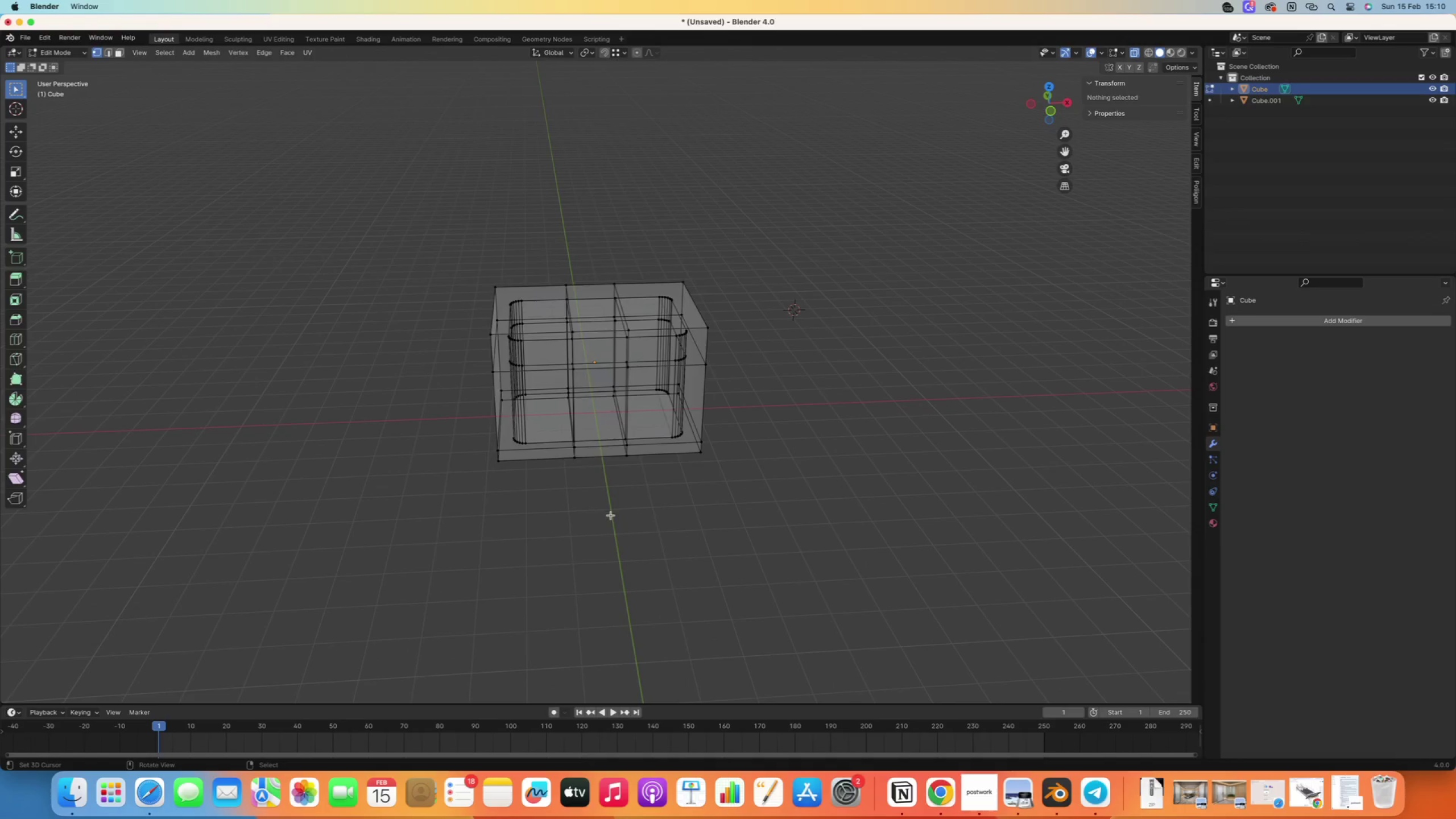 
key(Tab)
 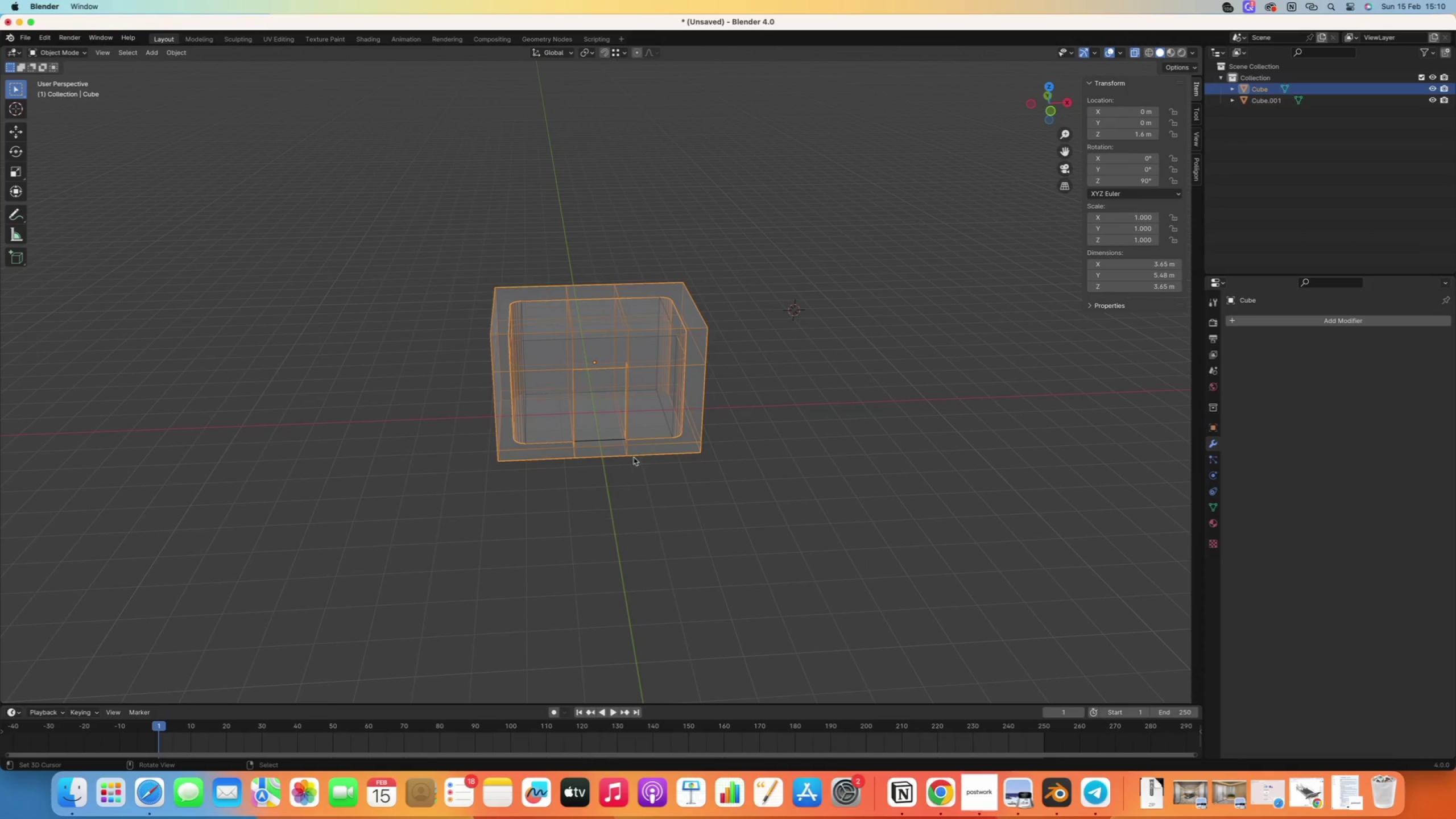 
right_click([588, 423])
 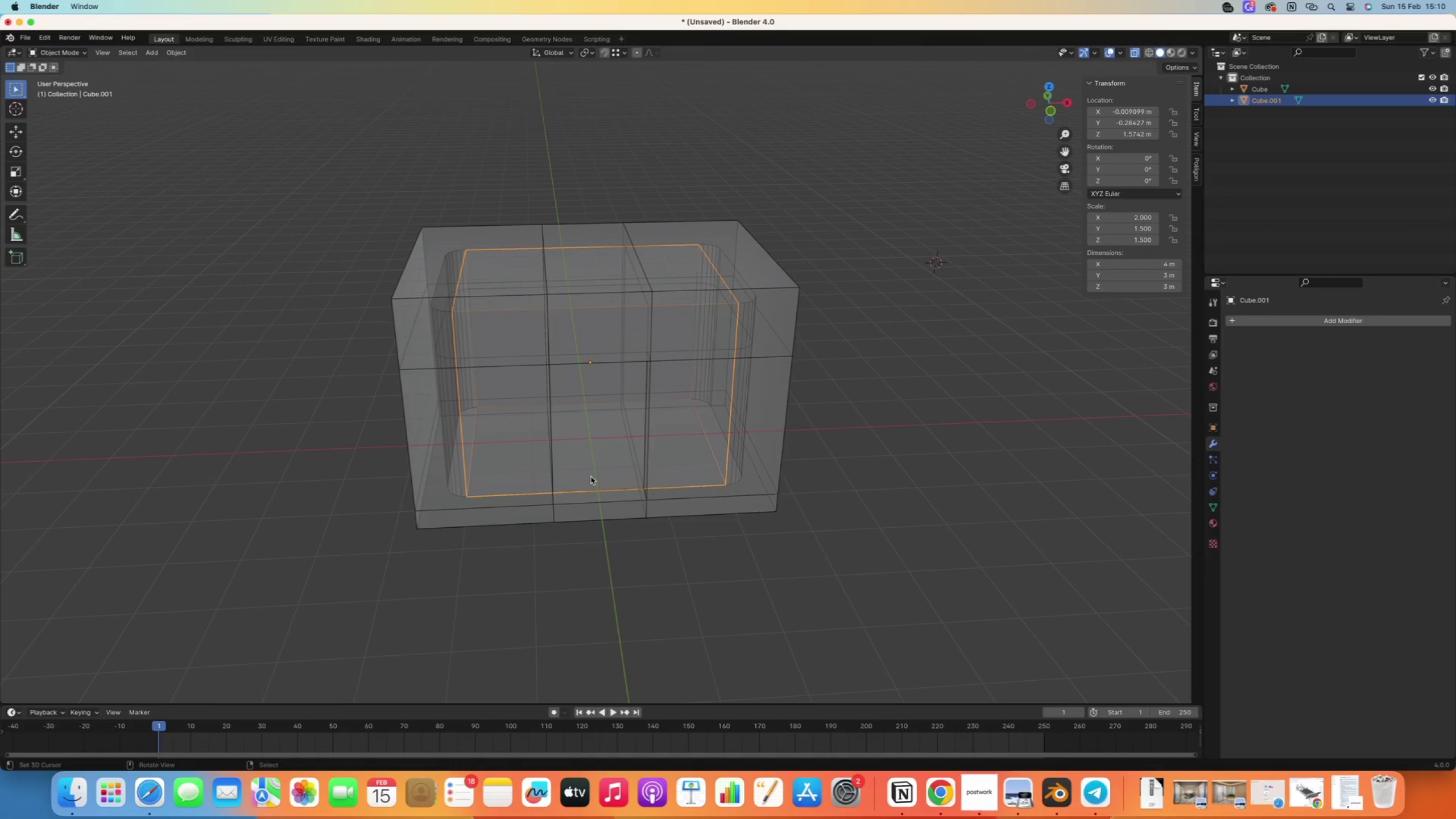 
scroll: coordinate [605, 444], scroll_direction: up, amount: 5.0
 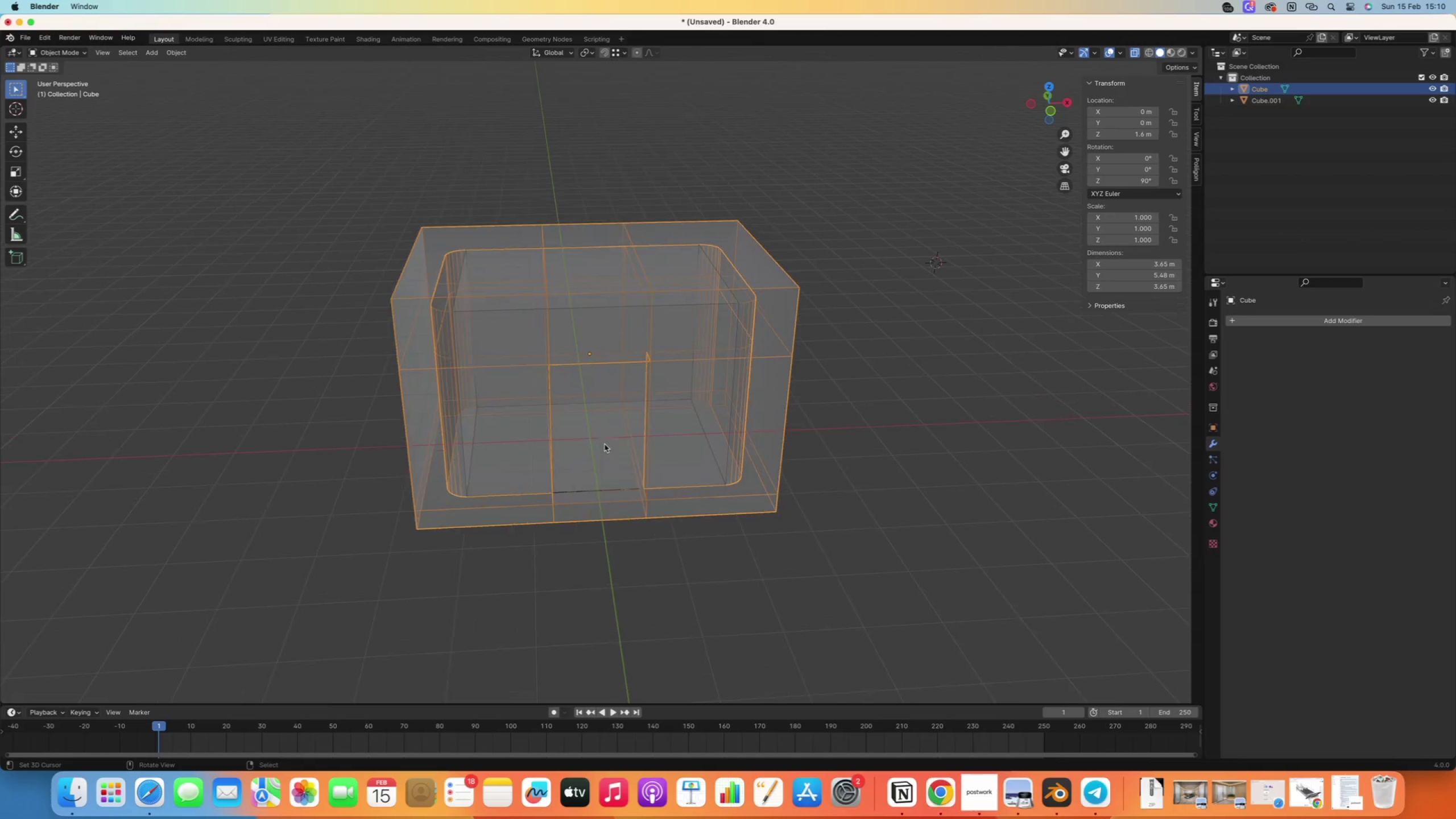 
key(Delete)
 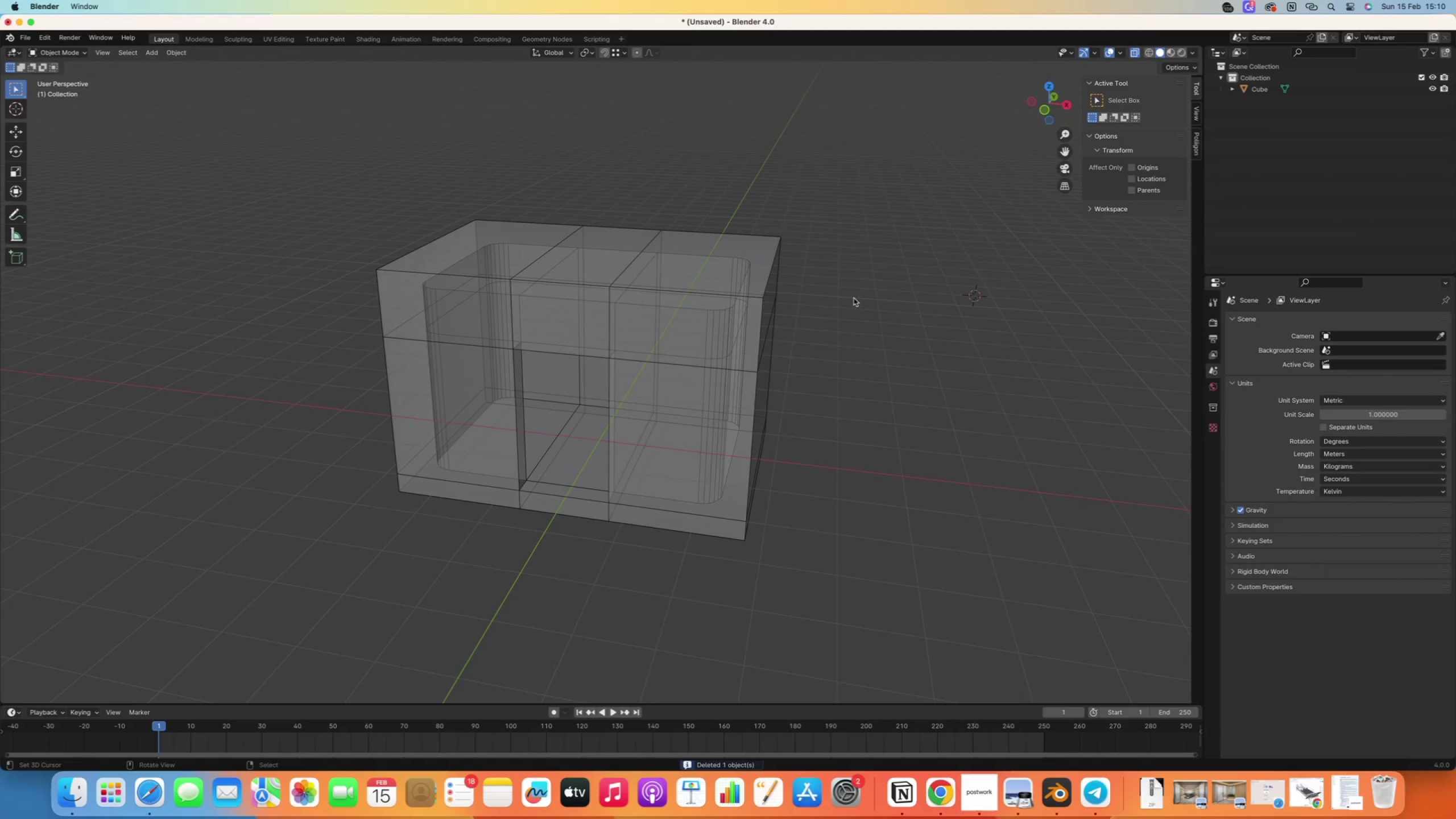 
scroll: coordinate [597, 403], scroll_direction: up, amount: 19.0
 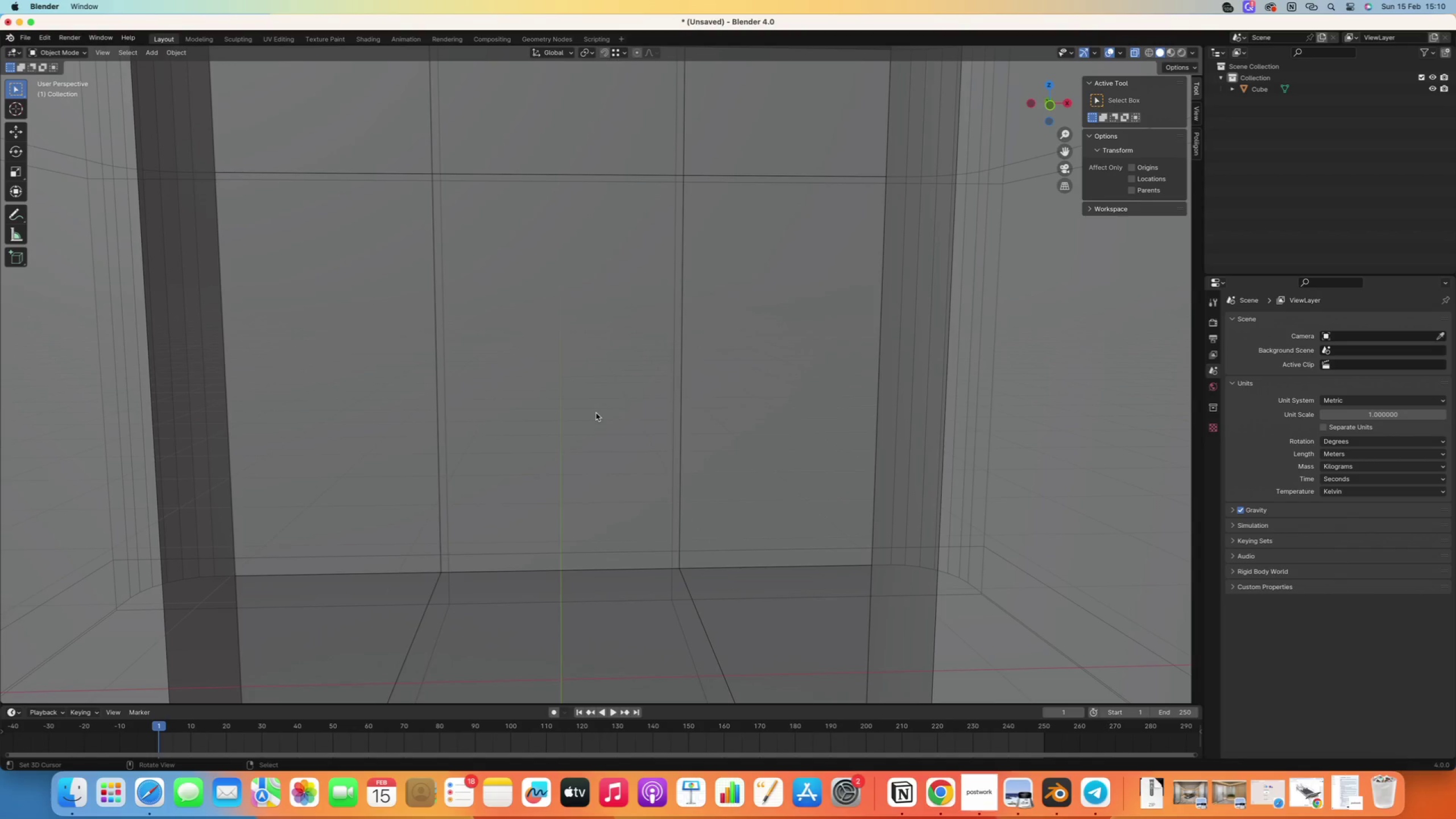 
wait(10.55)
 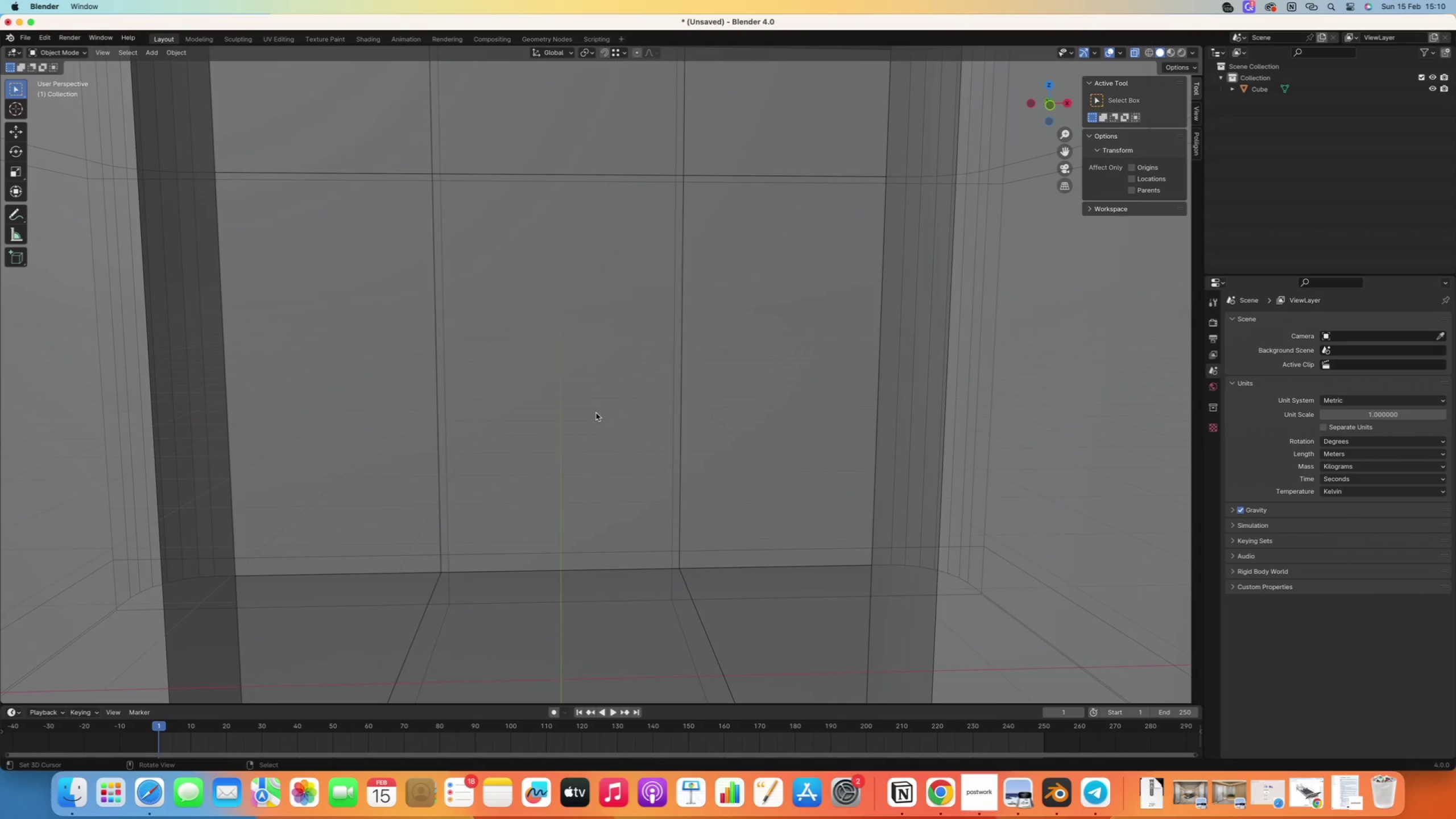 
scroll: coordinate [598, 413], scroll_direction: down, amount: 5.0
 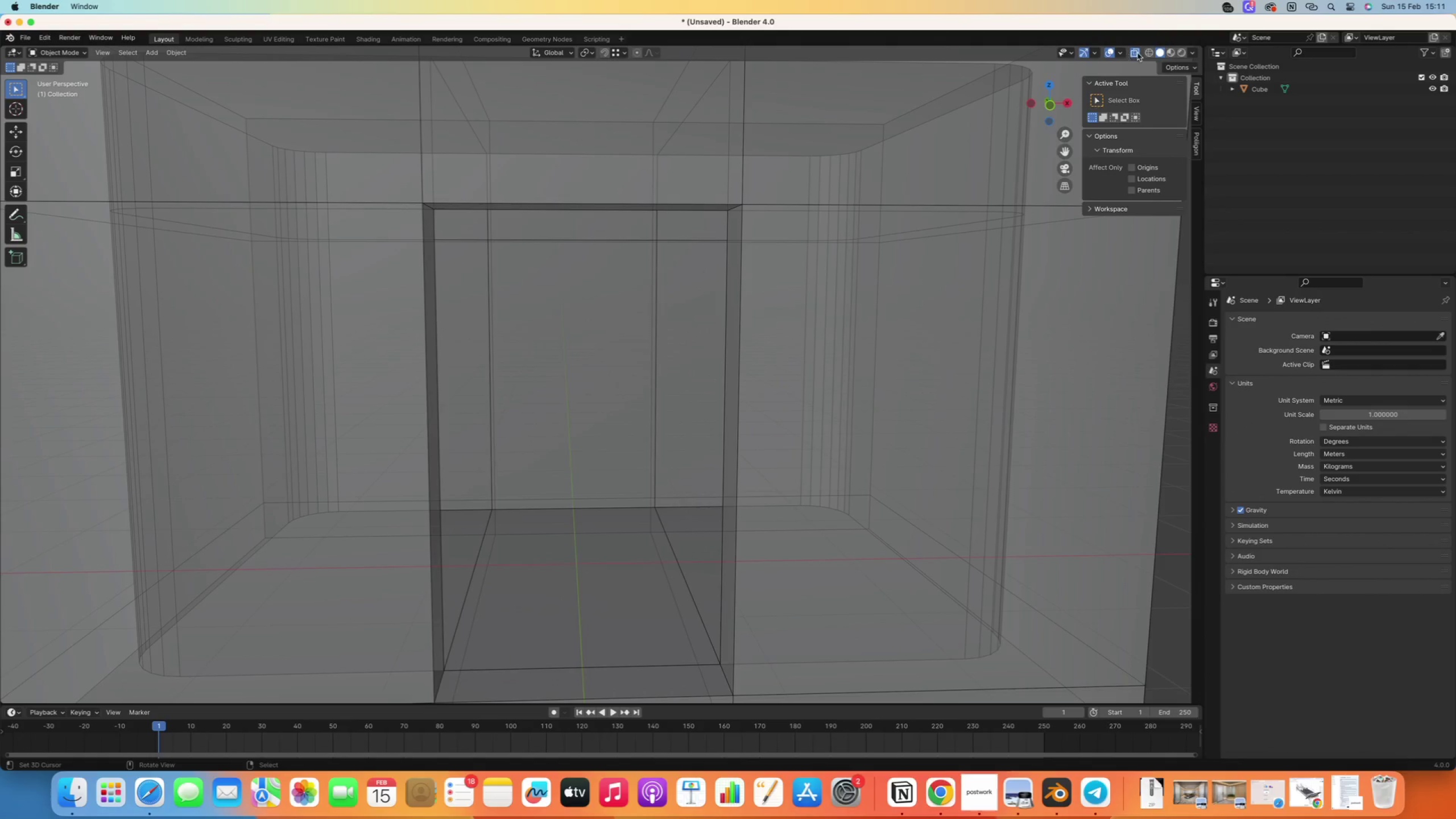 
left_click([1136, 54])
 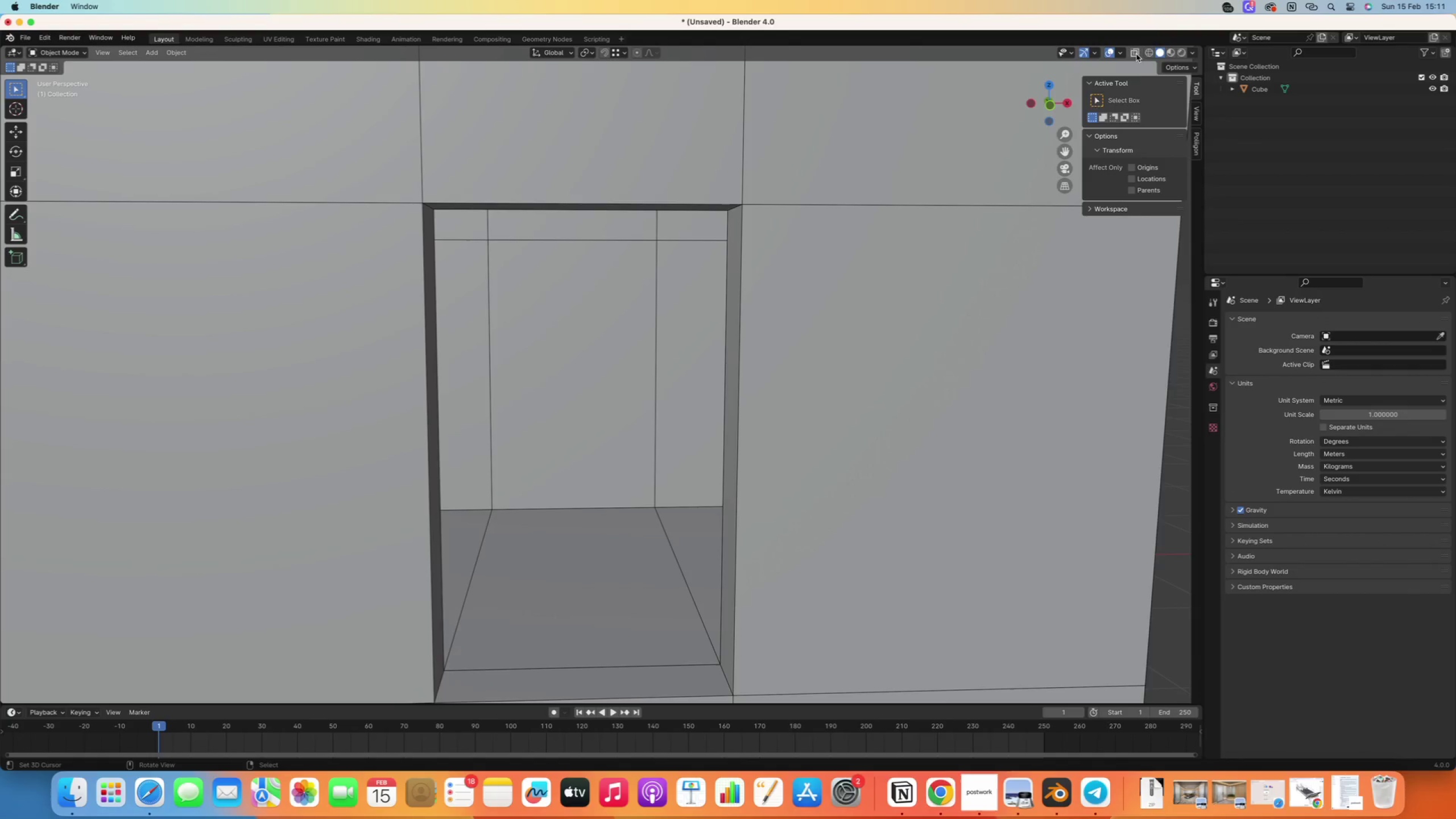 
scroll: coordinate [746, 267], scroll_direction: up, amount: 9.0
 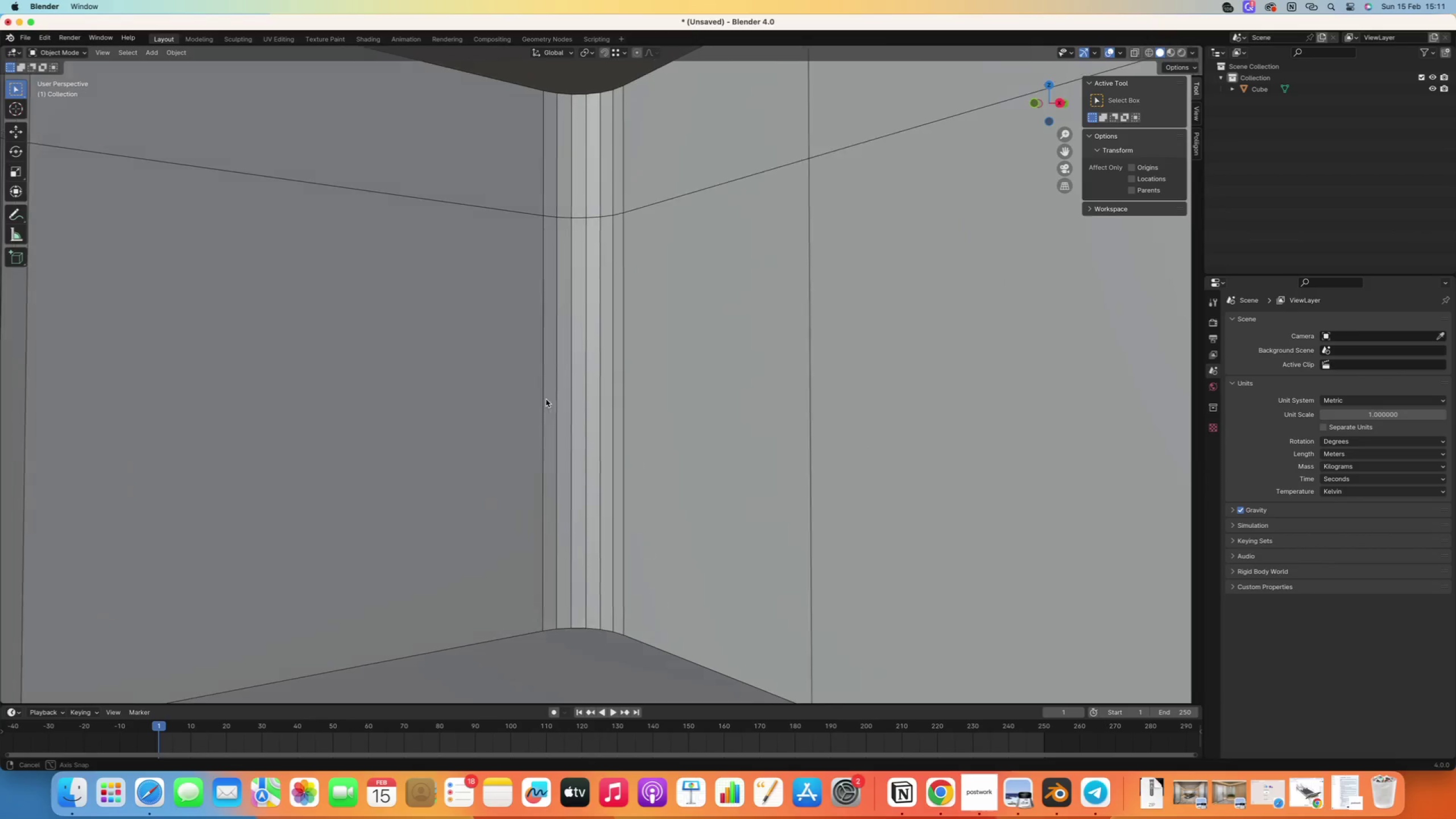 
scroll: coordinate [659, 448], scroll_direction: down, amount: 34.0
 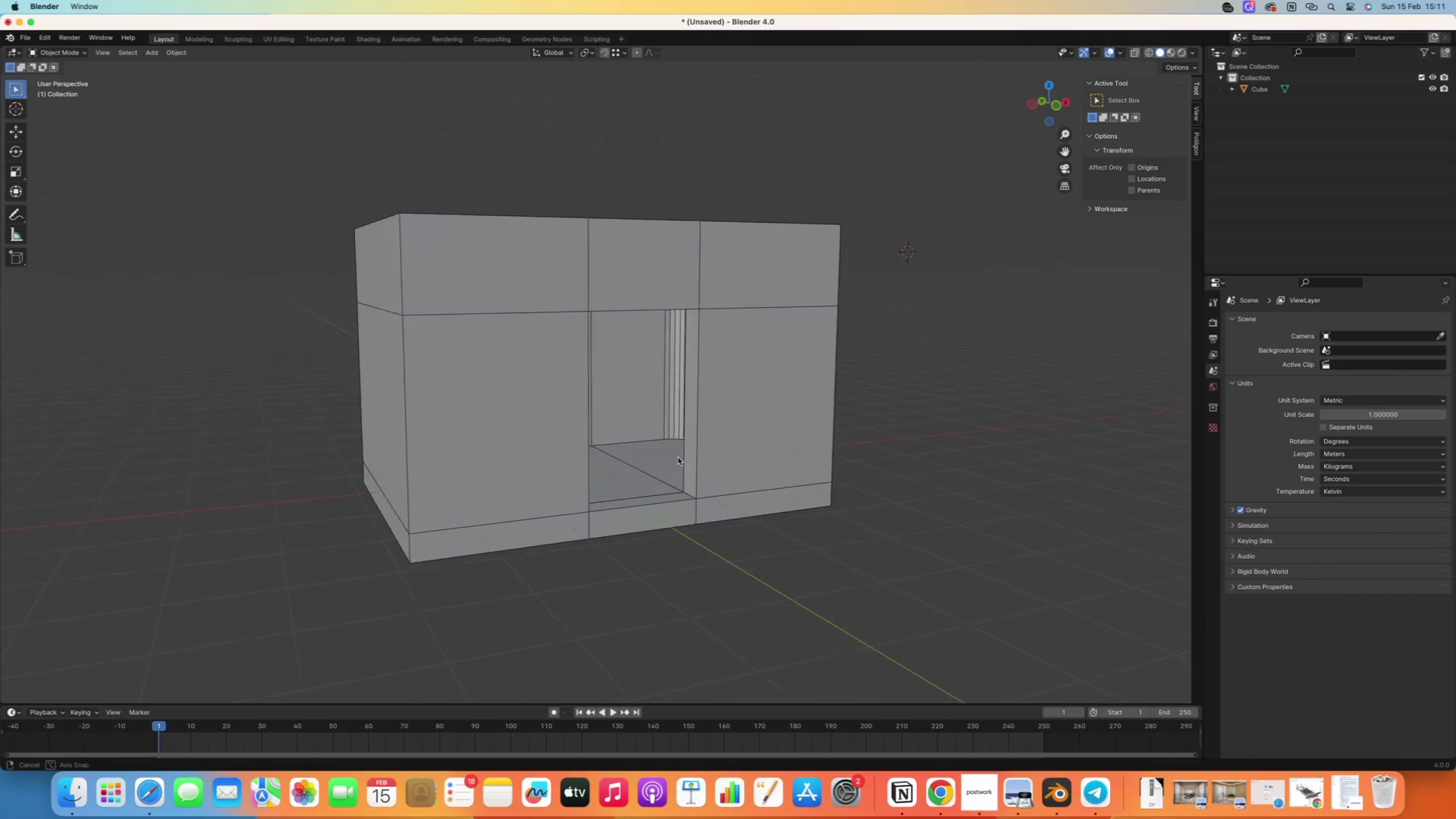 
wait(5.71)
 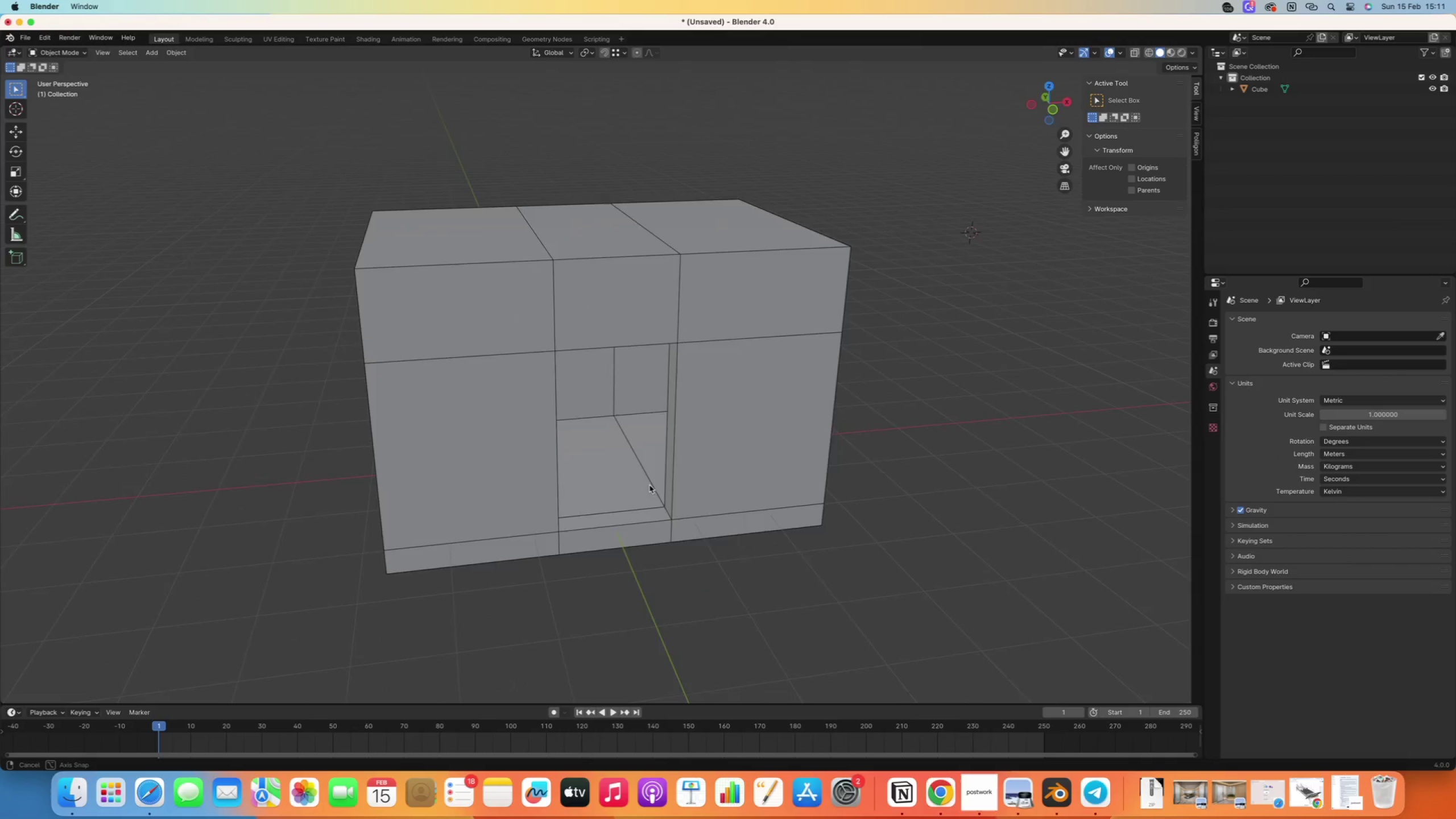 
scroll: coordinate [621, 470], scroll_direction: up, amount: 2.0
 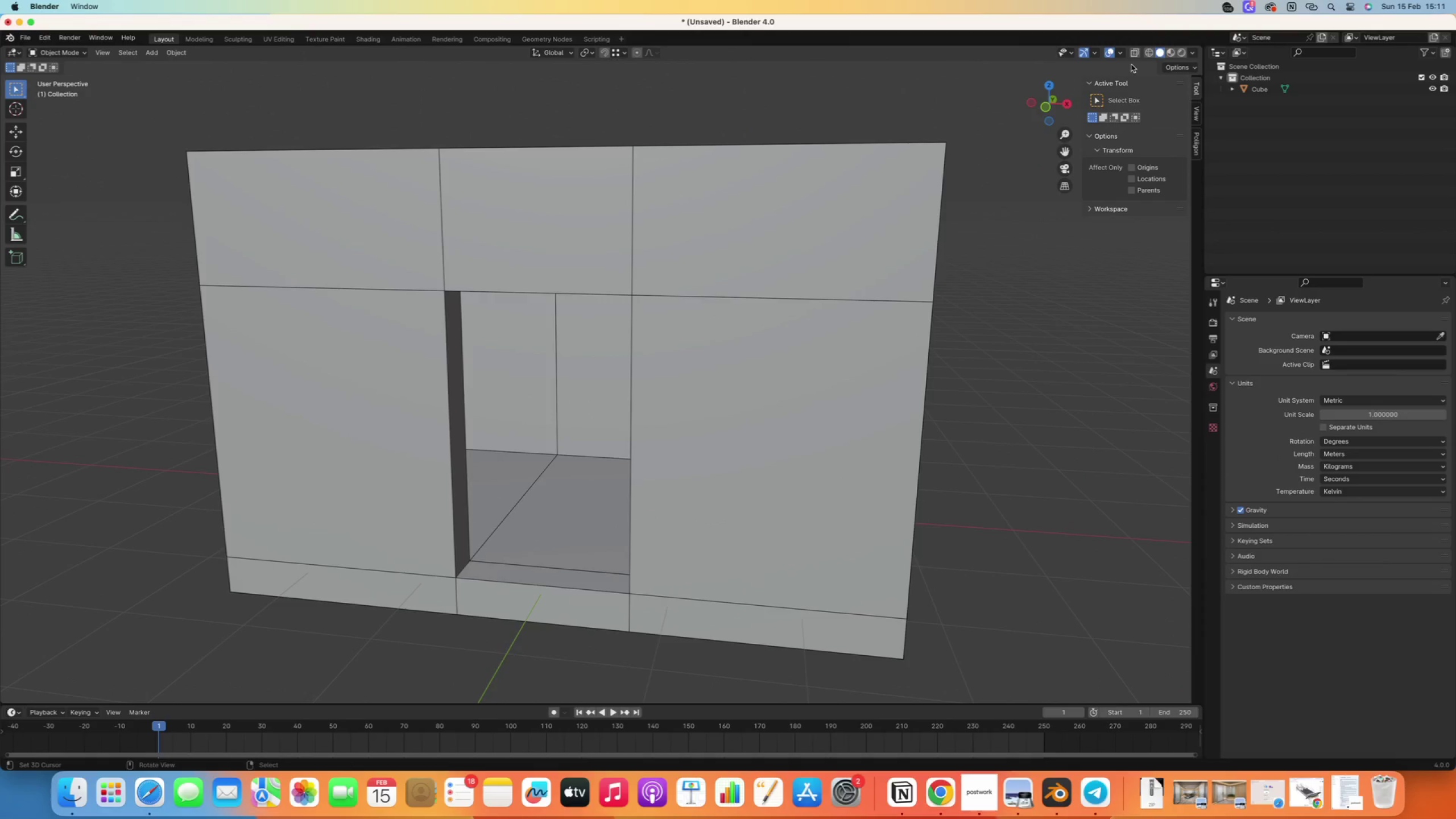 
left_click([1134, 56])
 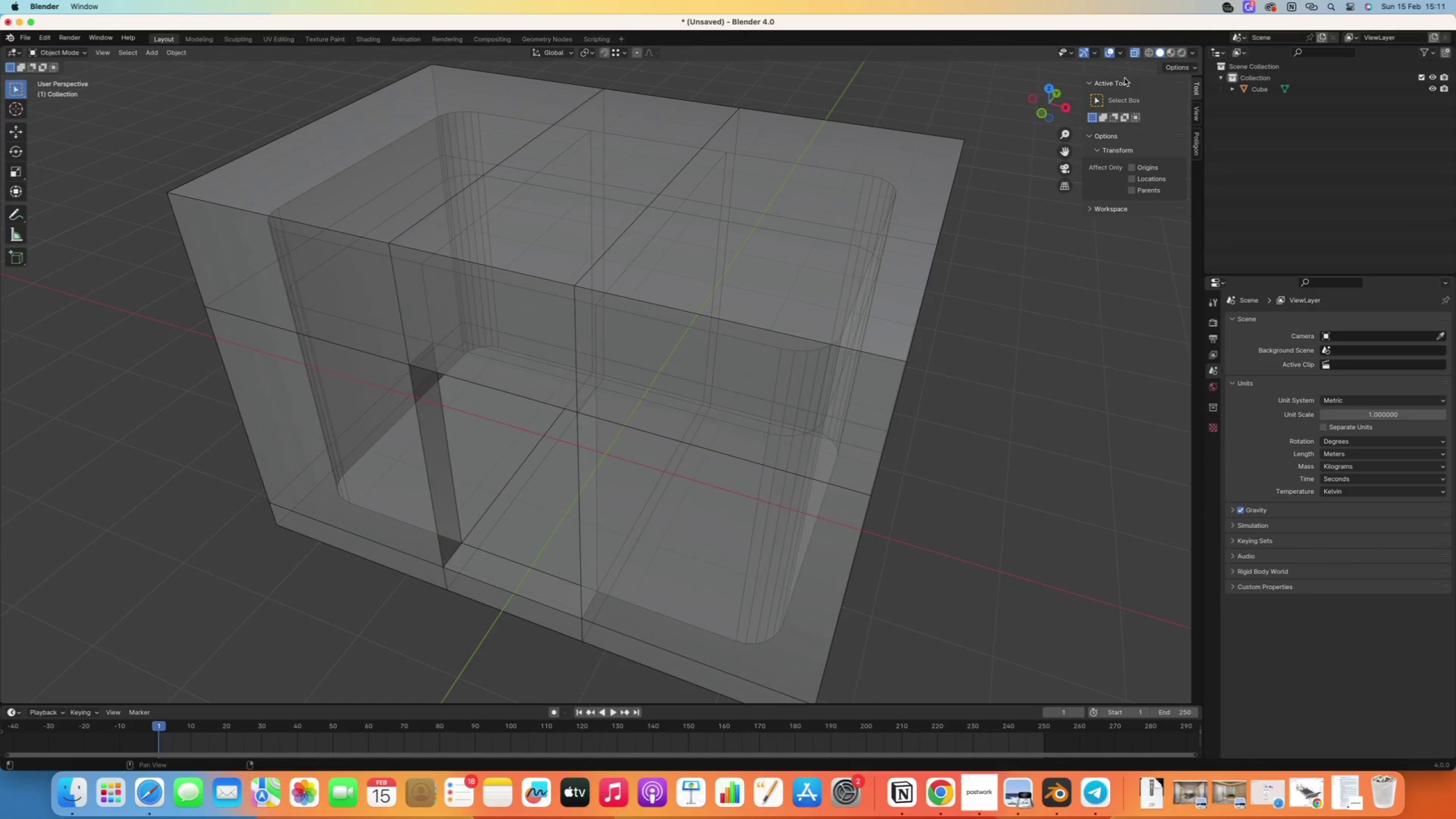 
left_click([1110, 56])
 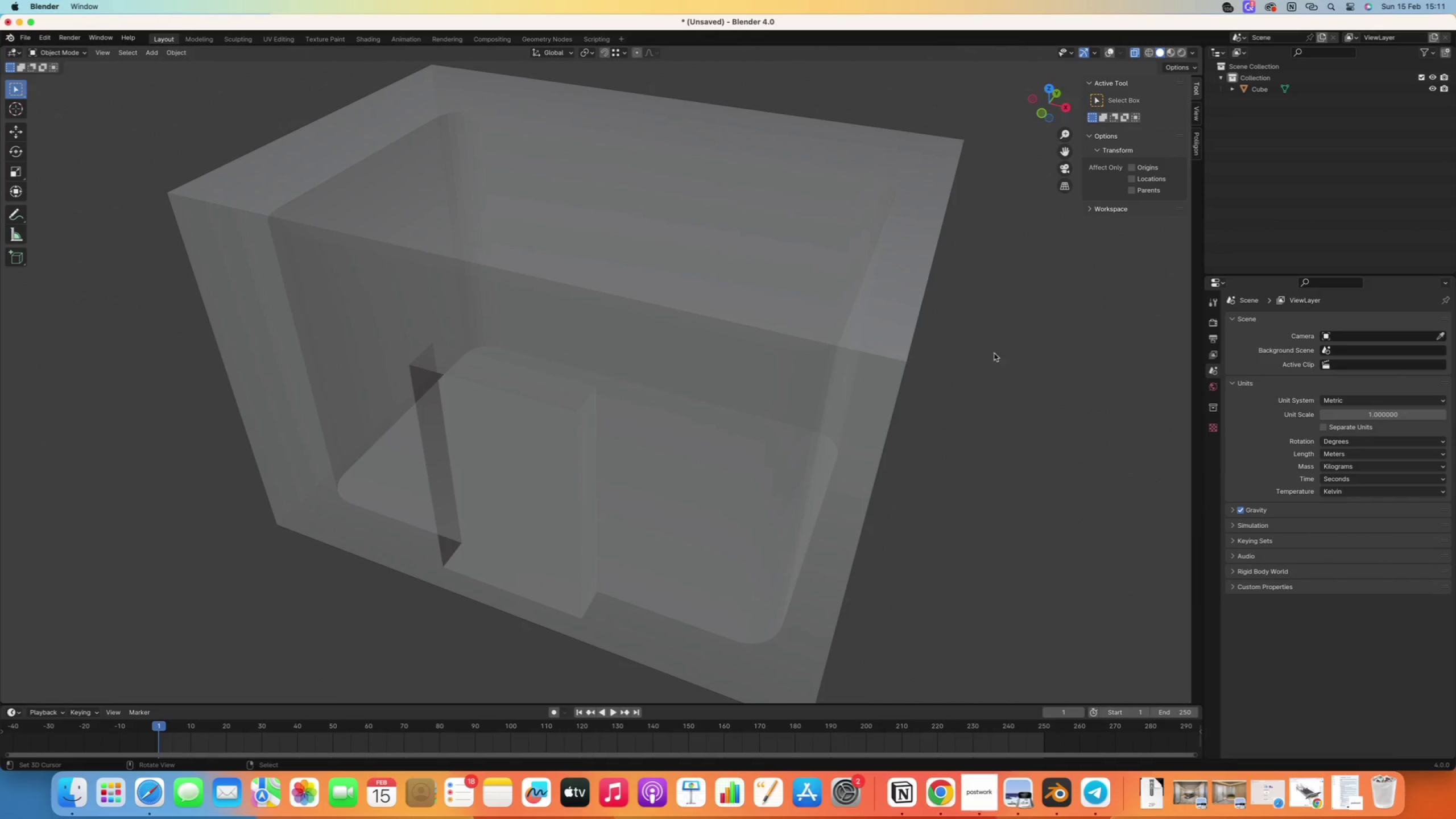 
right_click([972, 382])
 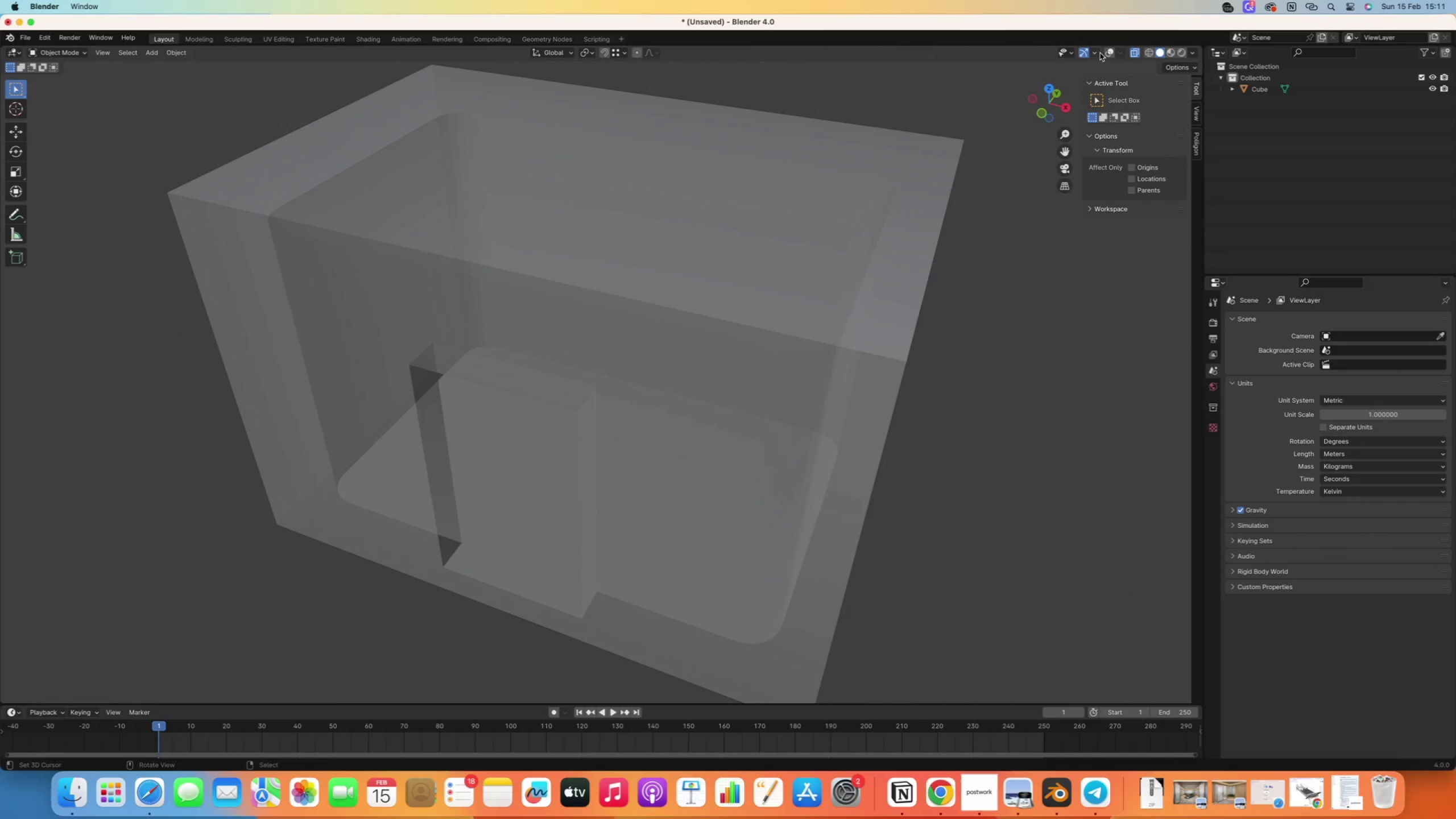 
left_click([1107, 55])
 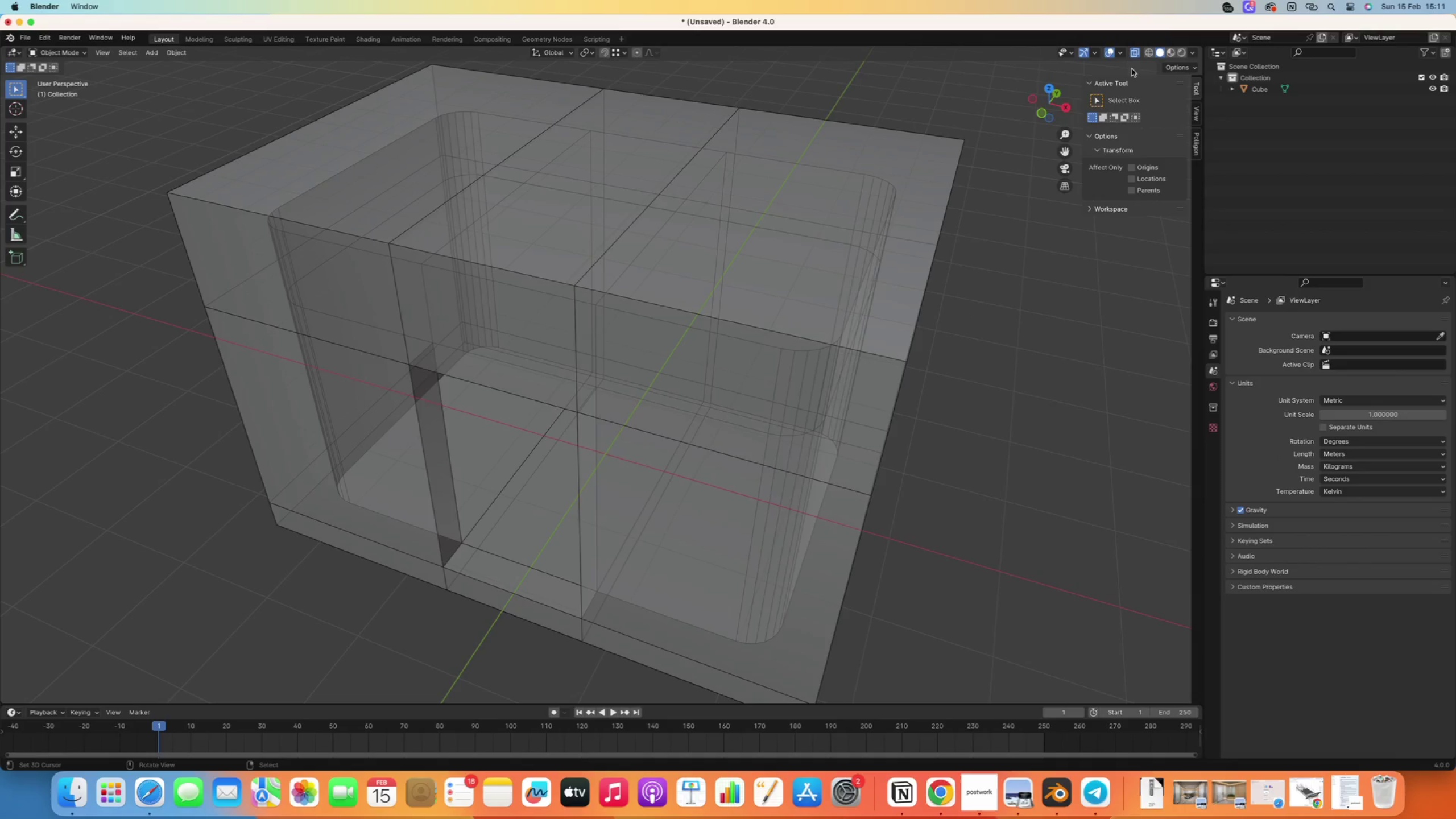 
left_click([1135, 53])
 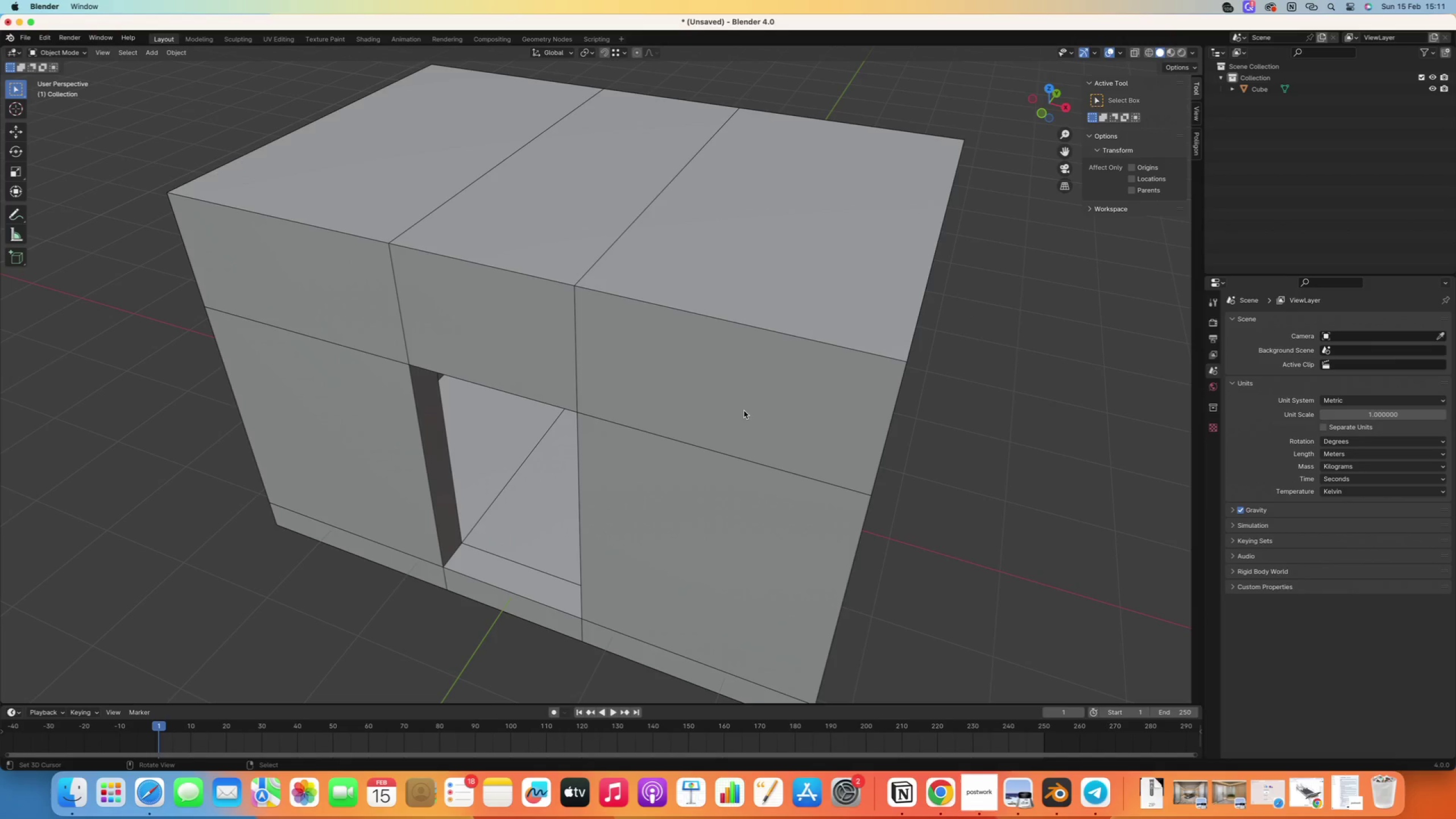 
wait(12.72)
 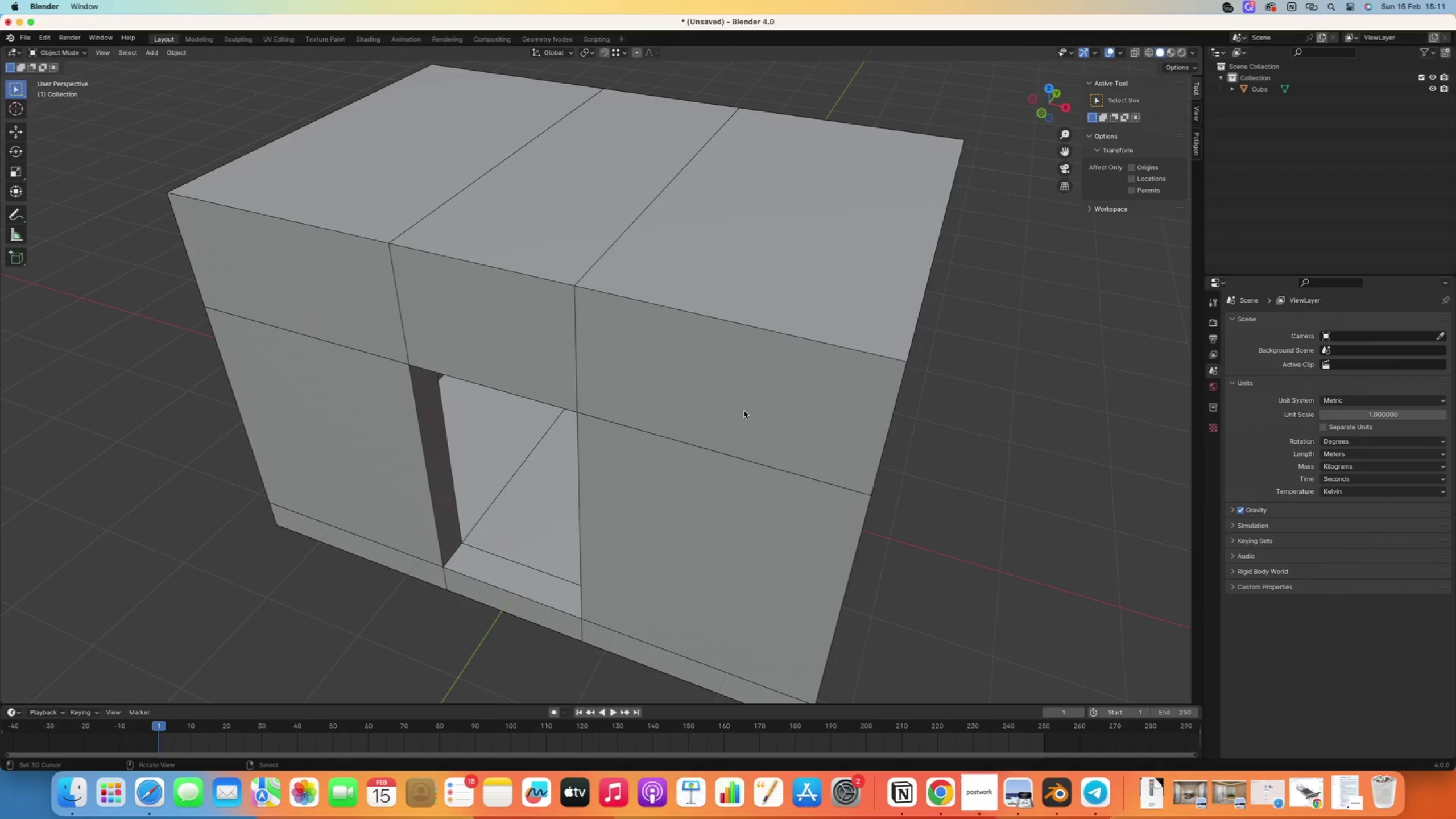 
scroll: coordinate [545, 432], scroll_direction: up, amount: 23.0
 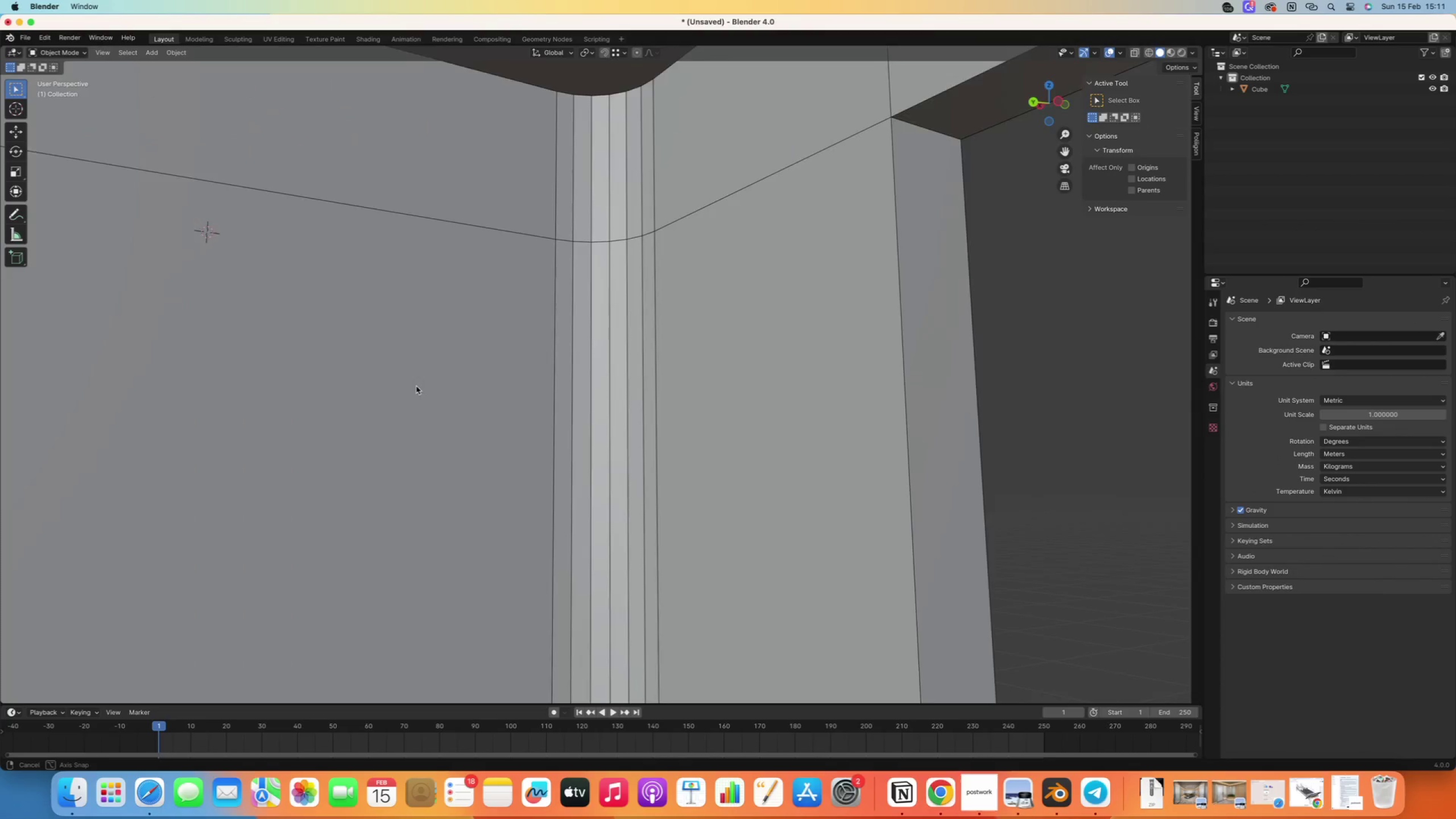 
wait(5.84)
 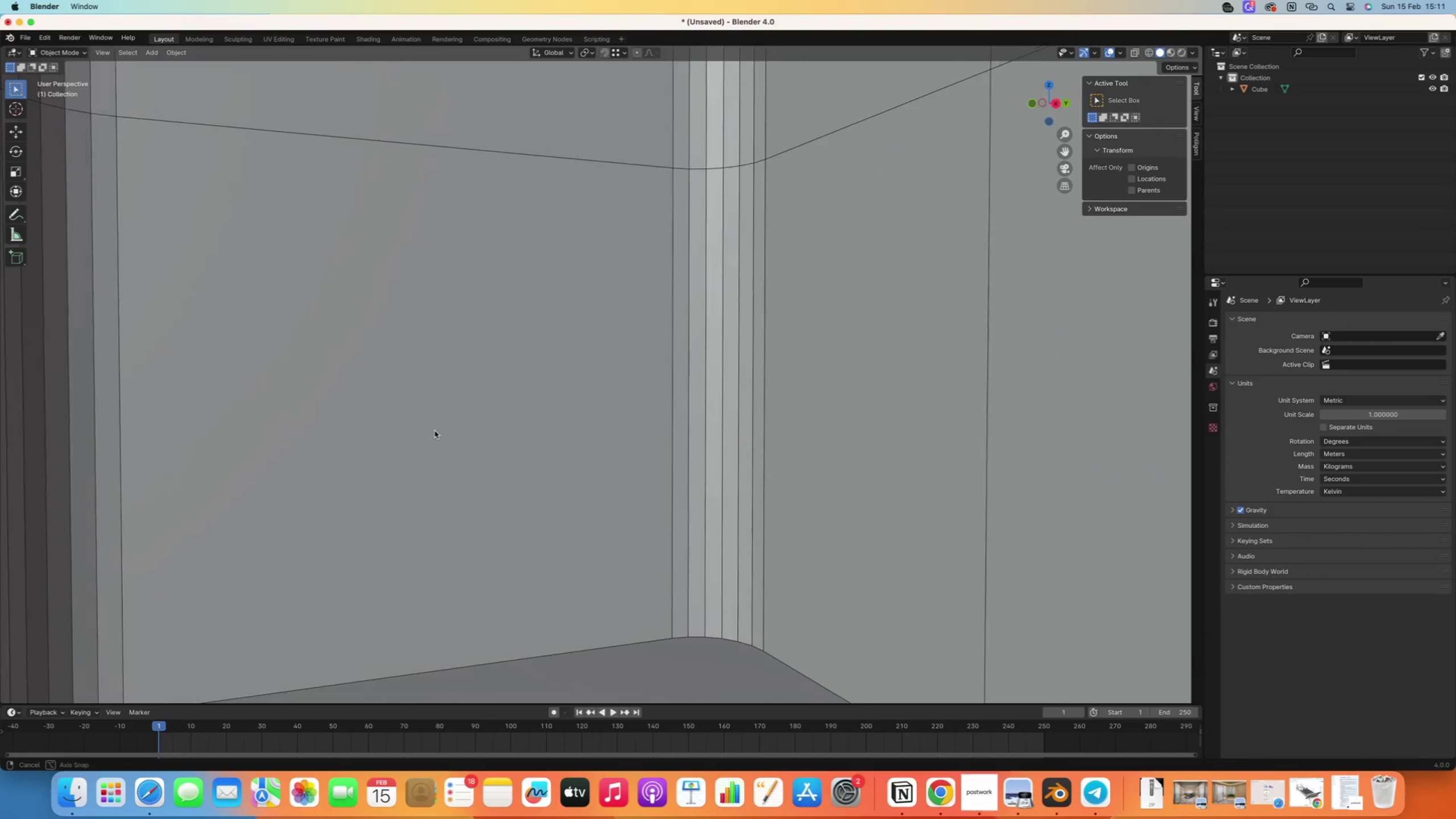 
scroll: coordinate [530, 446], scroll_direction: down, amount: 35.0
 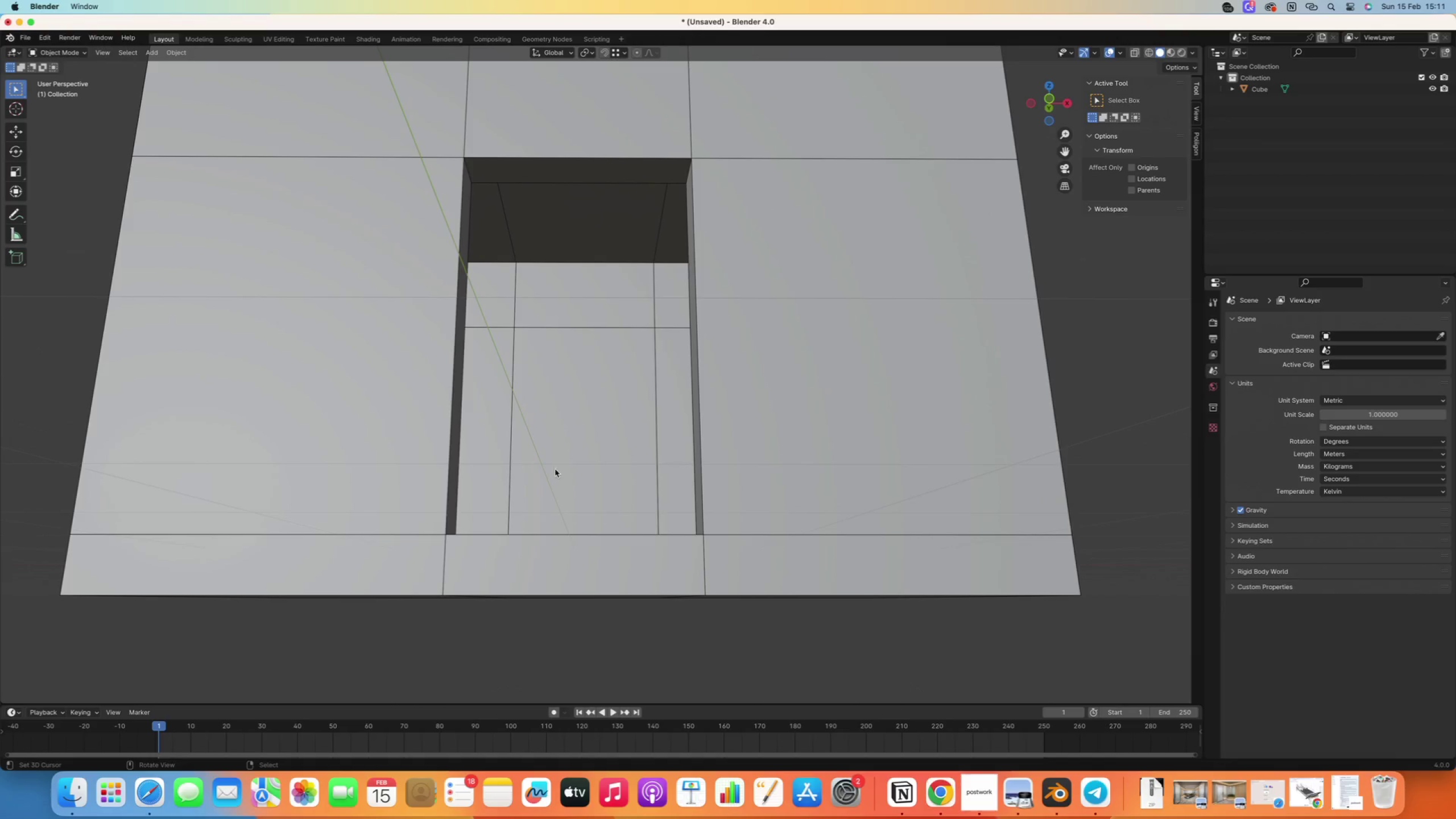 
wait(10.0)
 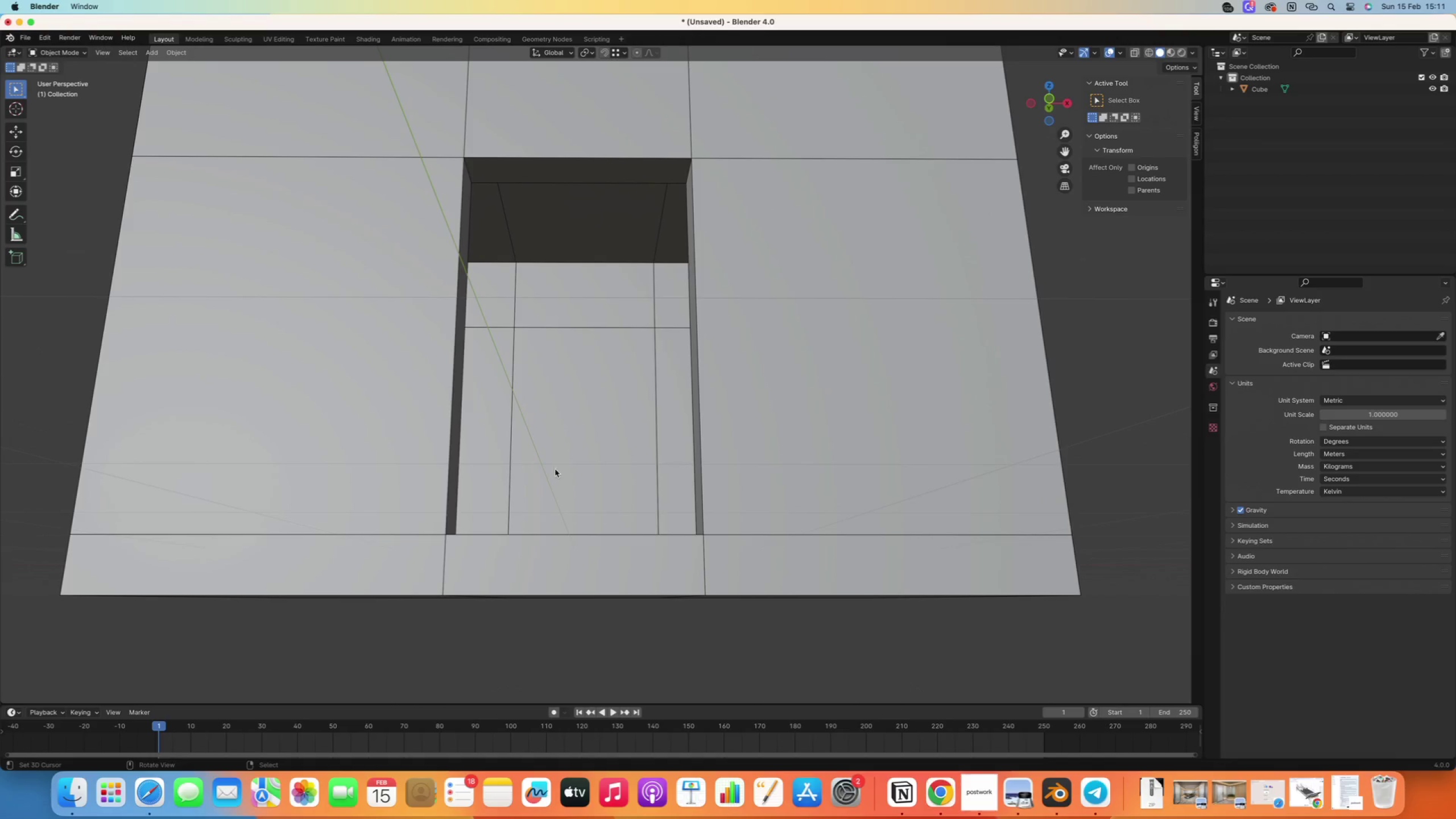 
scroll: coordinate [618, 451], scroll_direction: up, amount: 2.0
 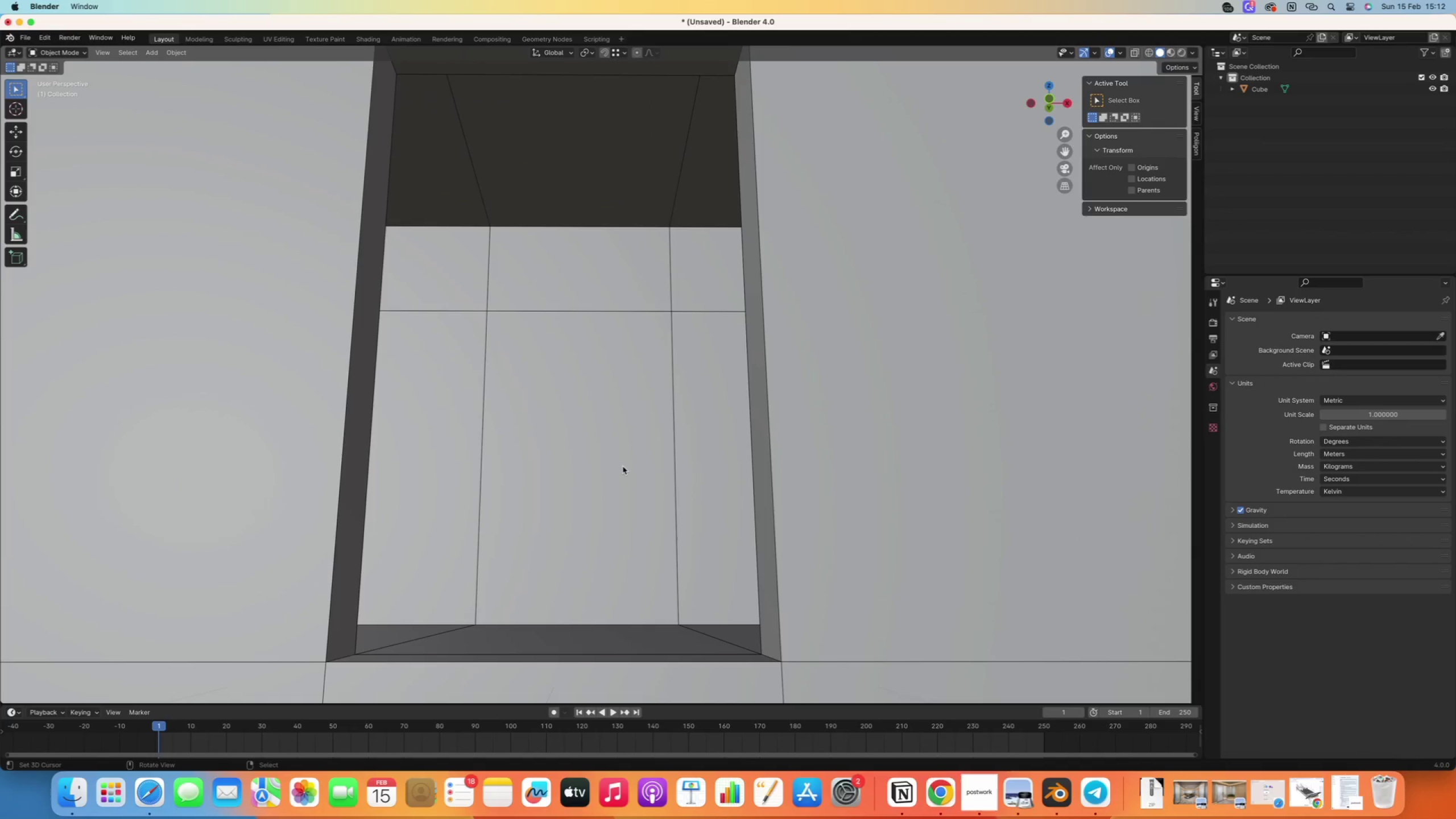 
key(3)
 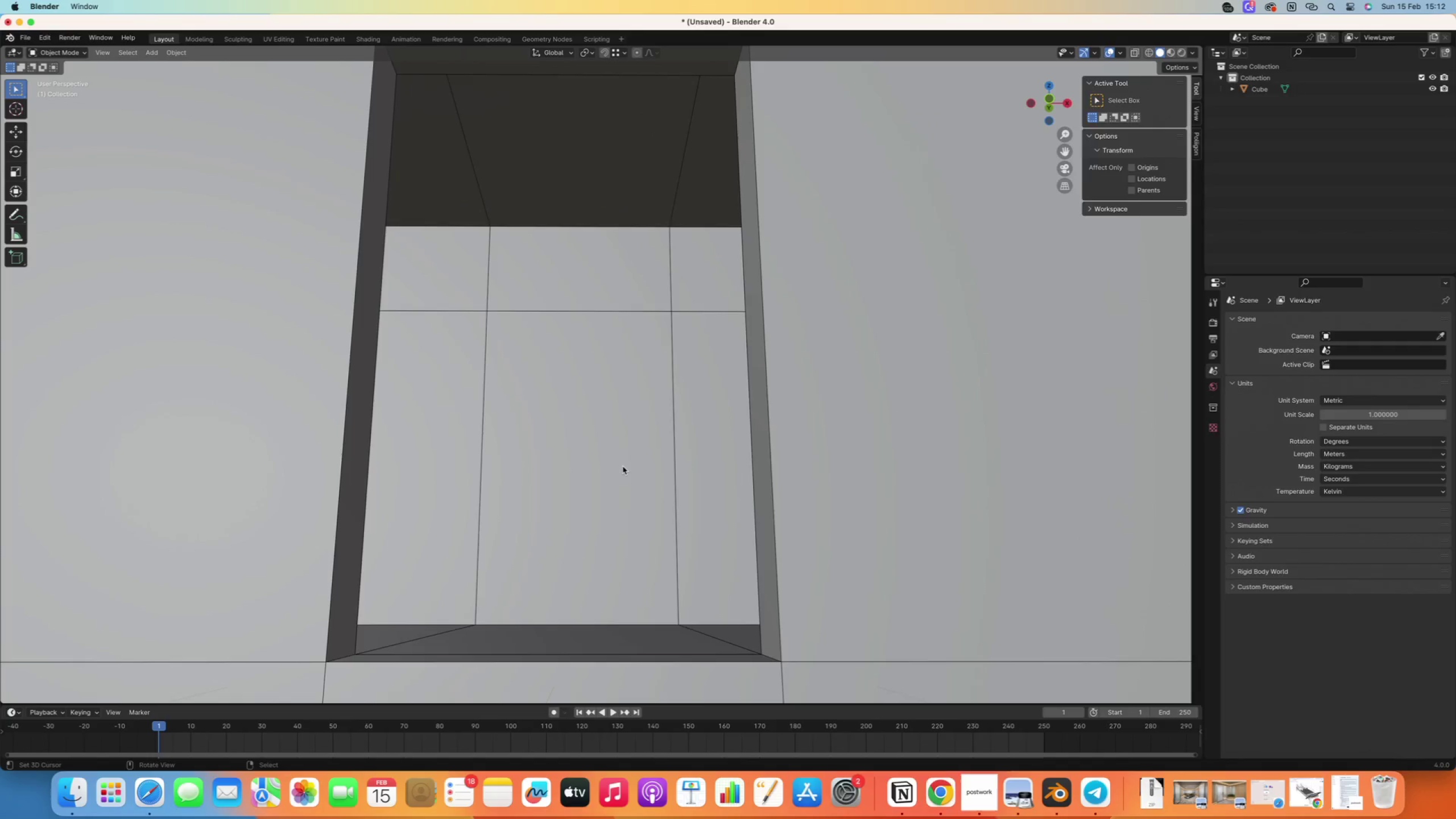 
right_click([623, 466])
 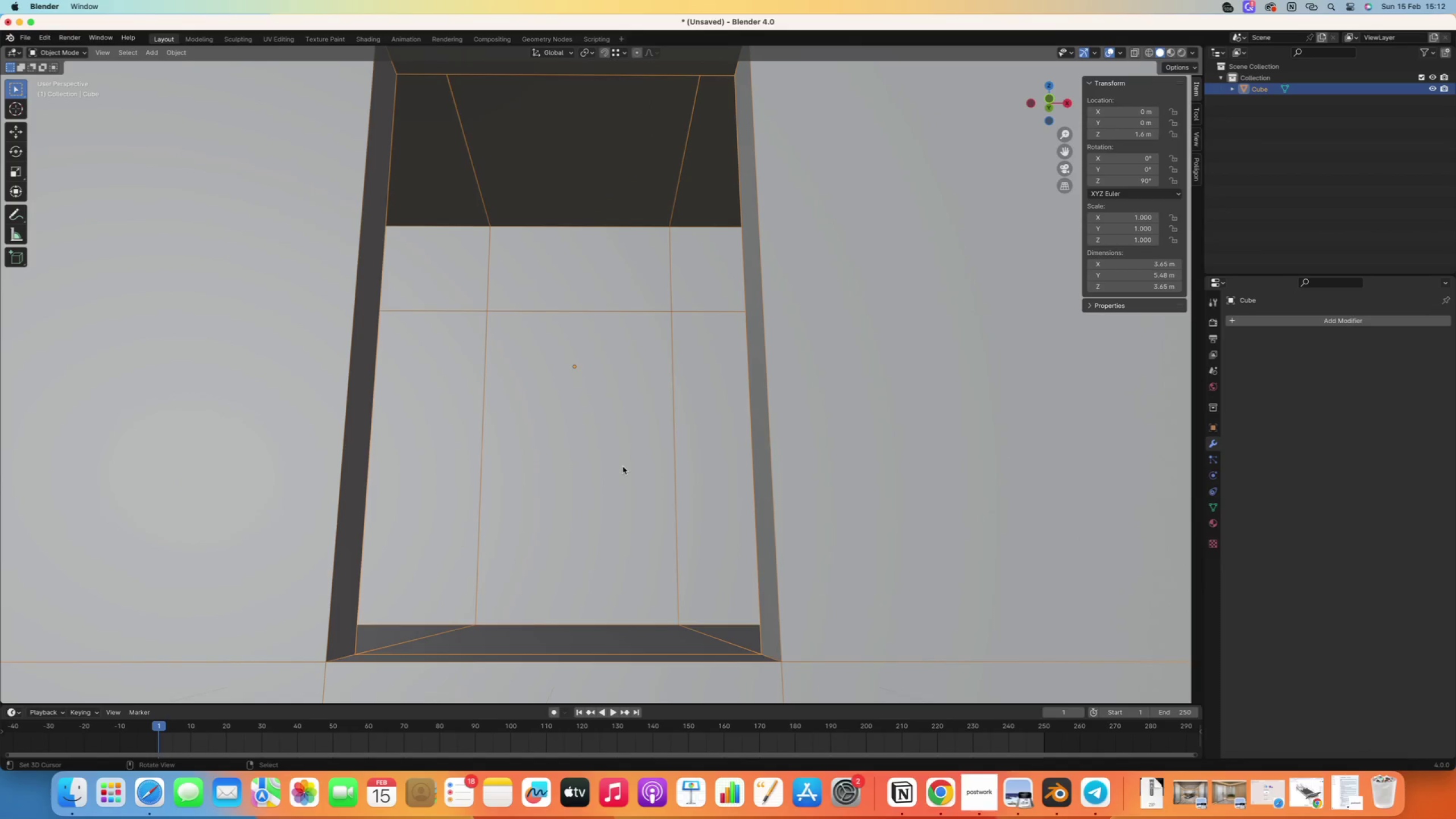 
scroll: coordinate [623, 467], scroll_direction: down, amount: 4.0
 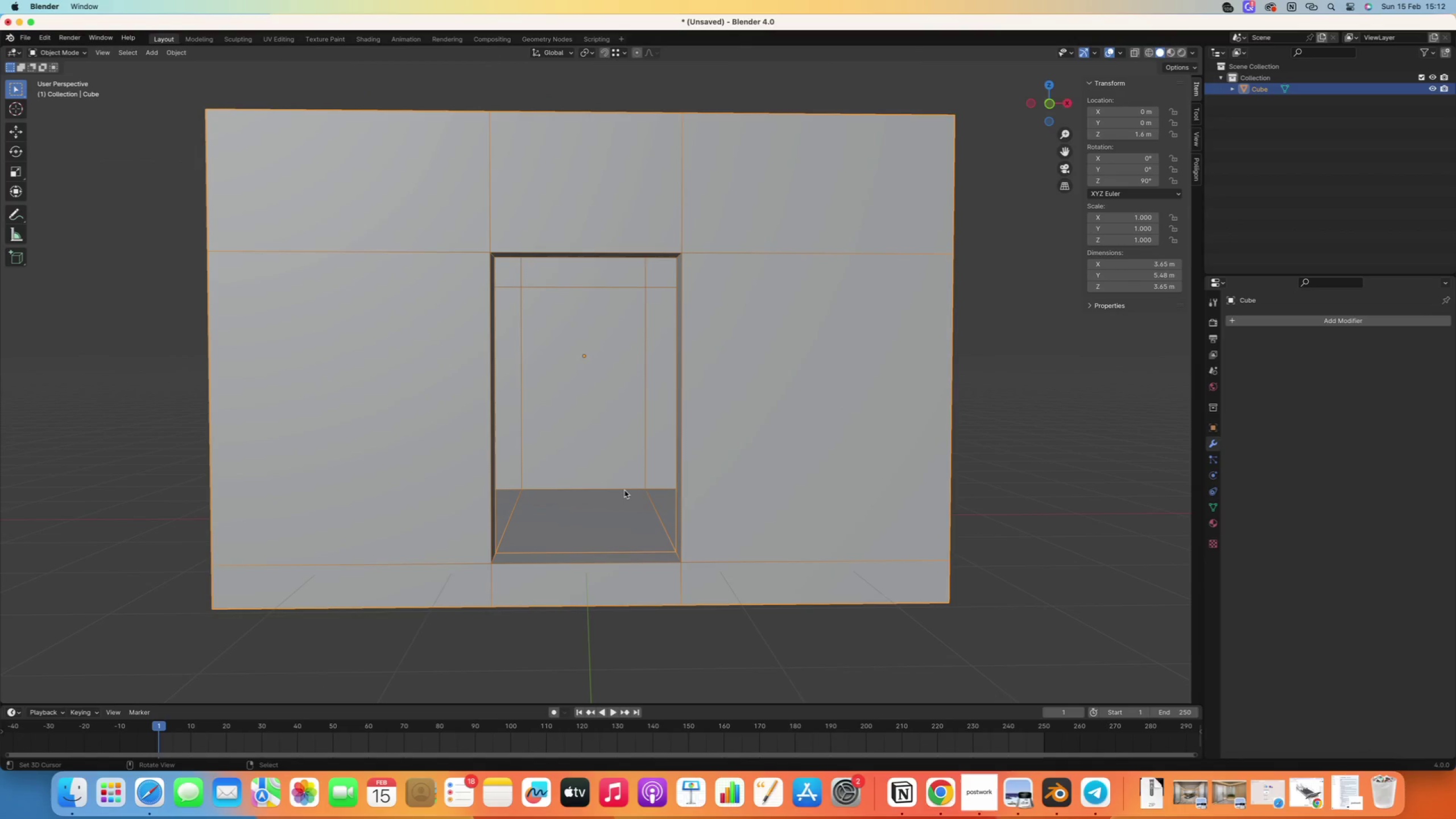 
key(Tab)
 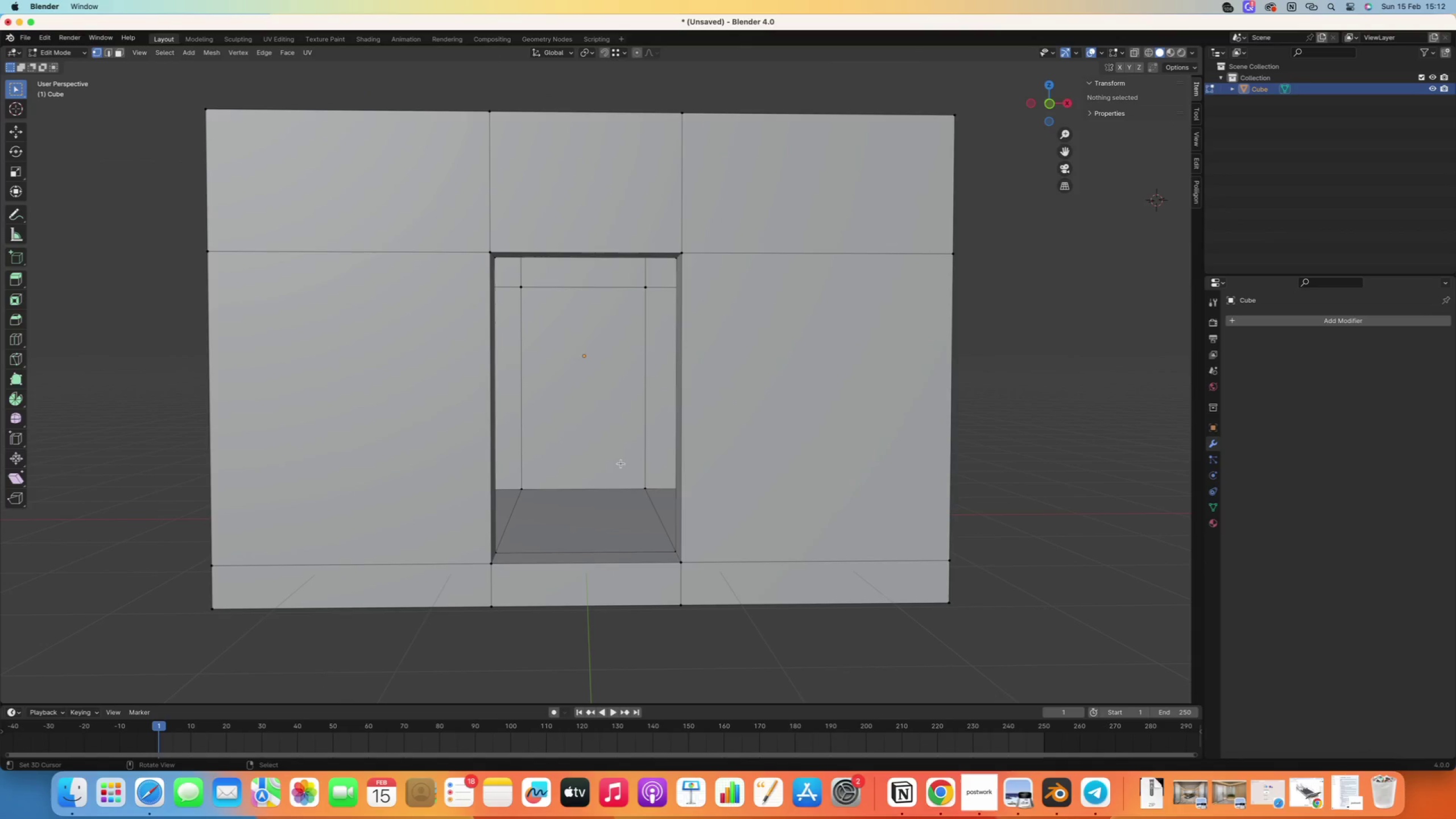 
scroll: coordinate [624, 385], scroll_direction: up, amount: 2.0
 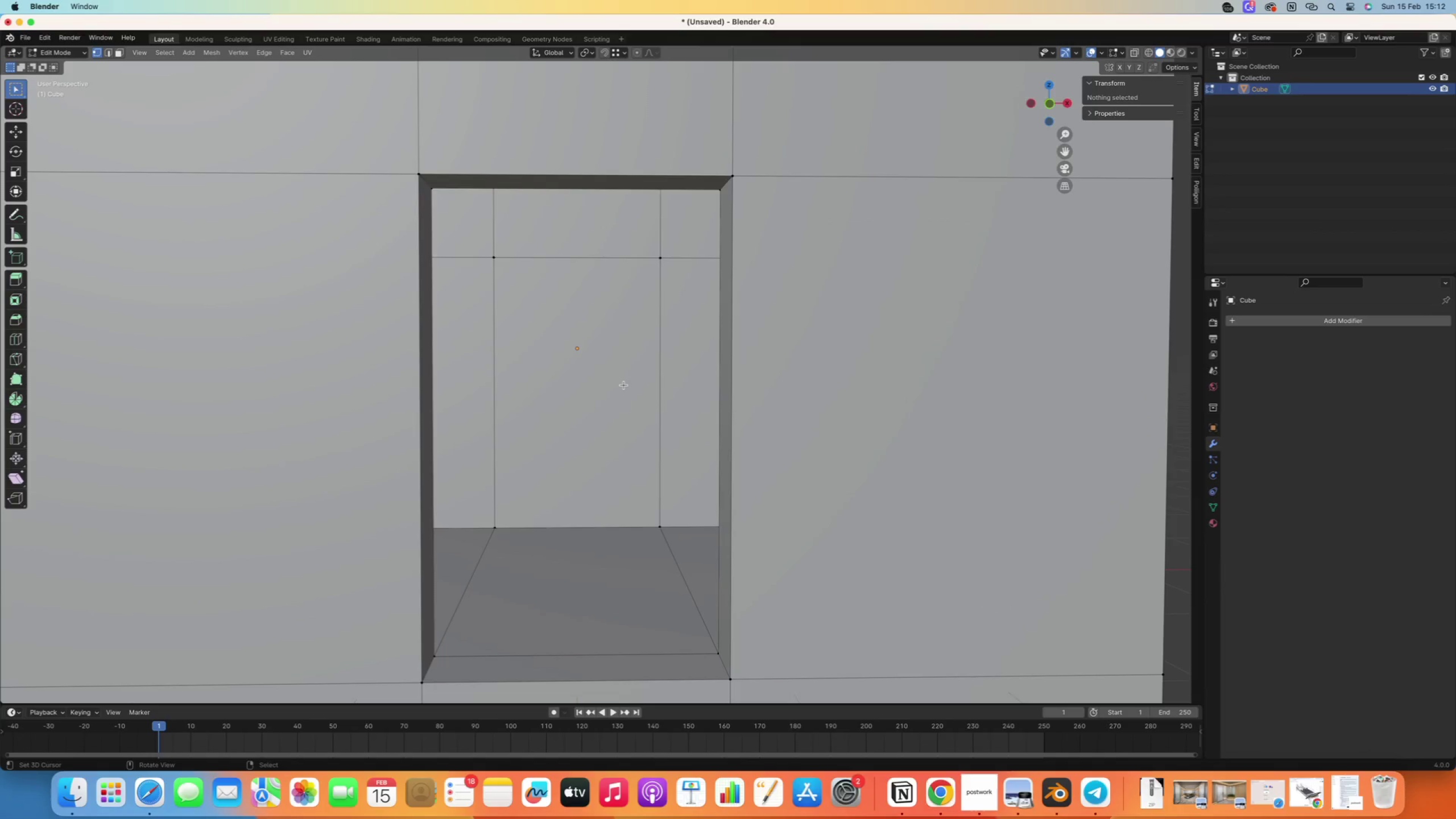 
key(3)
 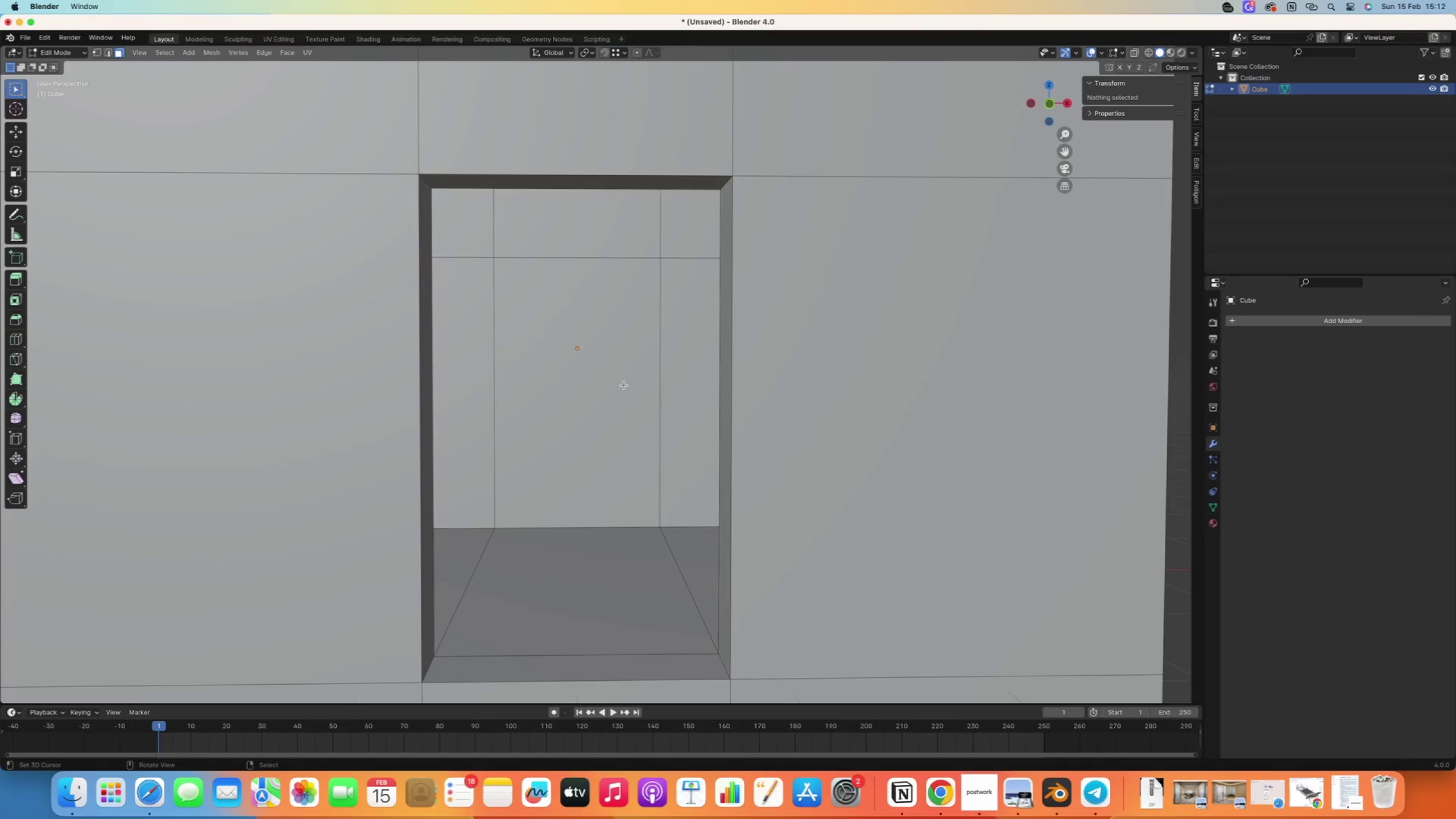 
right_click([624, 385])
 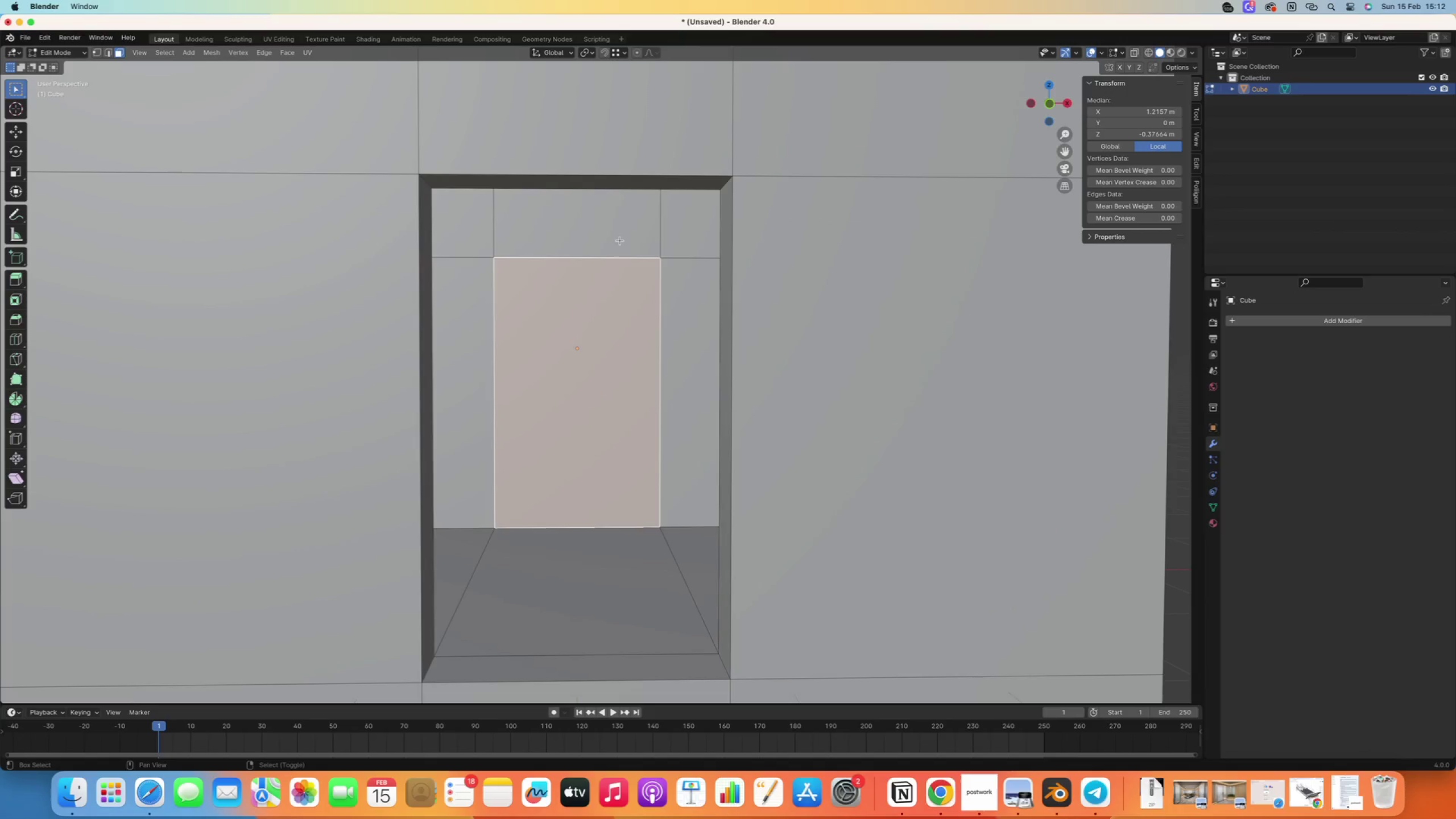 
hold_key(key=ShiftRight, duration=2.46)
right_click([625, 252])
 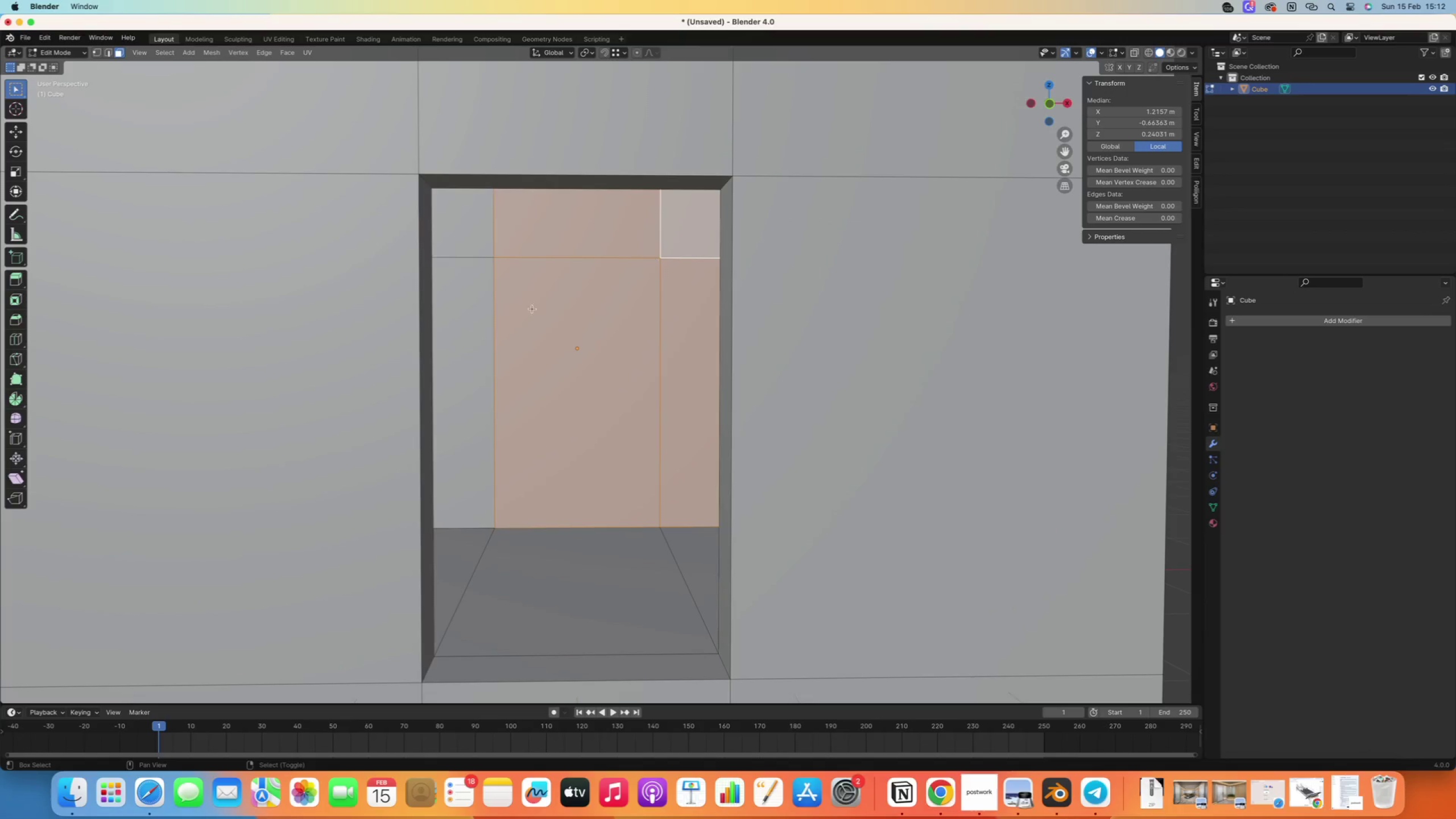 
double_click([474, 248])
 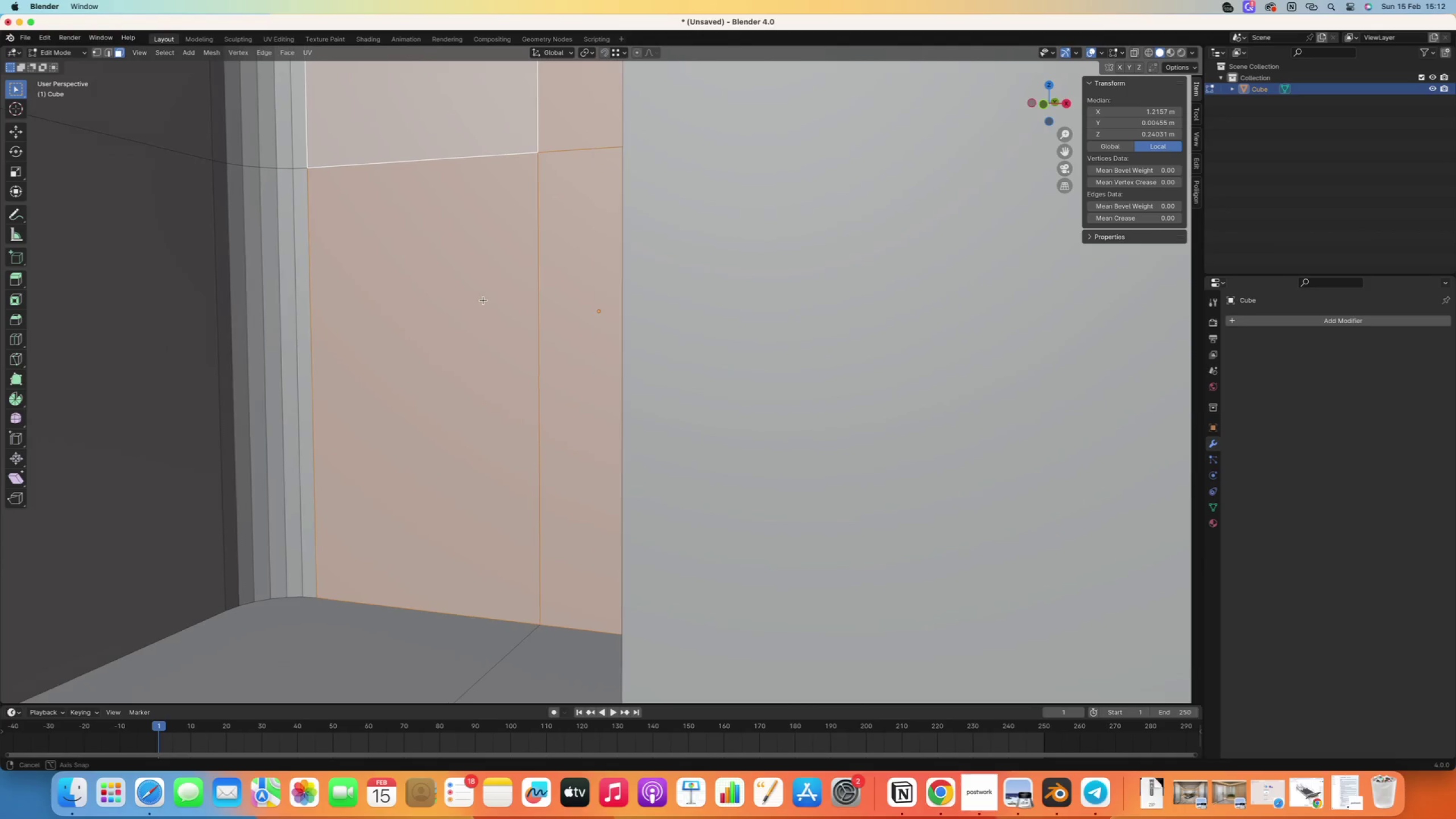 
scroll: coordinate [527, 292], scroll_direction: up, amount: 11.0
 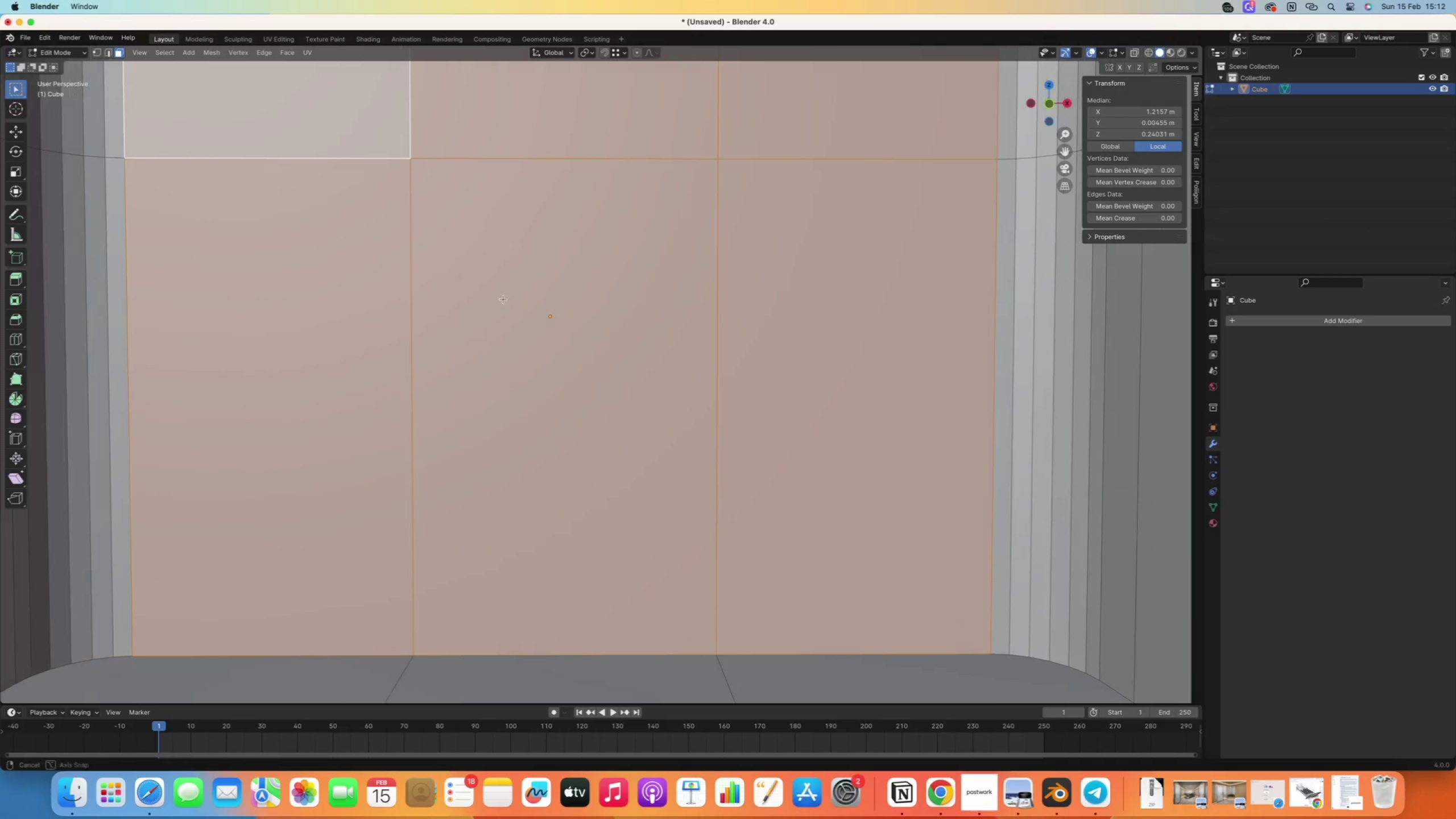 
hold_key(key=ShiftRight, duration=0.53)
 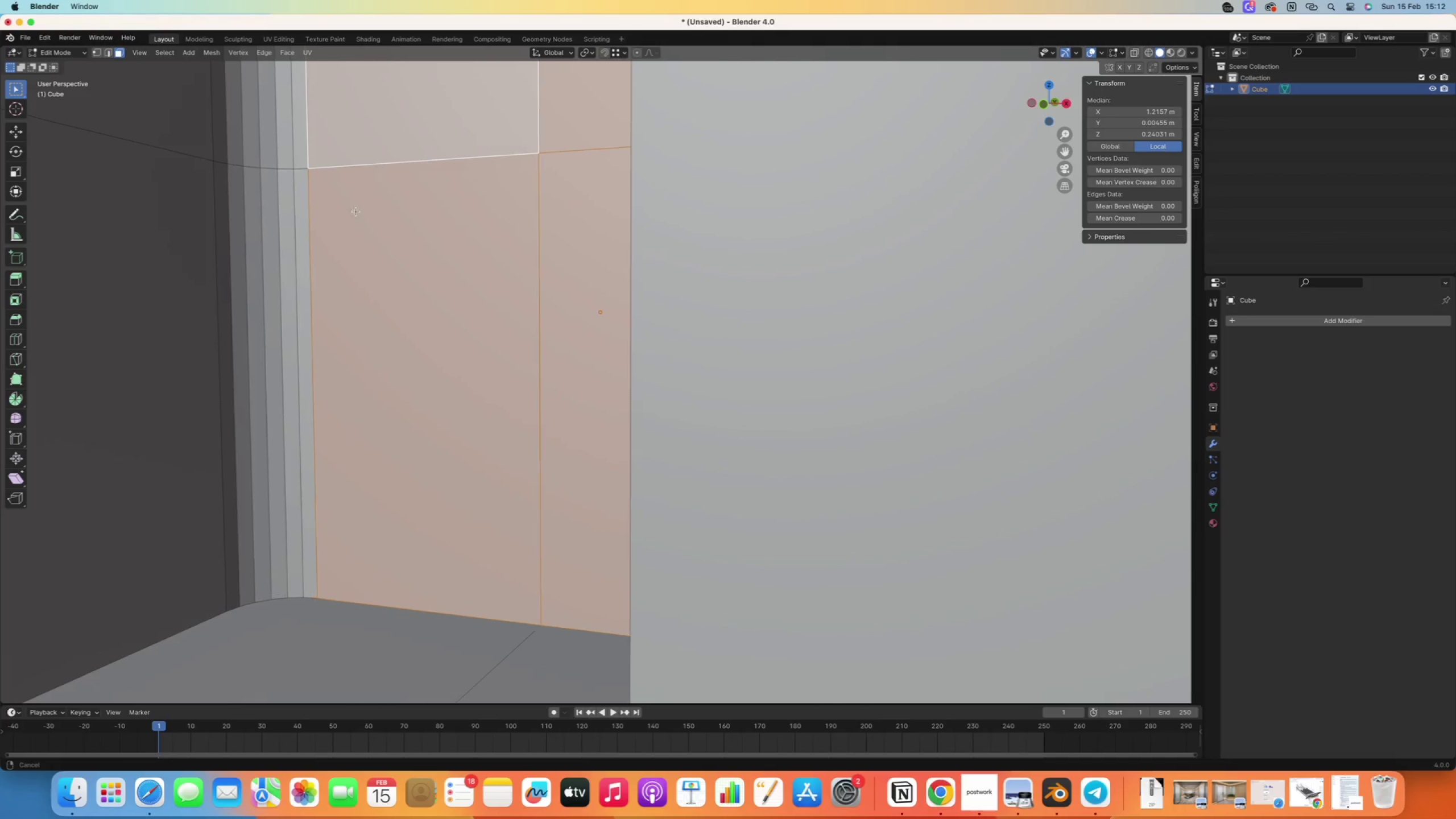 
hold_key(key=ShiftRight, duration=2.11)
 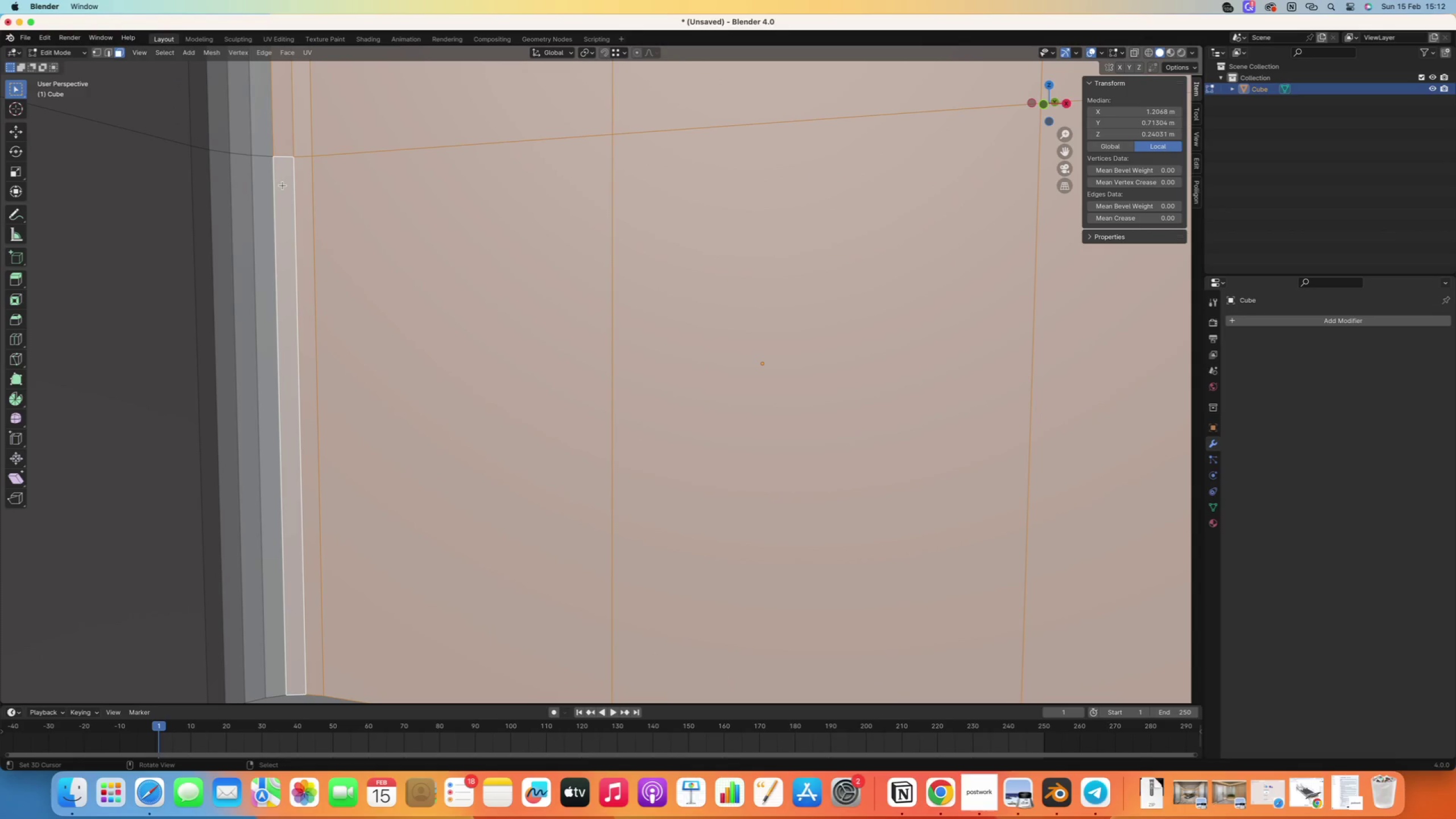 
scroll: coordinate [359, 216], scroll_direction: up, amount: 4.0
 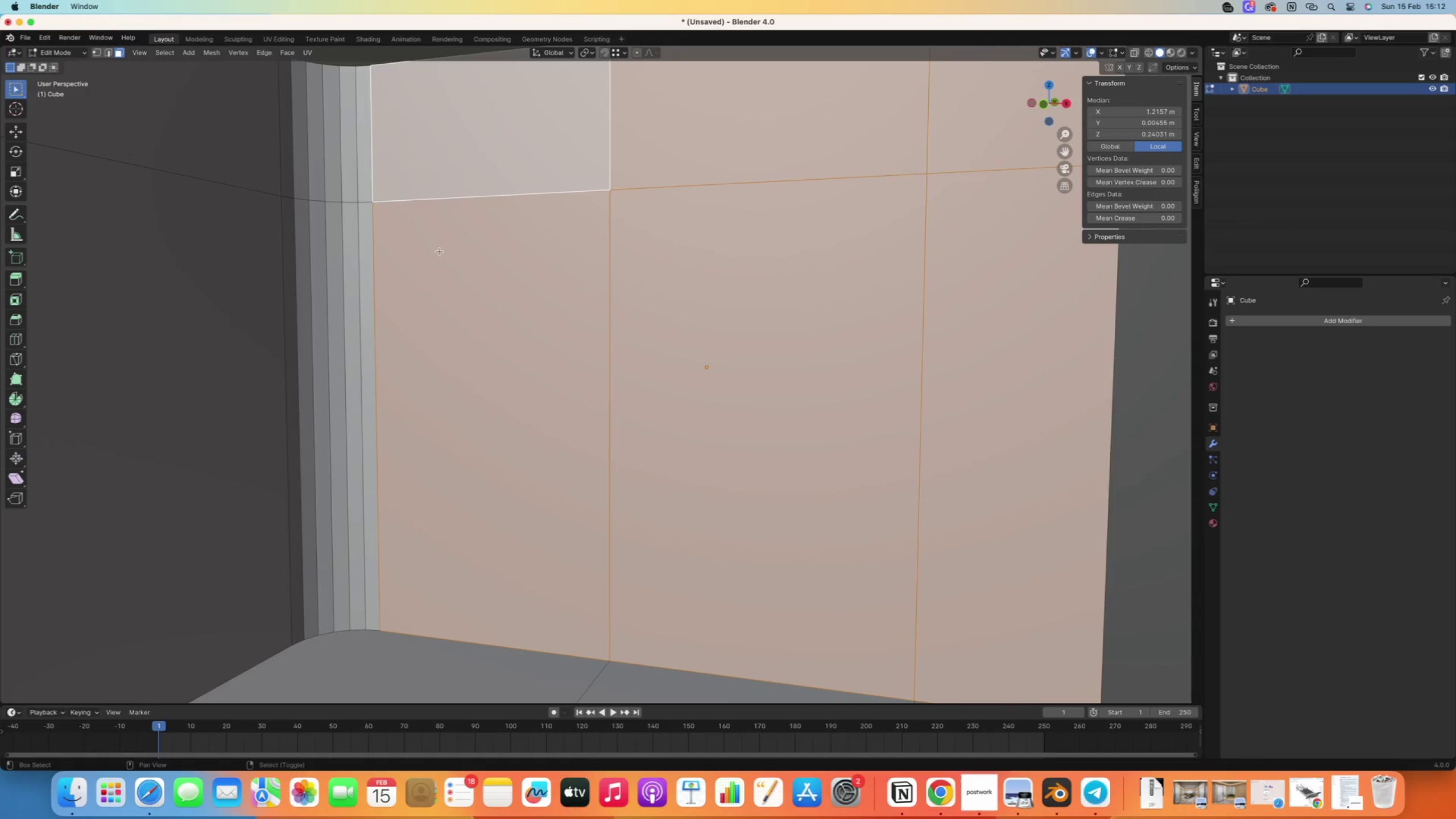 
double_click([303, 123])
 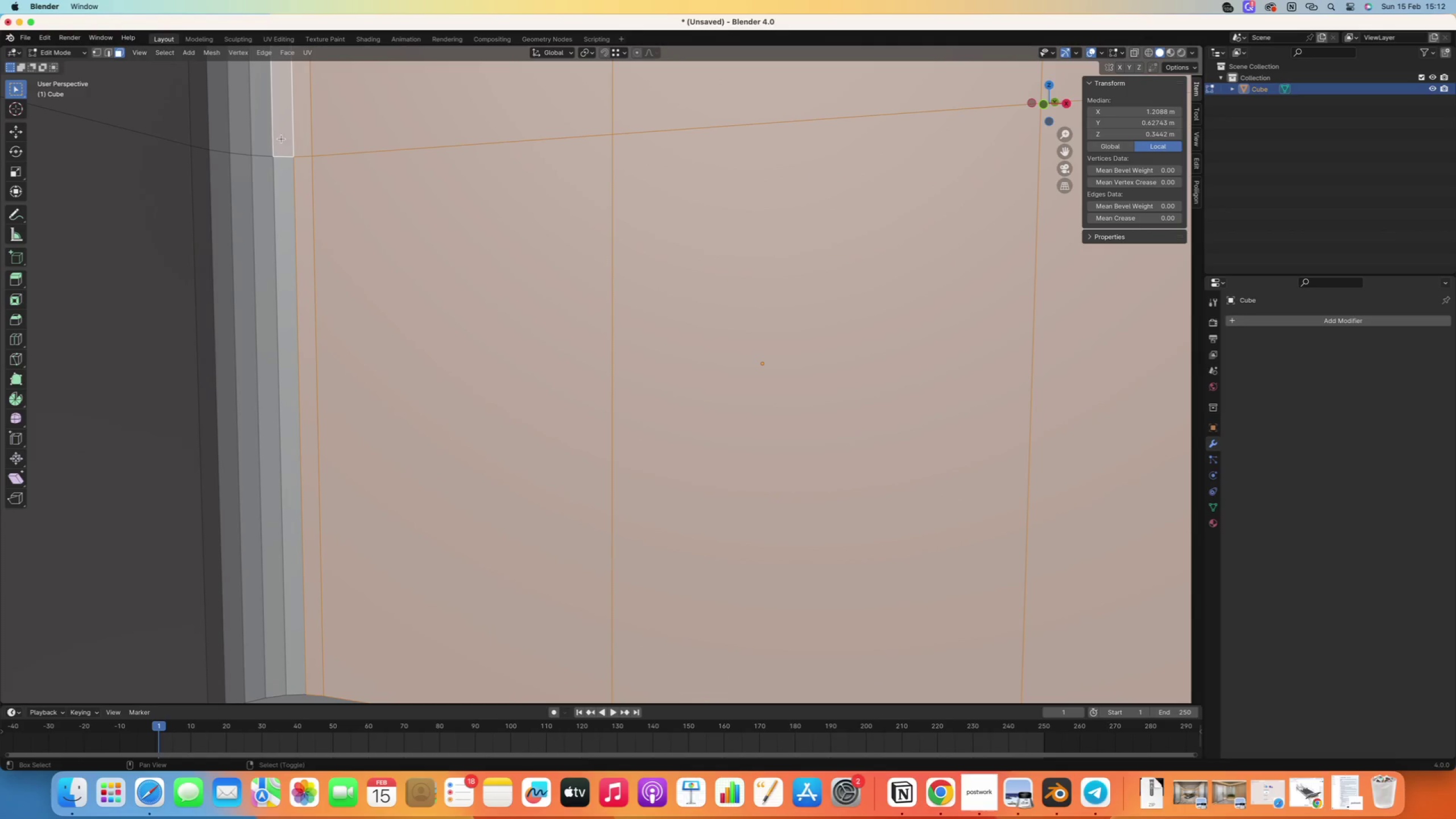 
double_click([283, 185])
 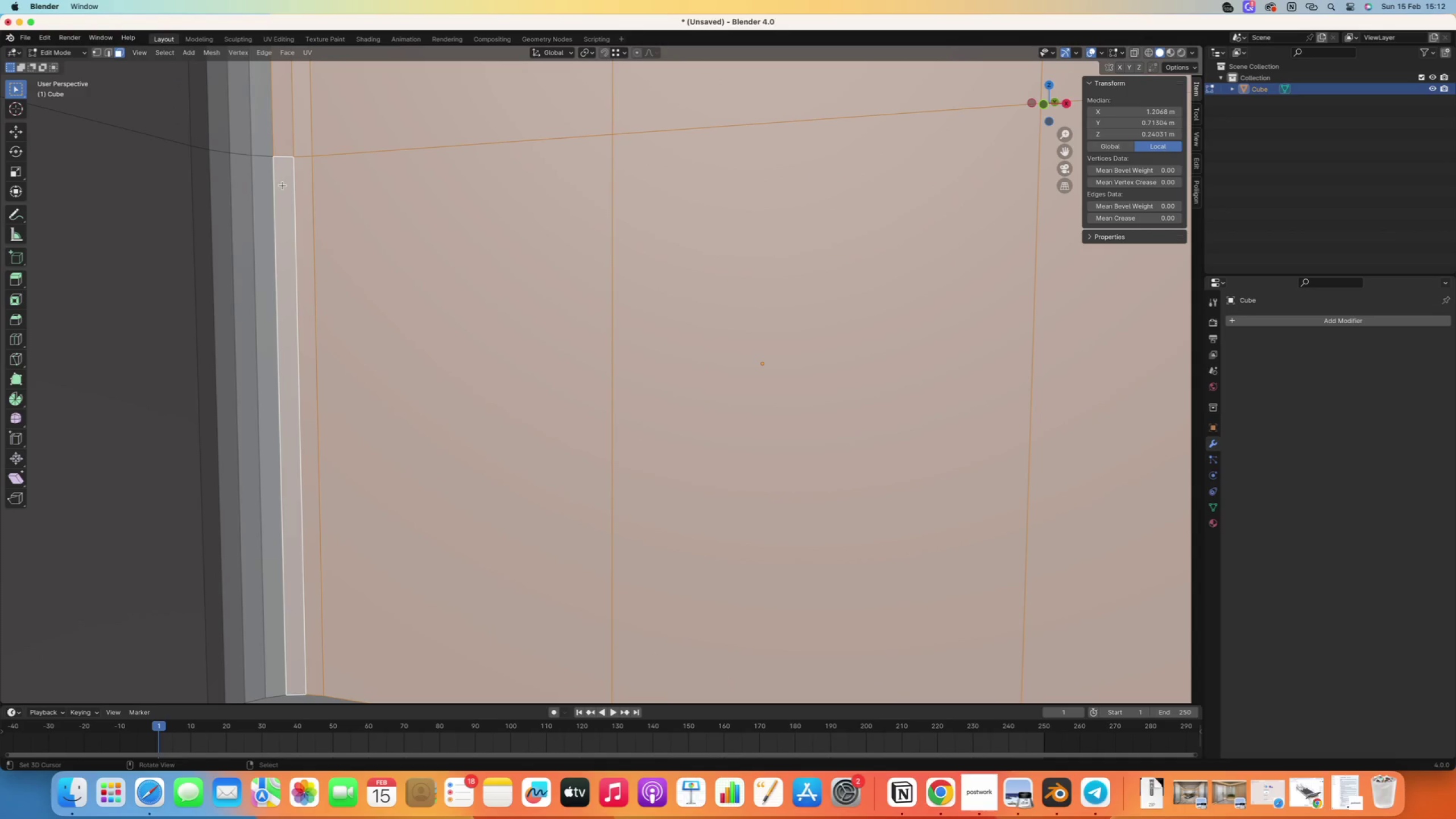 
key(C)
 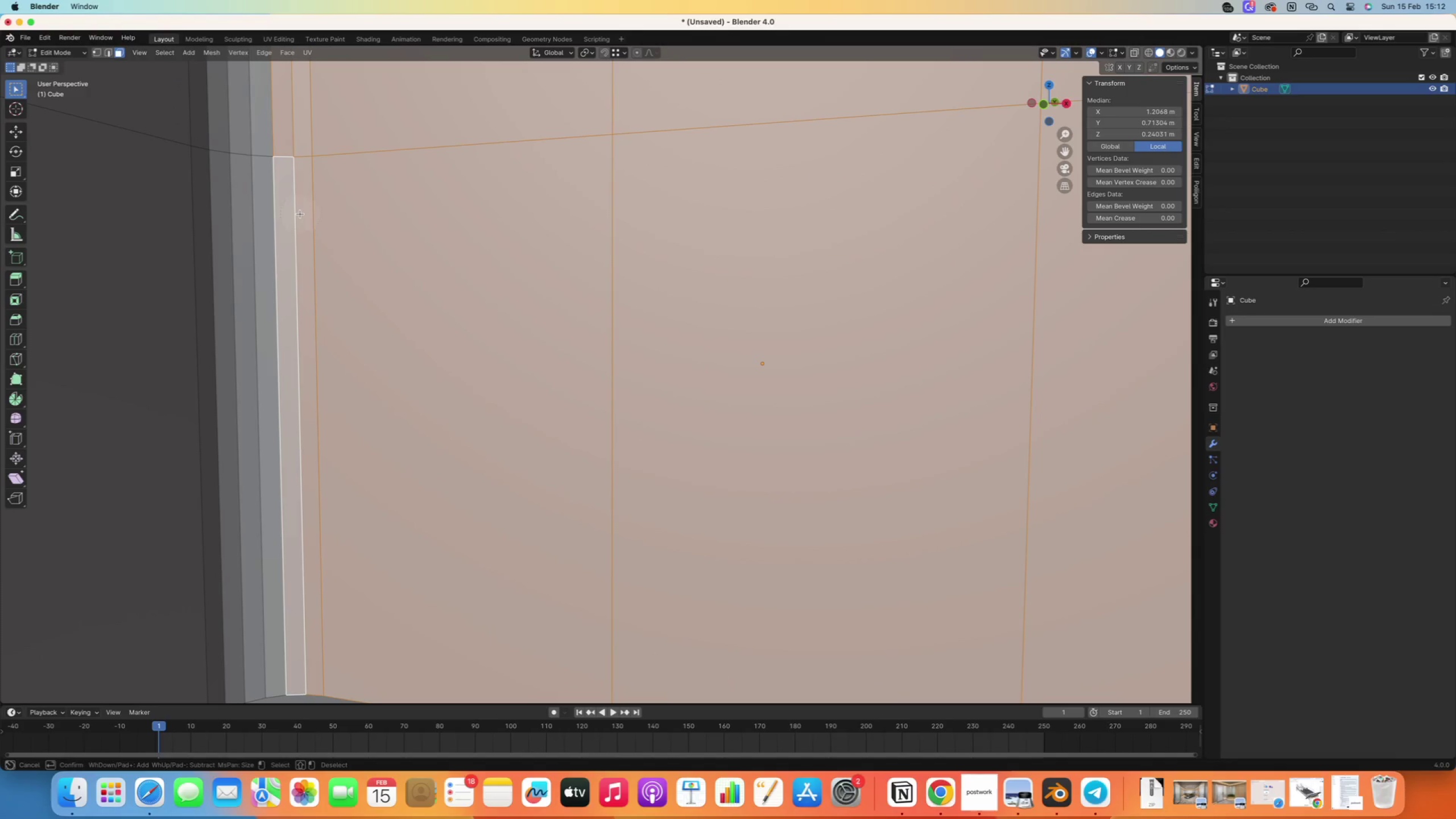 
scroll: coordinate [300, 214], scroll_direction: down, amount: 27.0
 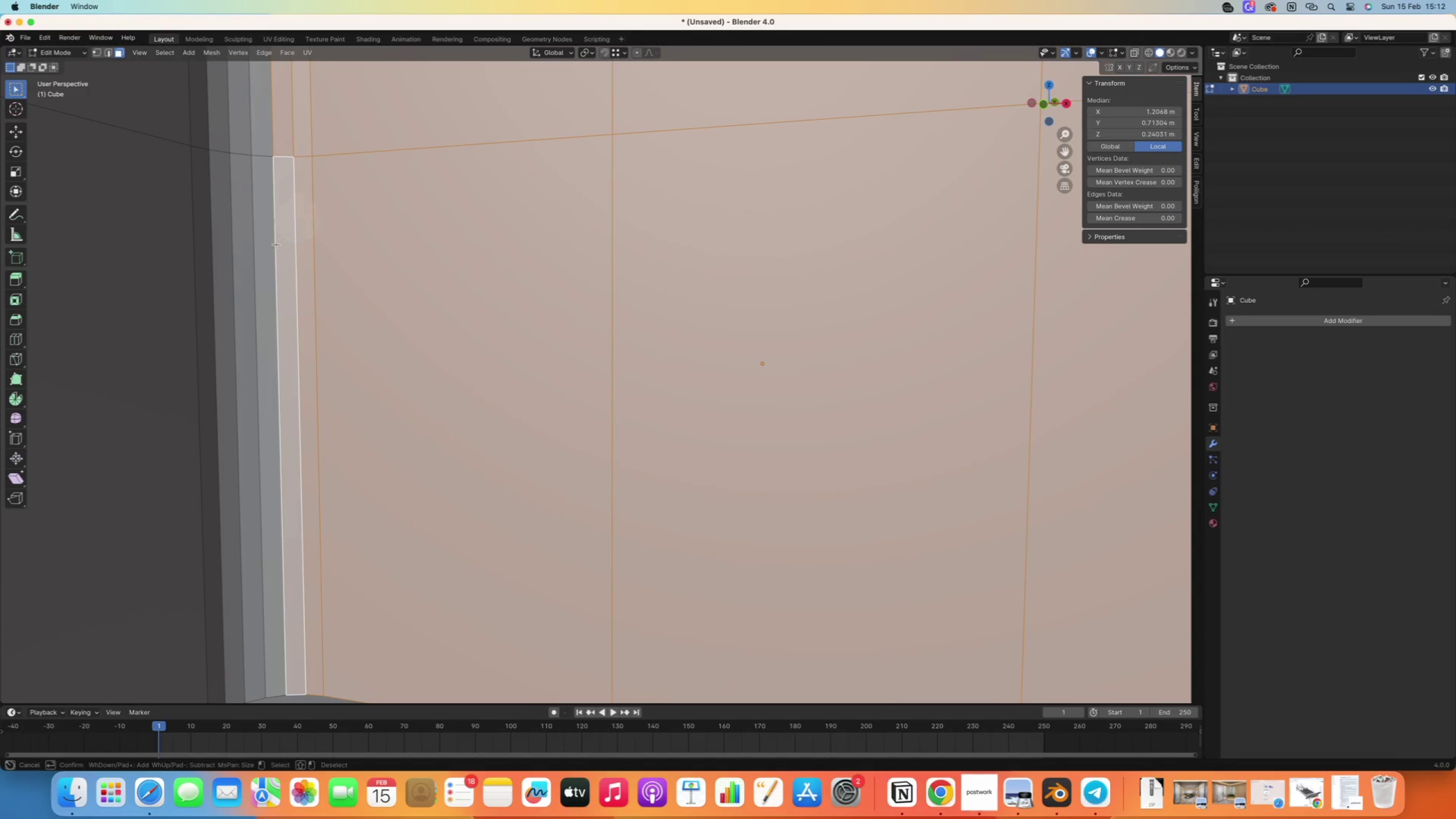 
left_click_drag(start_coordinate=[247, 269], to_coordinate=[180, 276])
 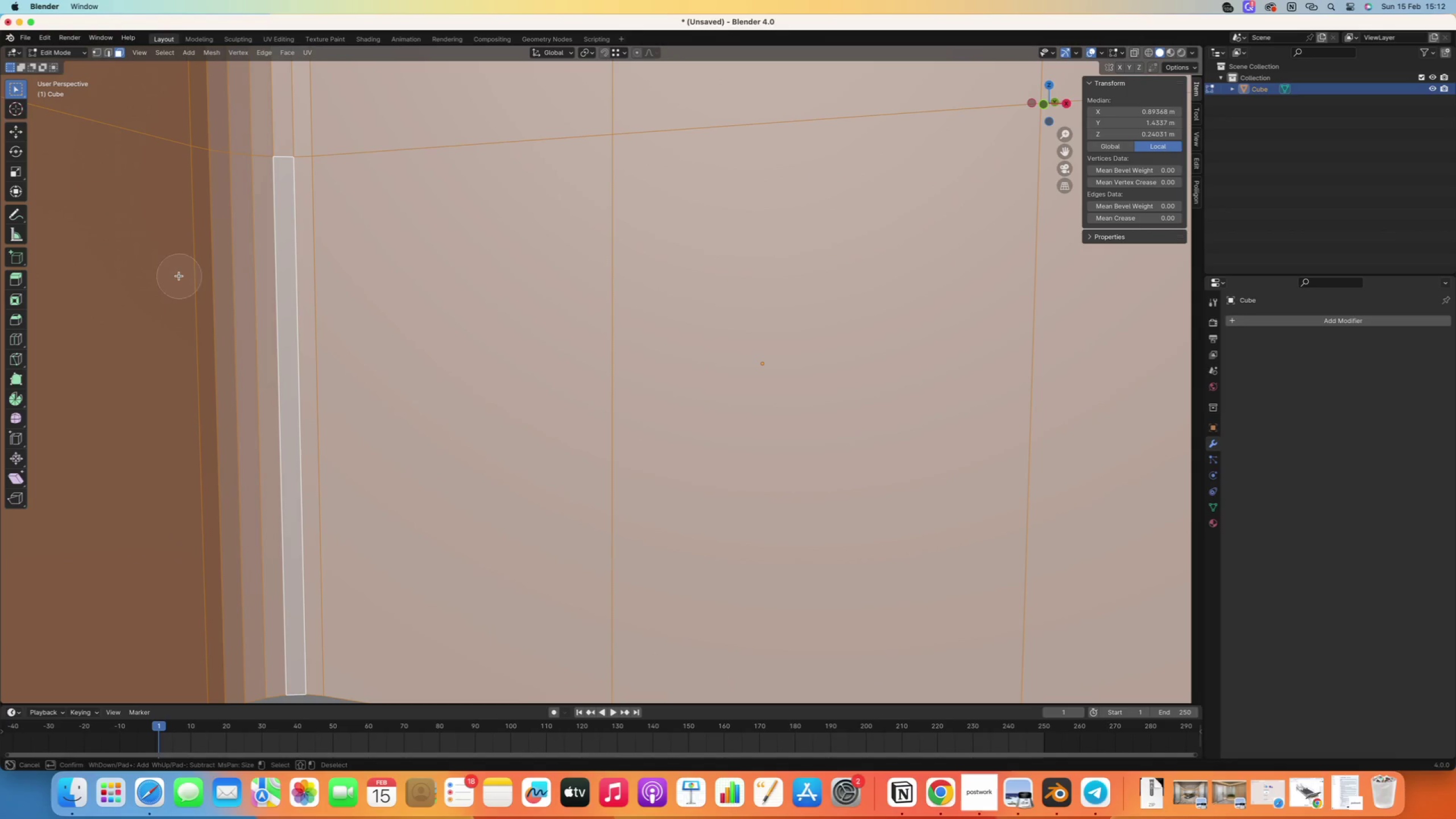 
right_click([176, 274])
 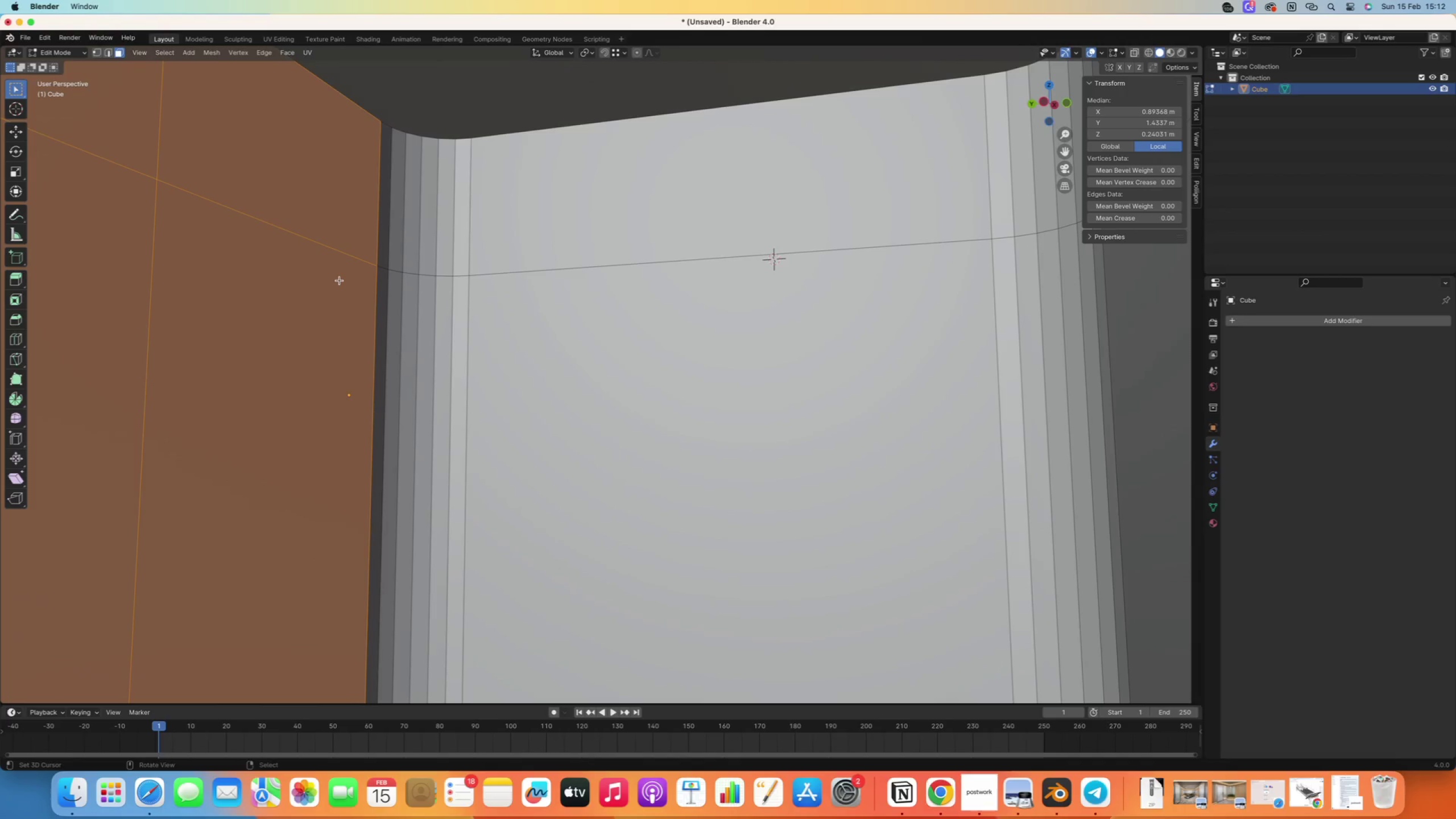 
key(C)
 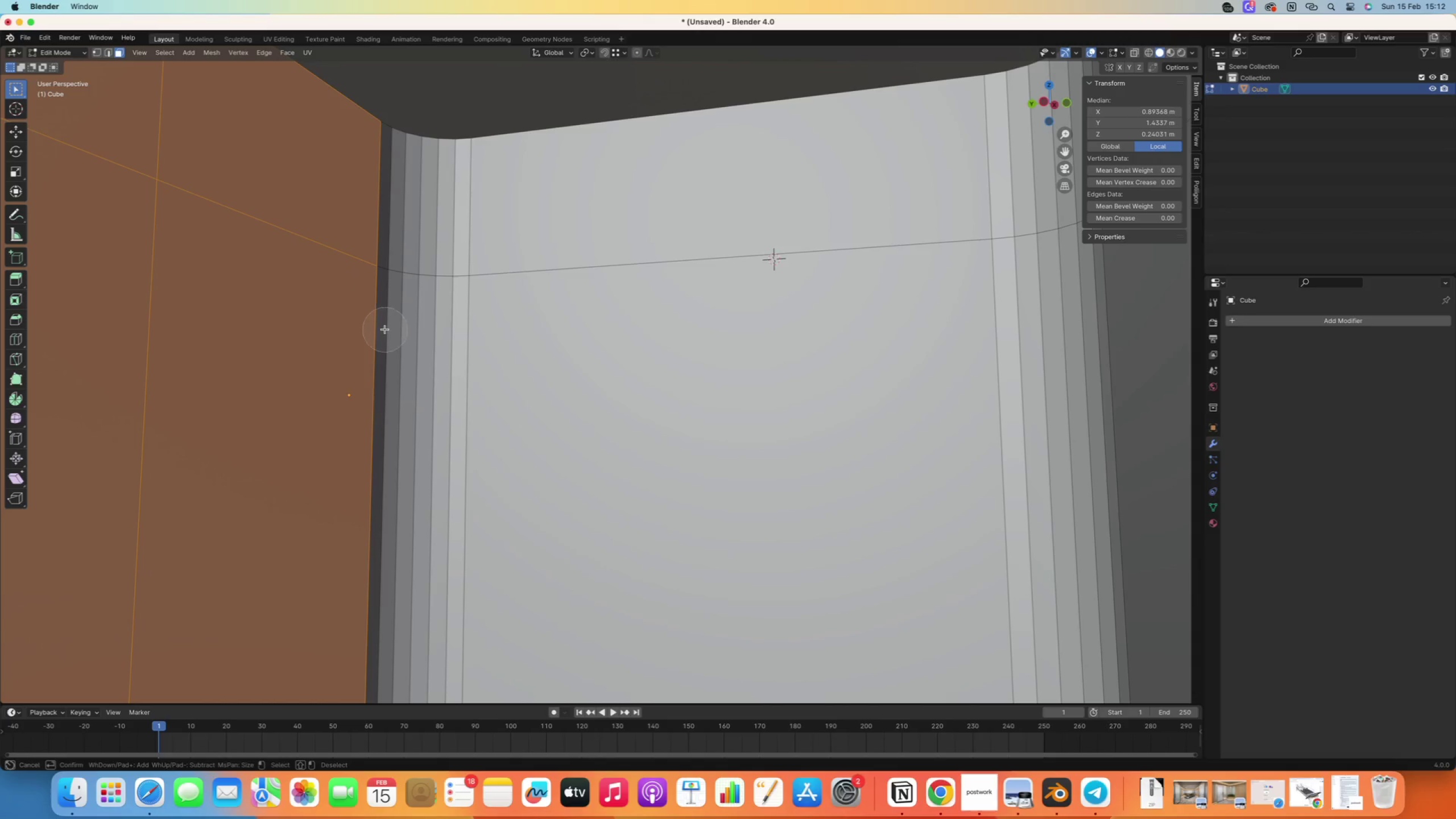 
left_click_drag(start_coordinate=[380, 335], to_coordinate=[887, 248])
 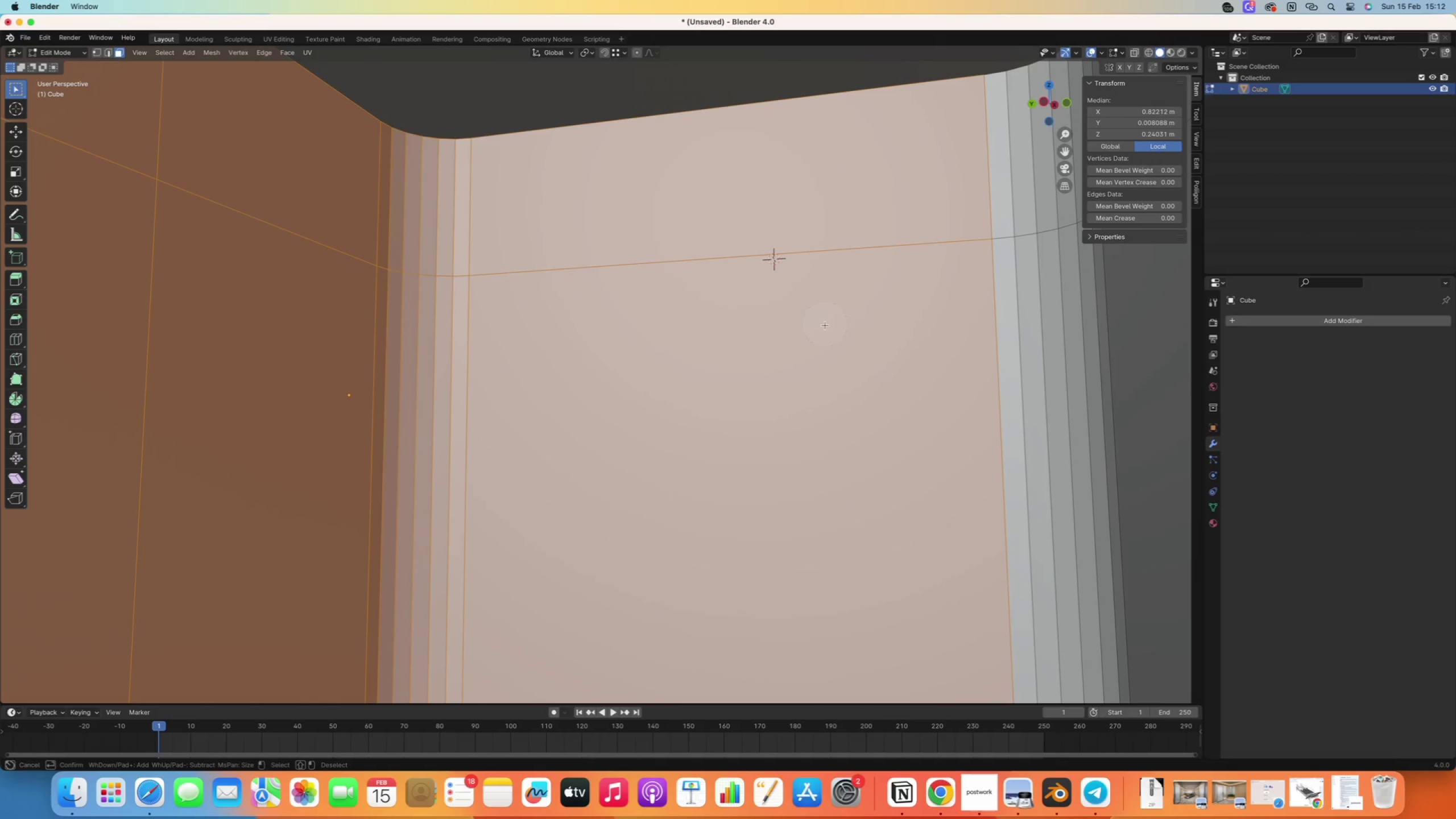 
scroll: coordinate [819, 337], scroll_direction: down, amount: 2.0
 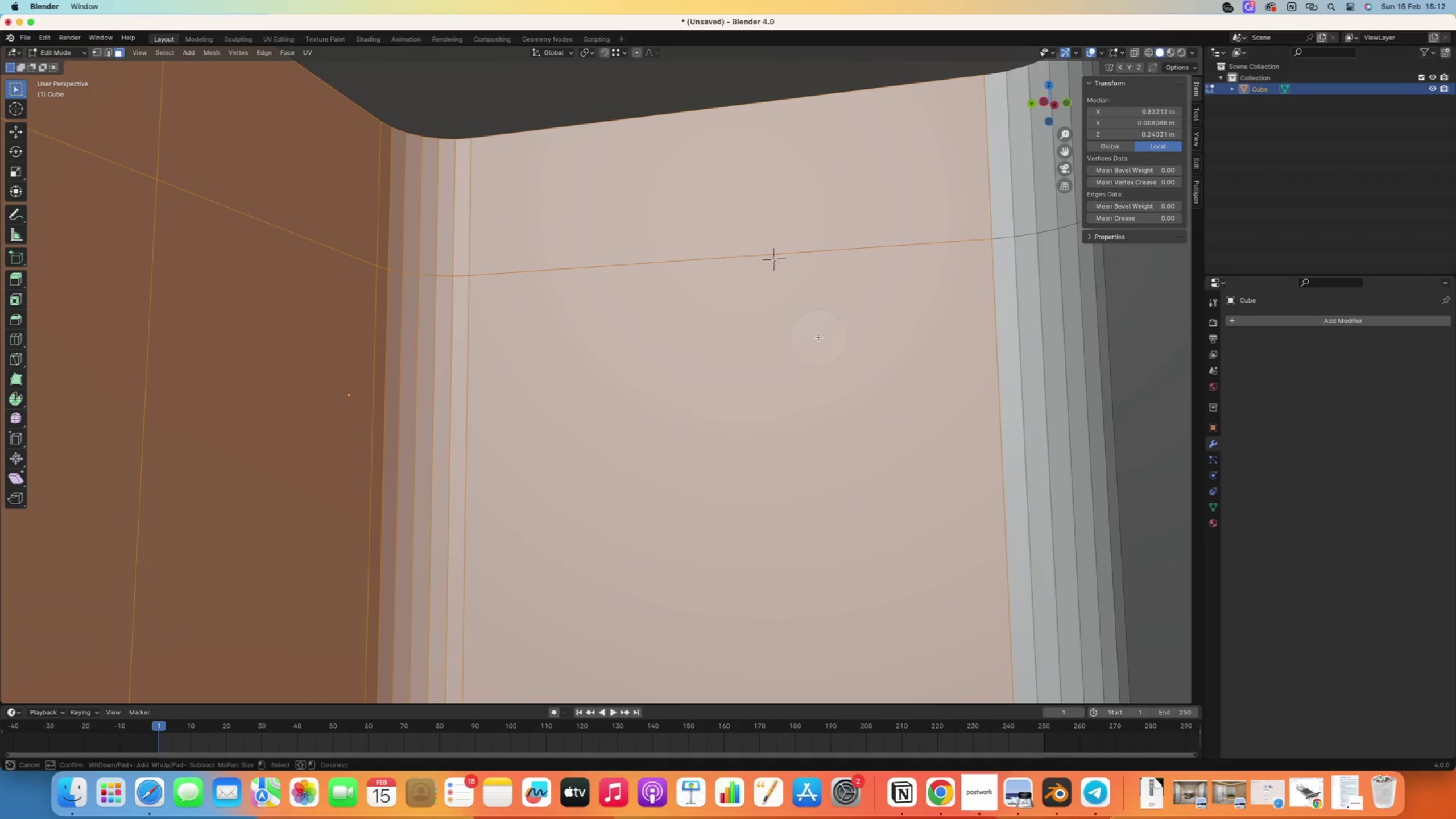 
scroll: coordinate [818, 337], scroll_direction: up, amount: 2.0
 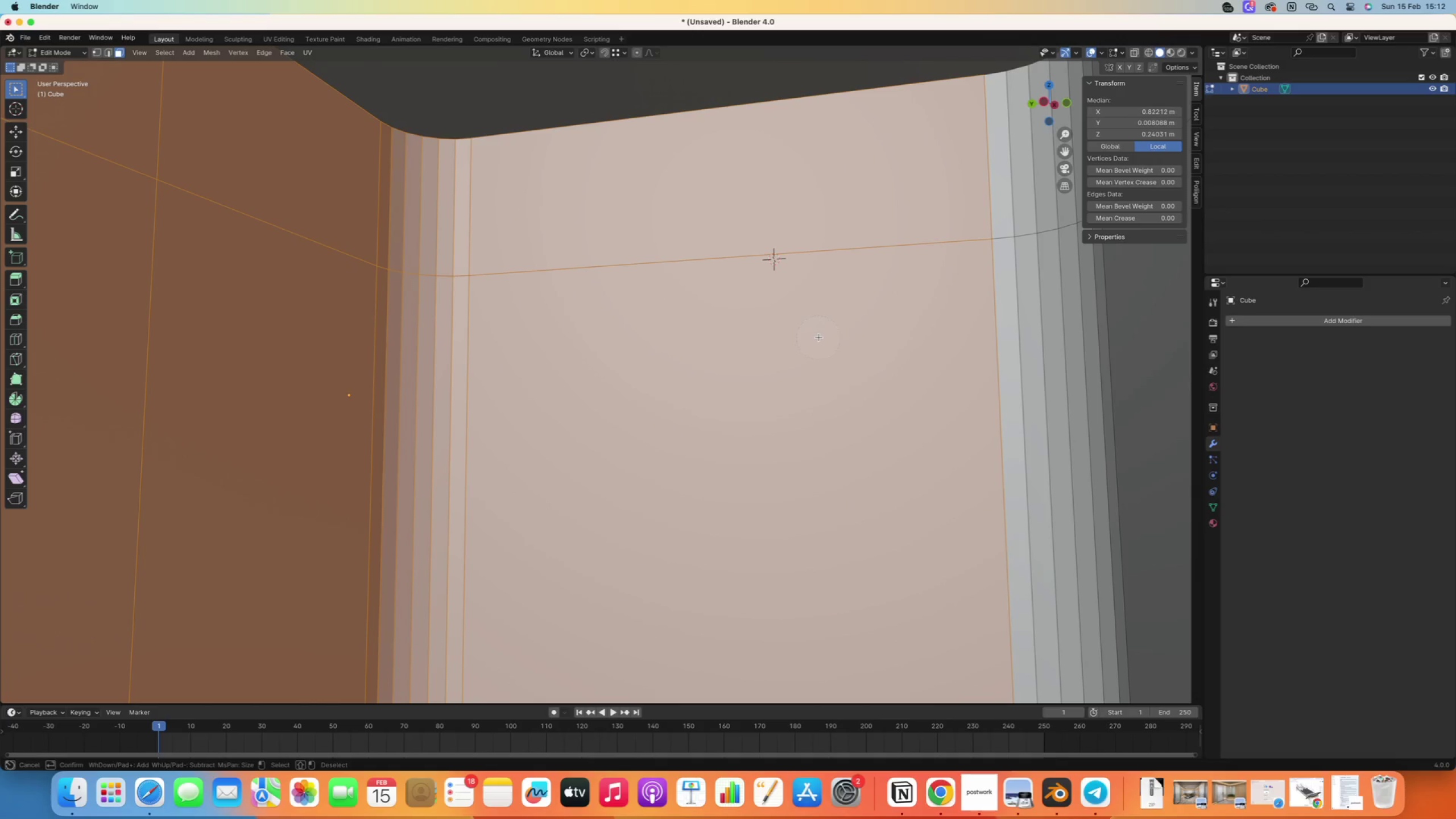 
right_click([818, 337])
 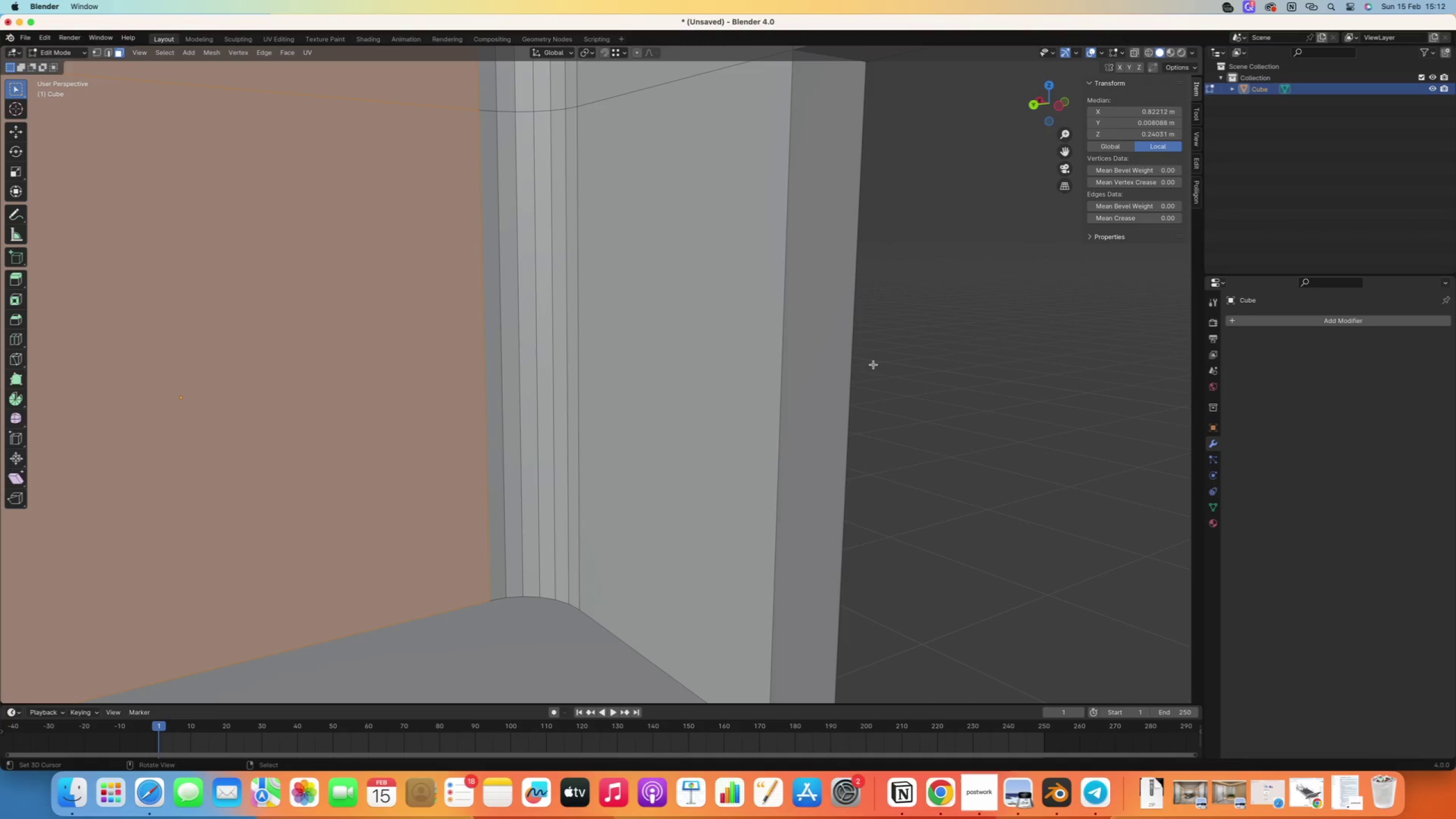 
wait(20.62)
 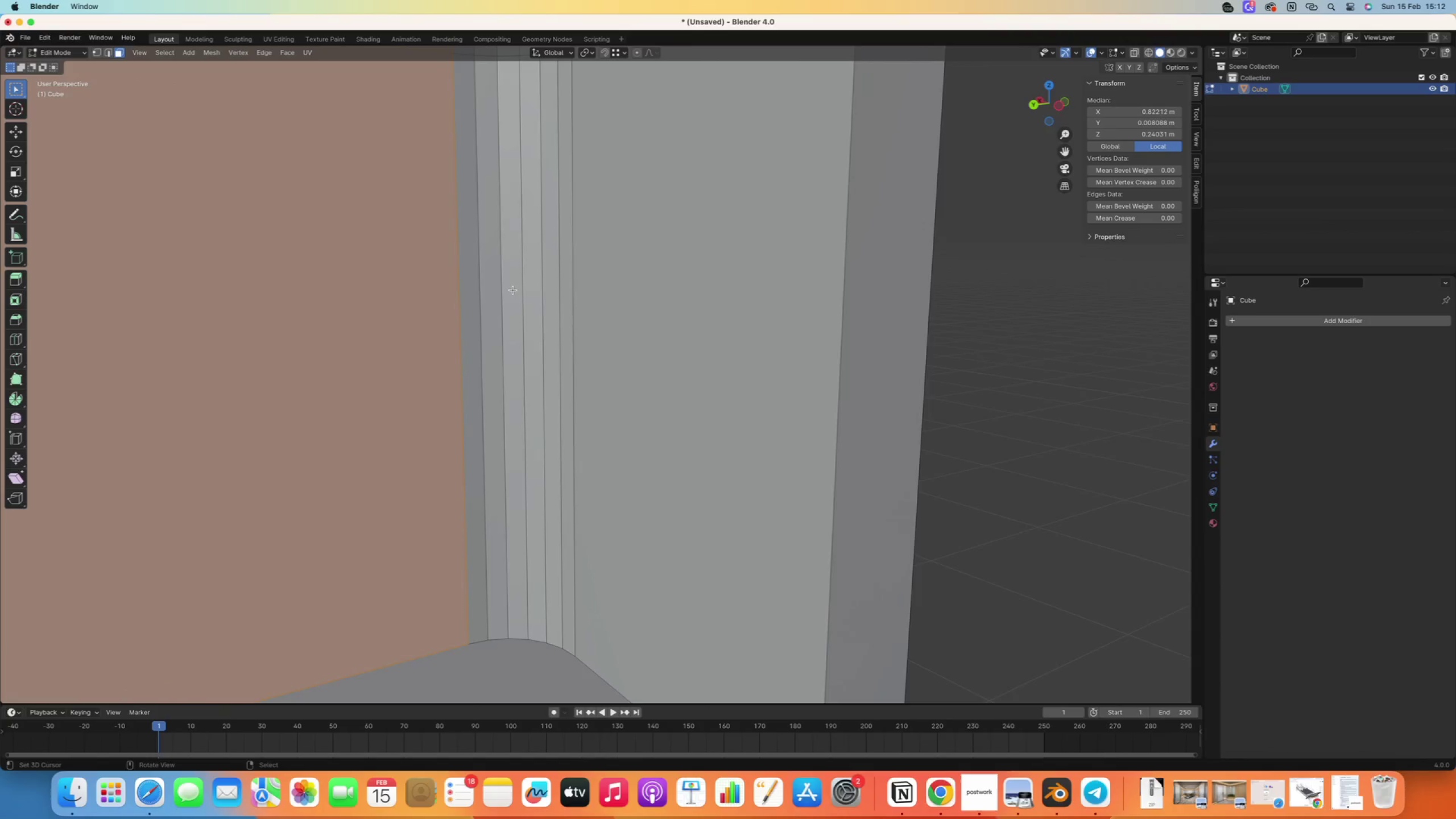 
key(C)
 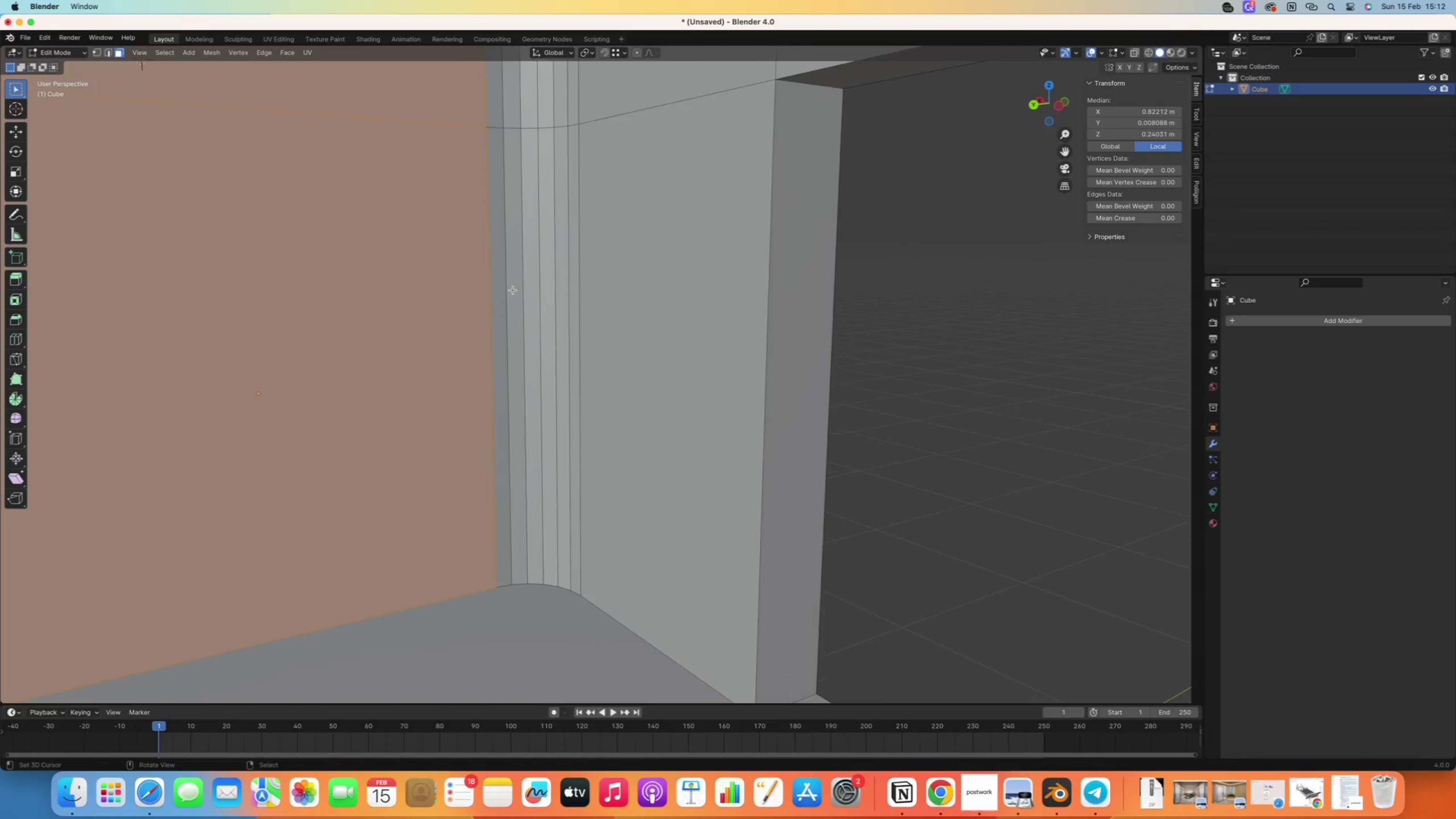 
scroll: coordinate [513, 290], scroll_direction: down, amount: 6.0
 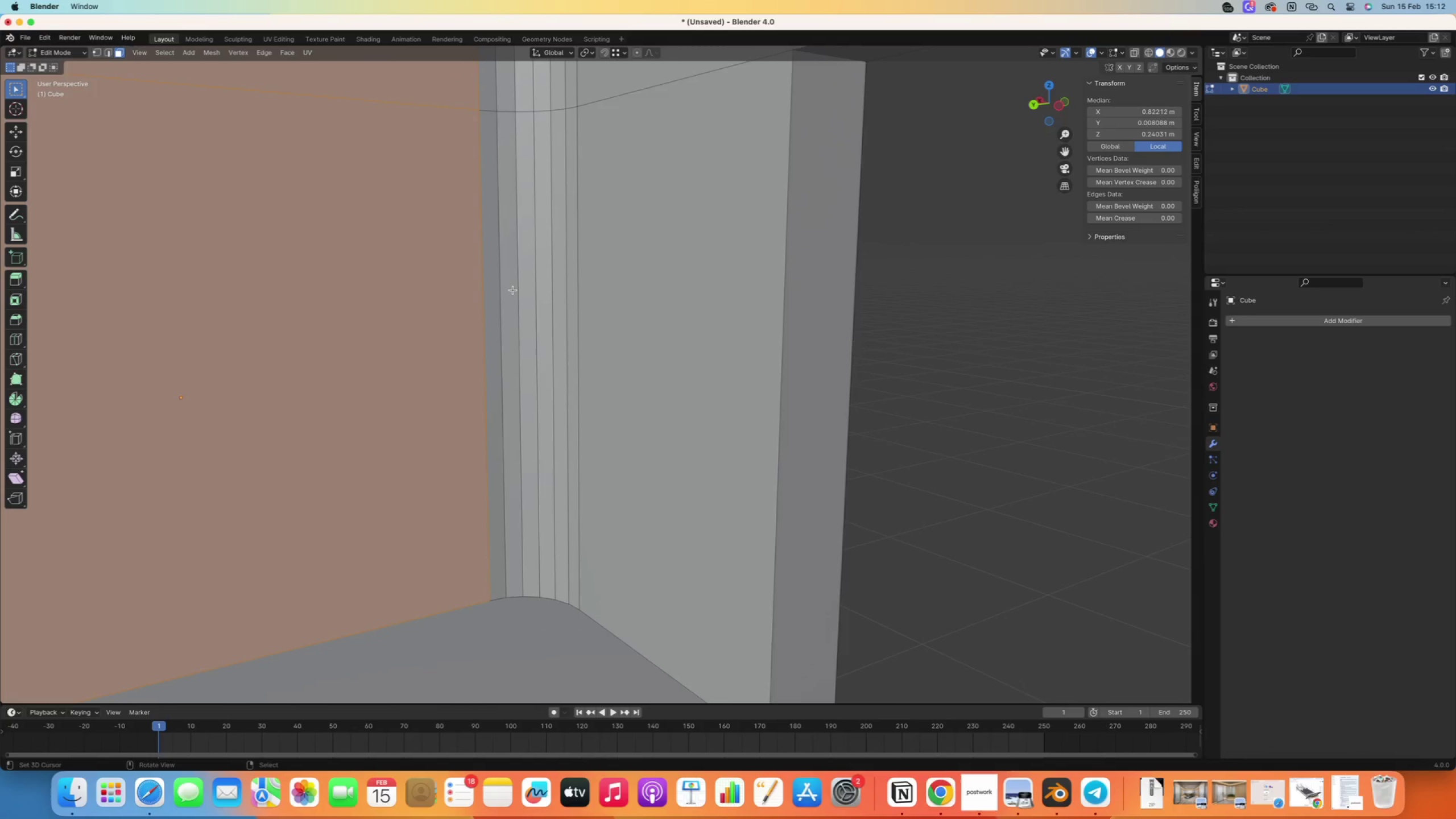 
left_click_drag(start_coordinate=[502, 283], to_coordinate=[603, 123])
 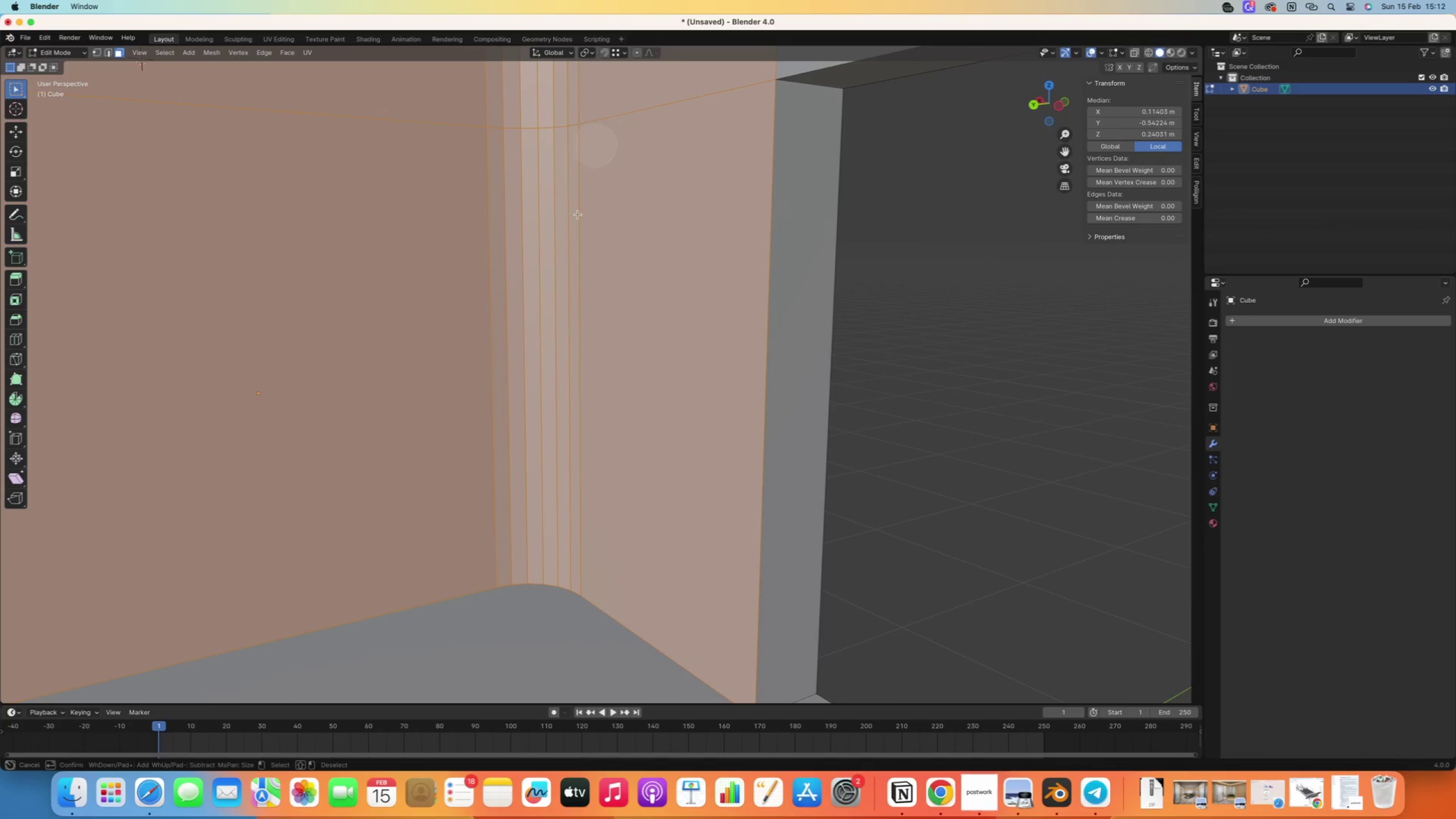 
right_click([571, 233])
 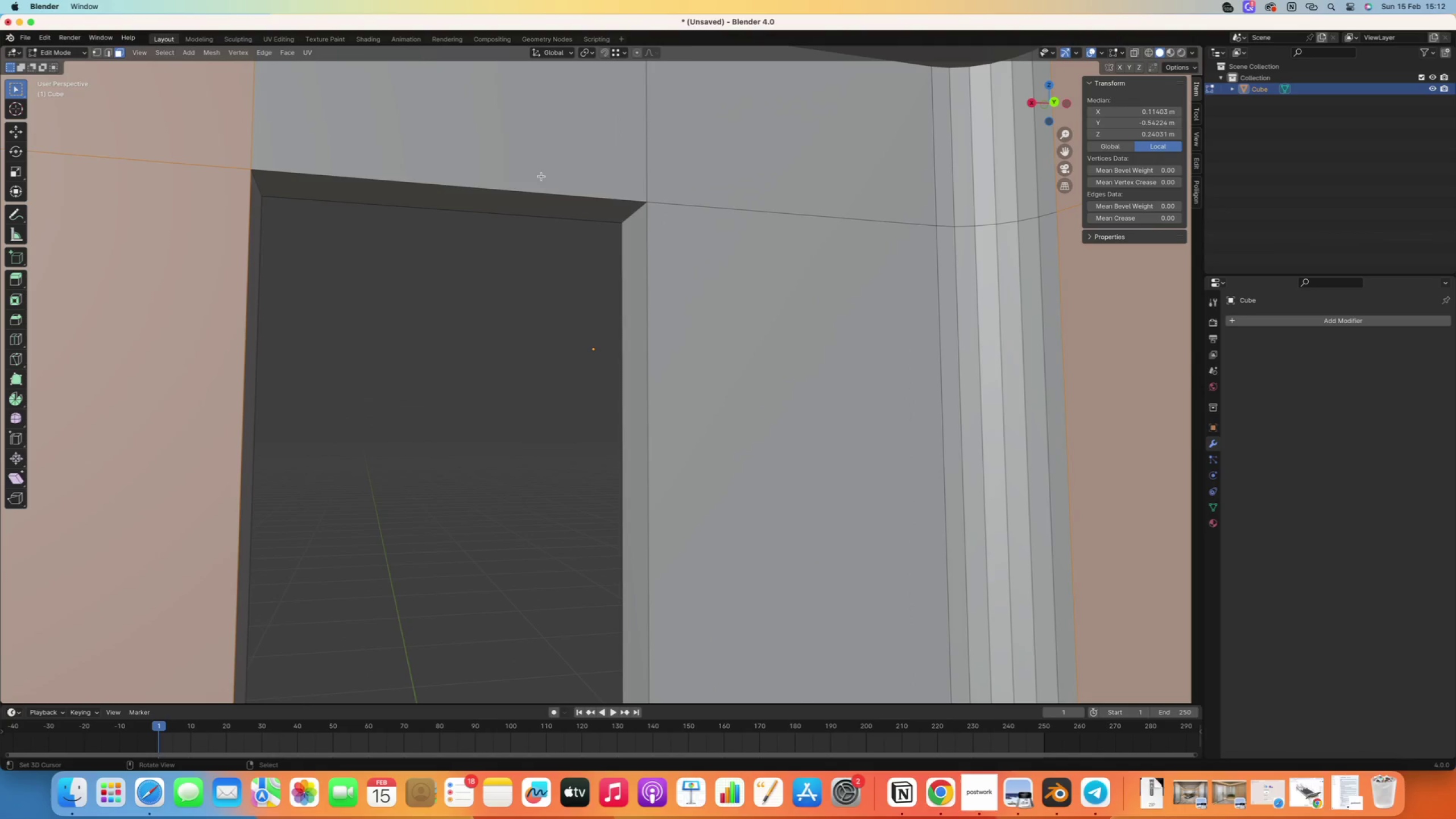 
scroll: coordinate [571, 233], scroll_direction: down, amount: 1.0
 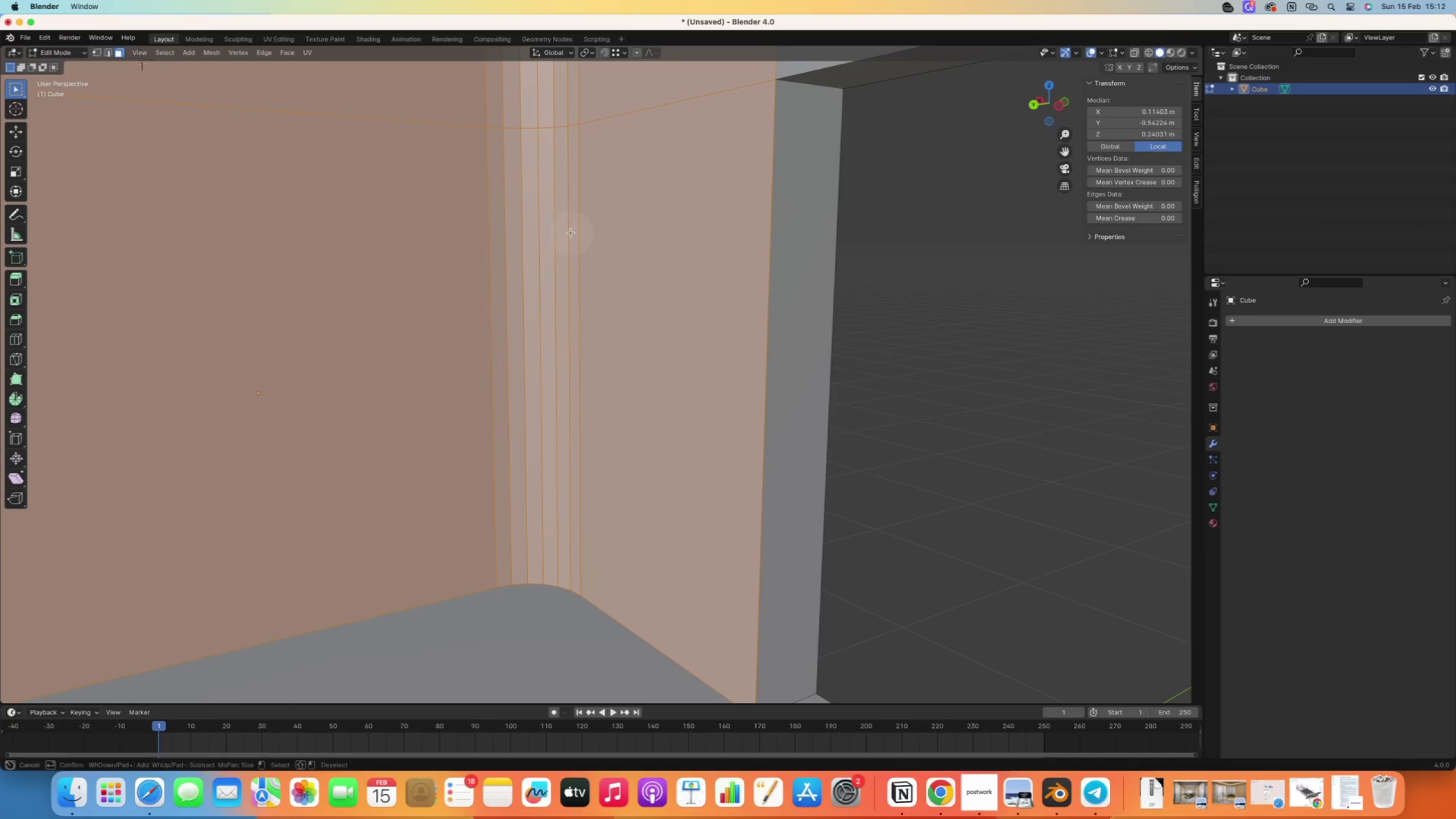 
key(C)
 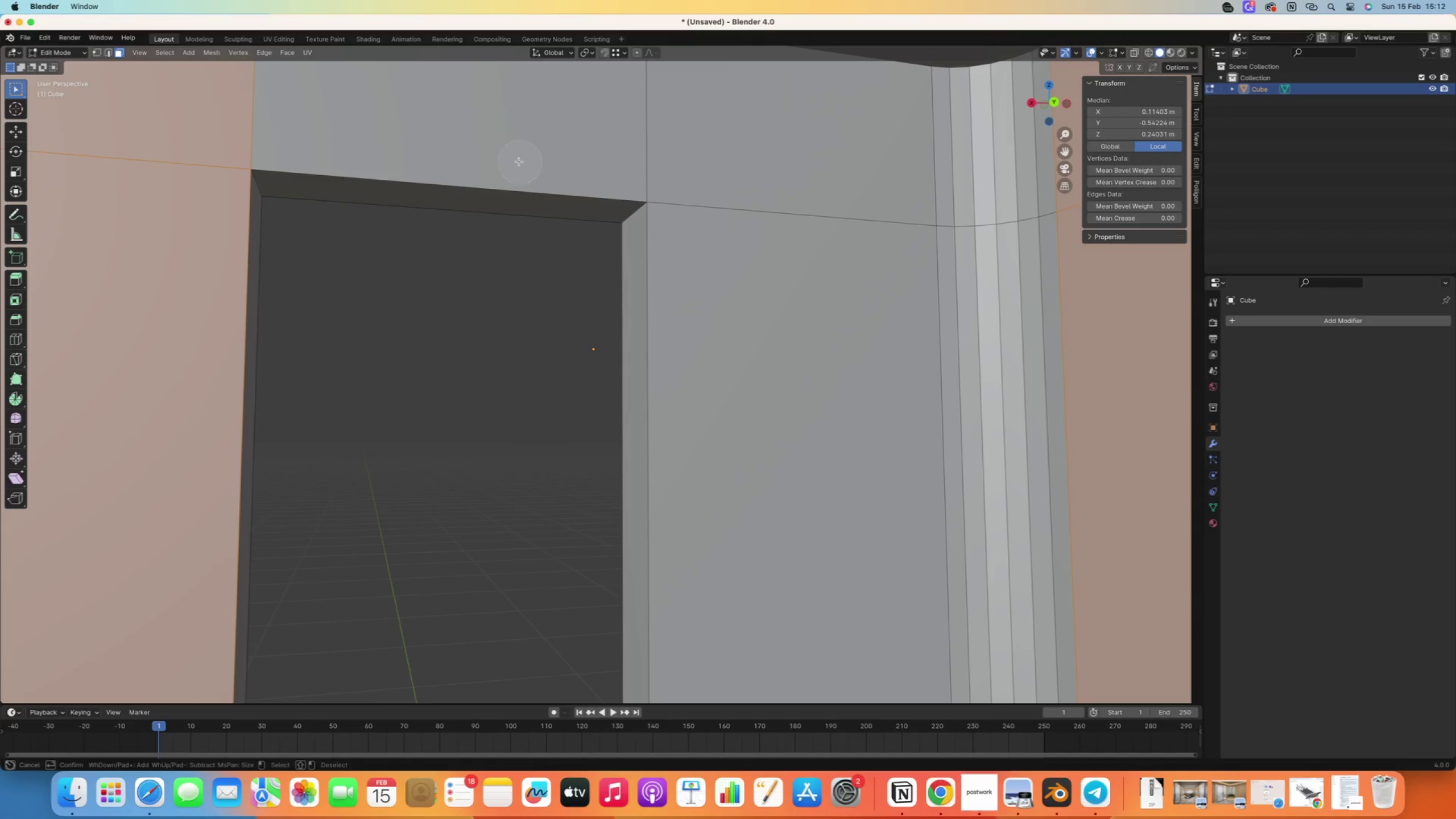 
left_click_drag(start_coordinate=[453, 145], to_coordinate=[1029, 346])
 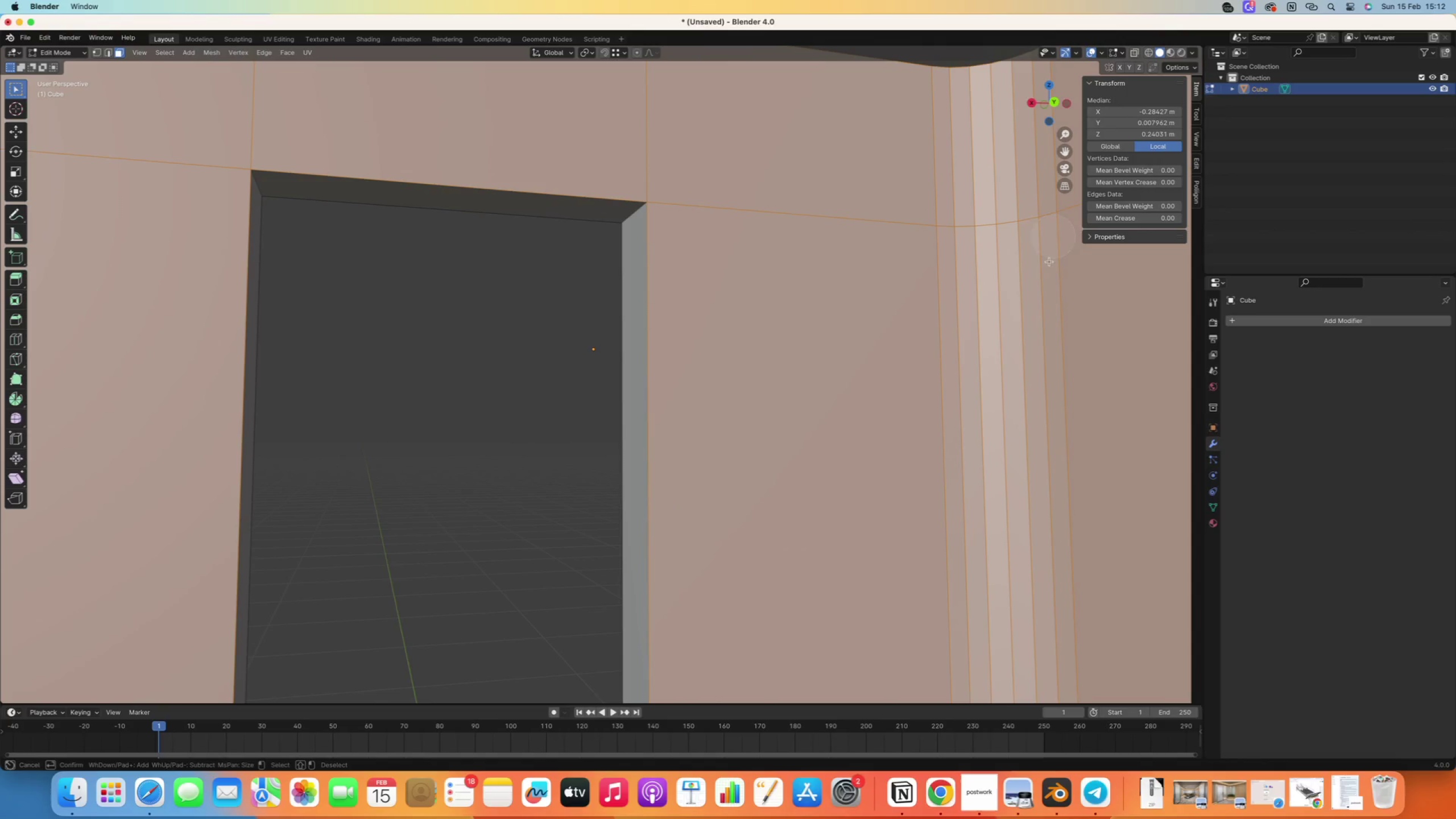 
right_click([962, 350])
 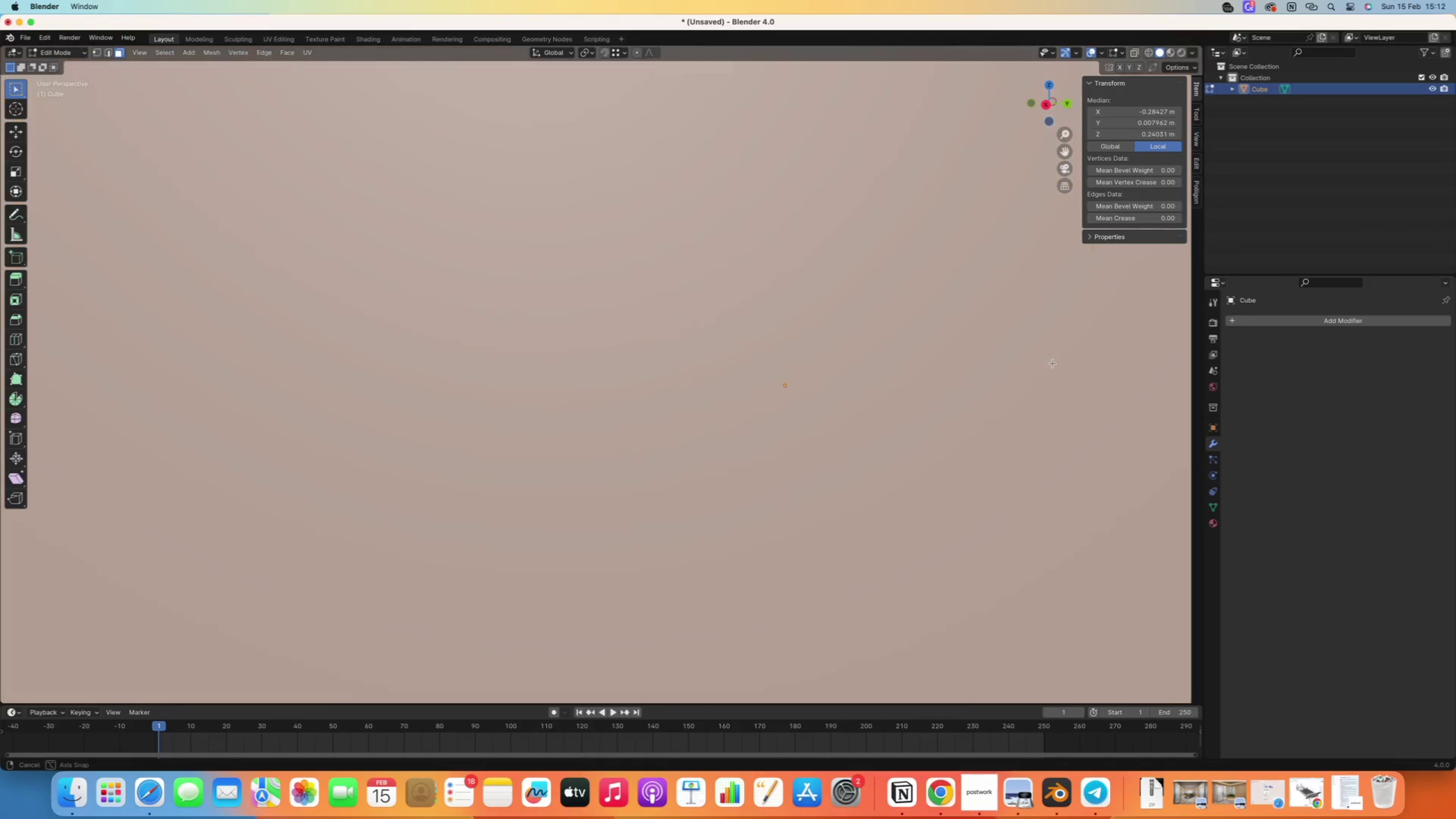 
scroll: coordinate [1067, 378], scroll_direction: down, amount: 6.0
 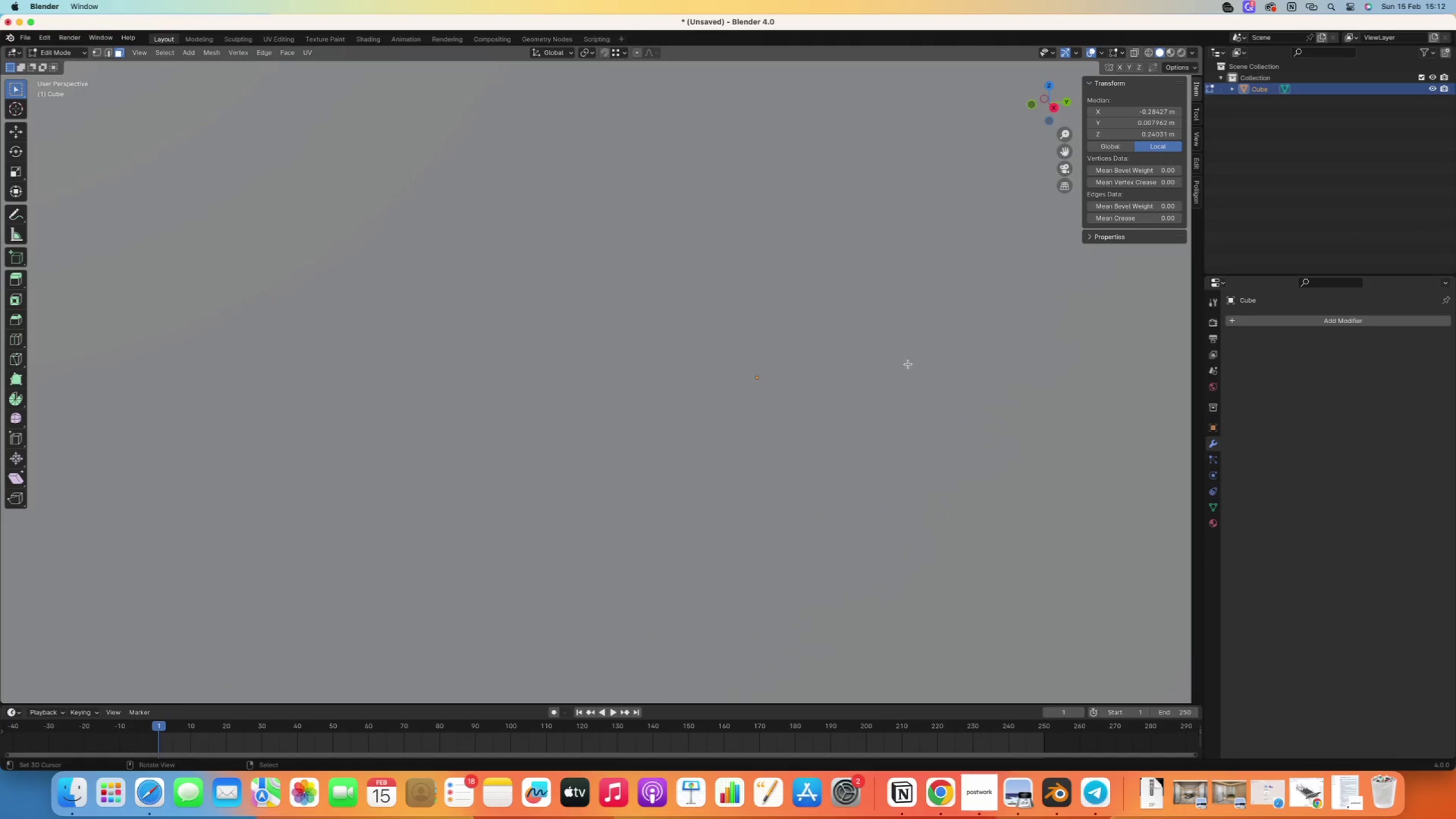 
hold_key(key=ControlRight, duration=0.7)
 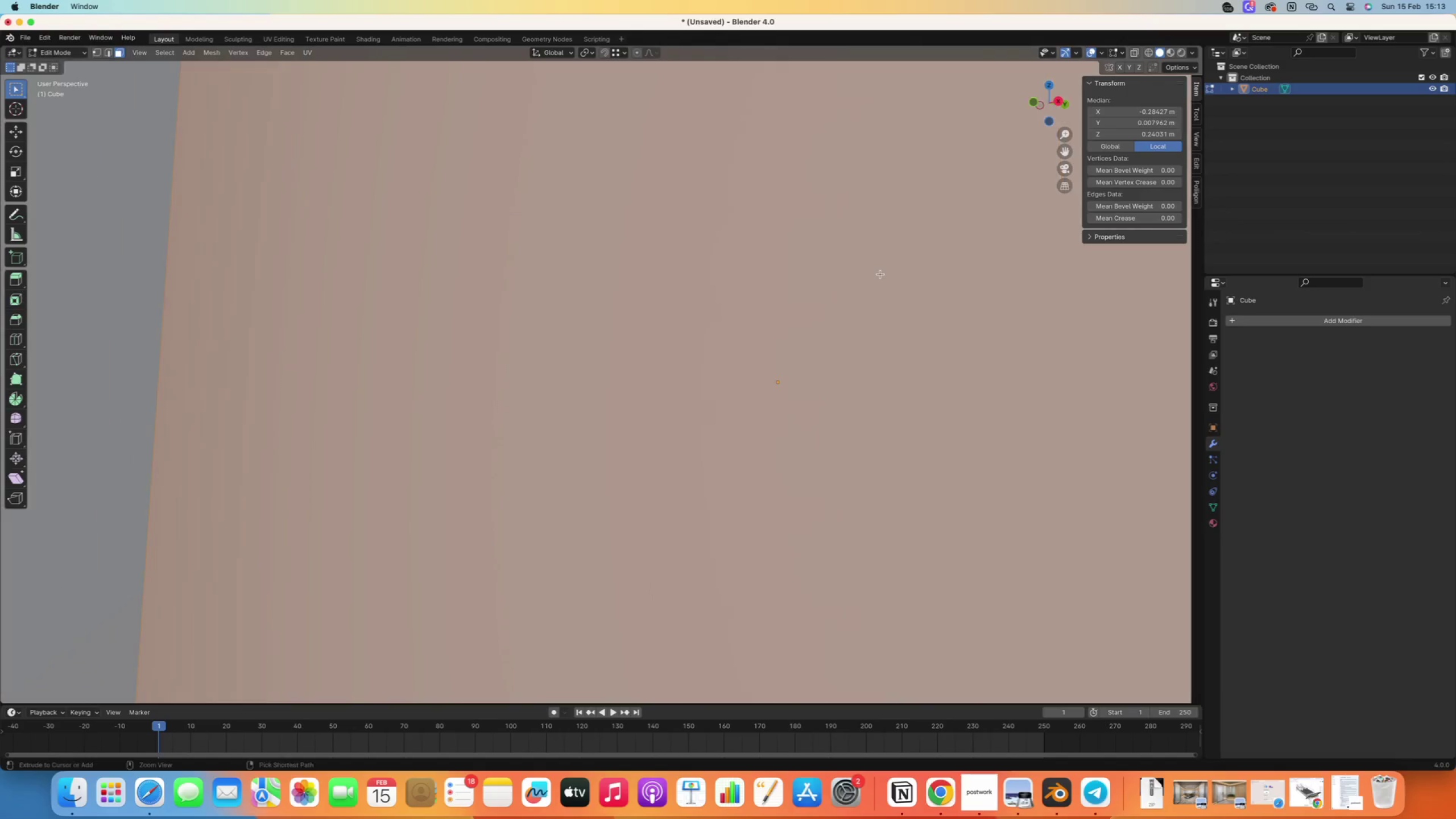 
scroll: coordinate [861, 282], scroll_direction: none, amount: 0.0
 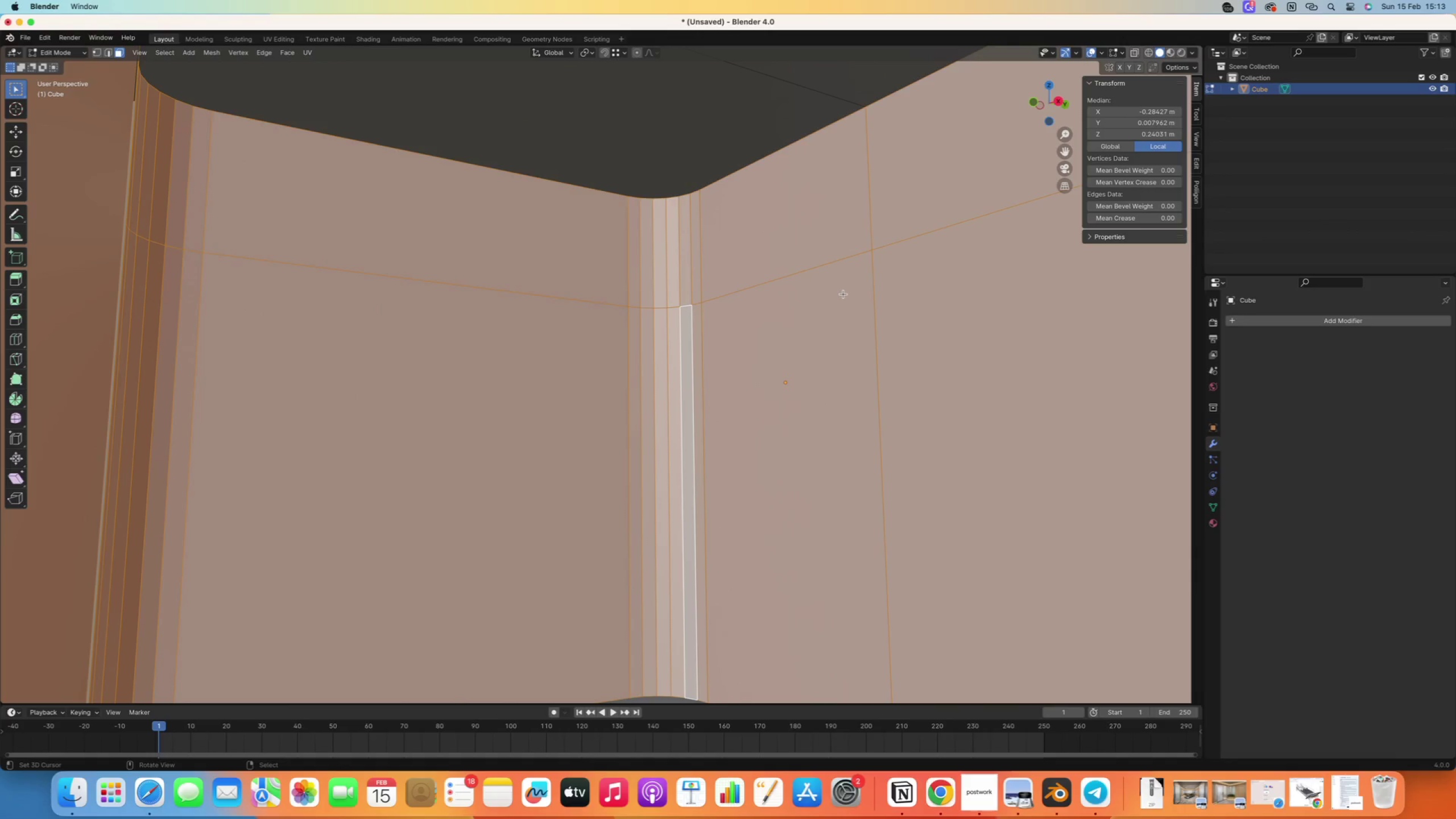 
scroll: coordinate [706, 368], scroll_direction: down, amount: 50.0
 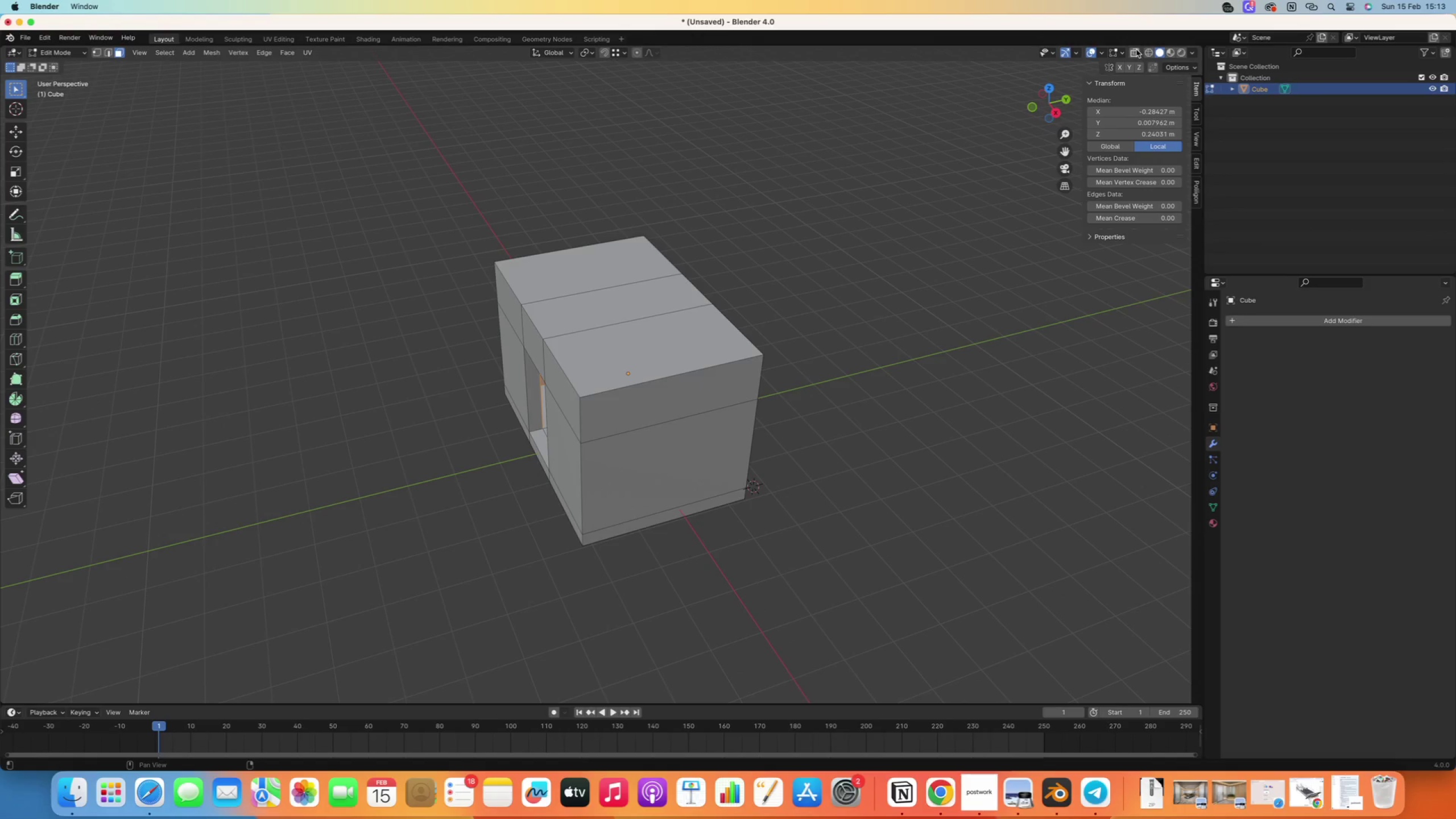 
left_click([1137, 51])
 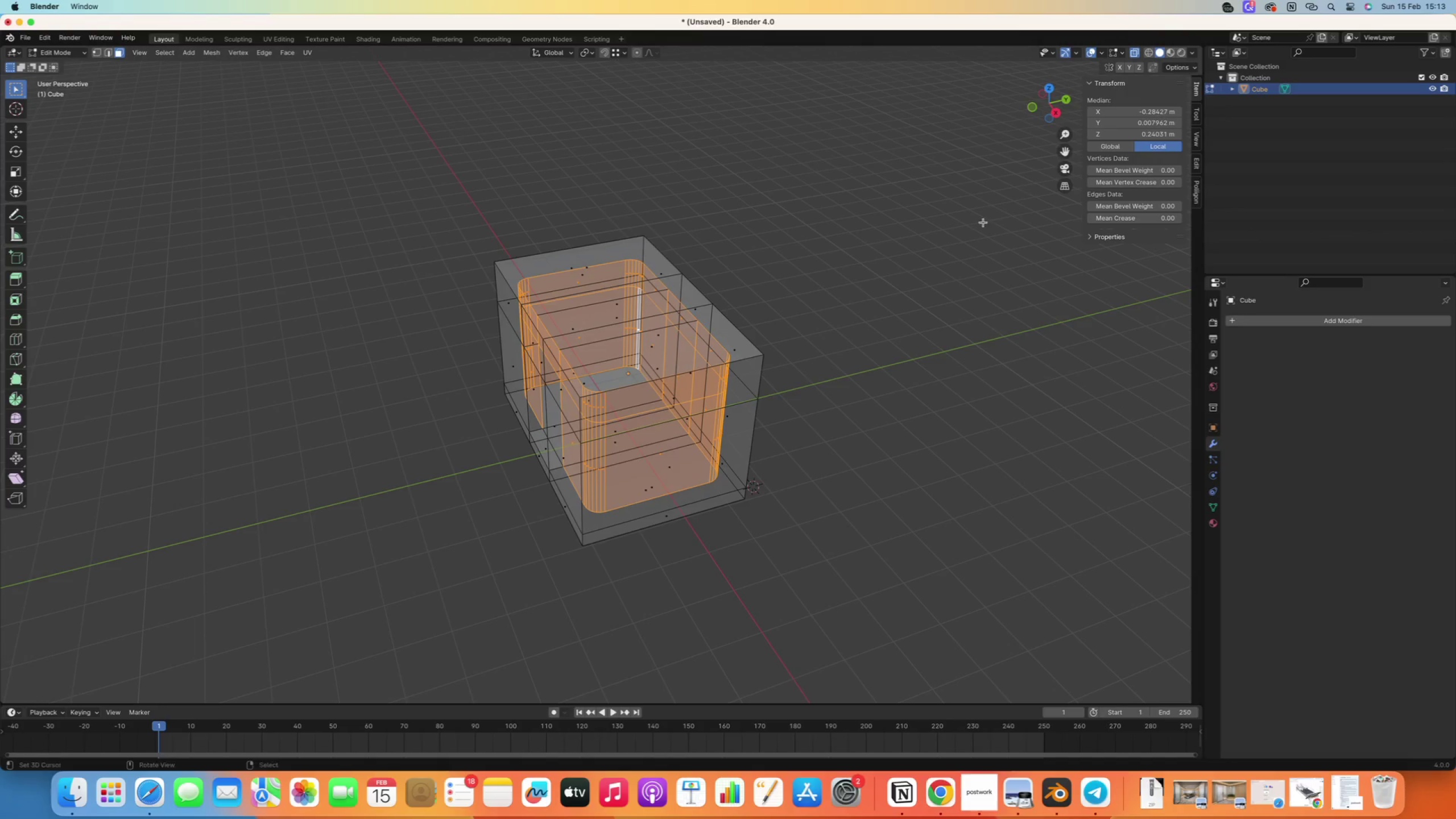 
scroll: coordinate [623, 379], scroll_direction: up, amount: 2.0
 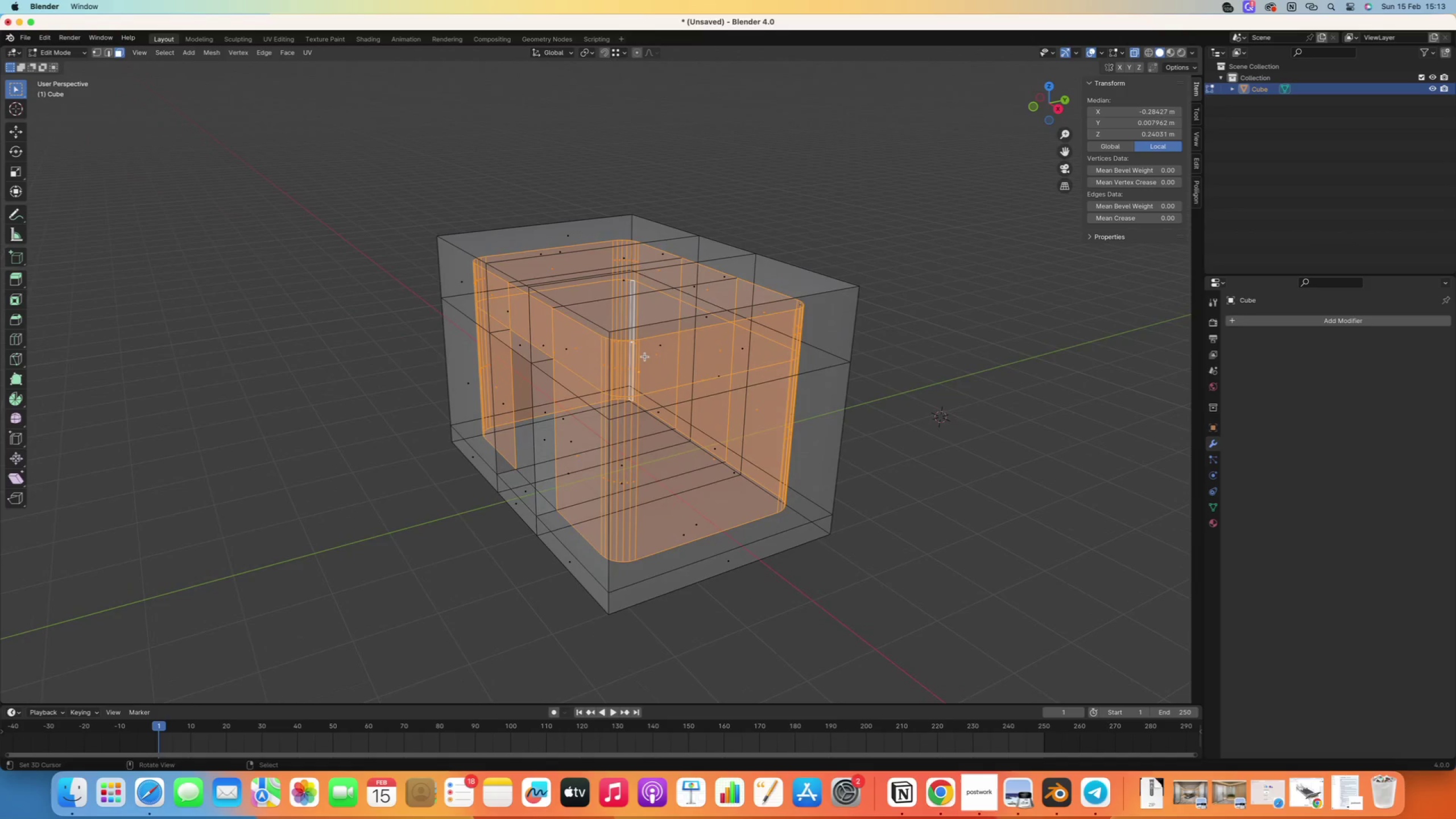 
key(Shift+ShiftLeft)
 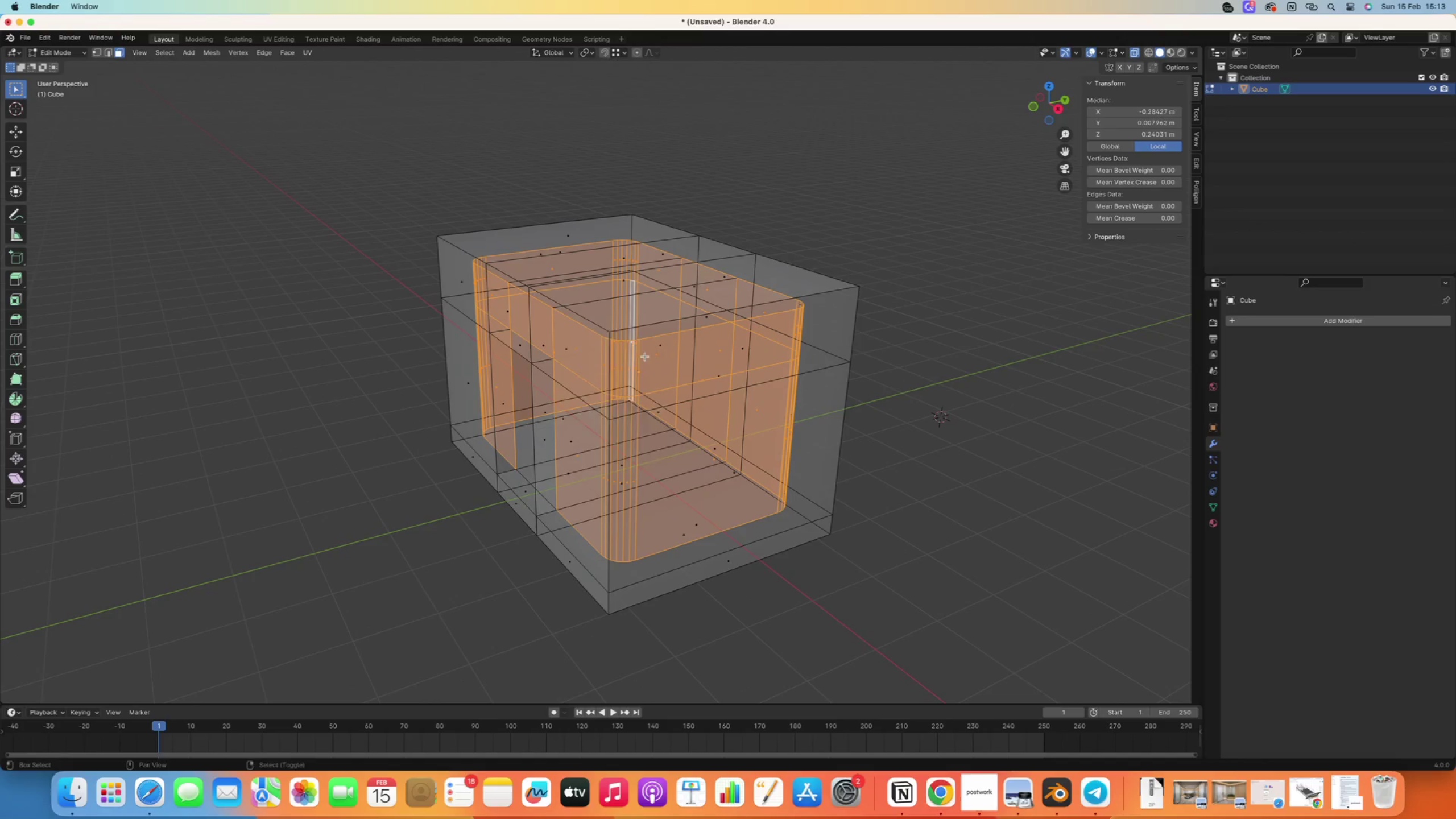 
key(Shift+A)
 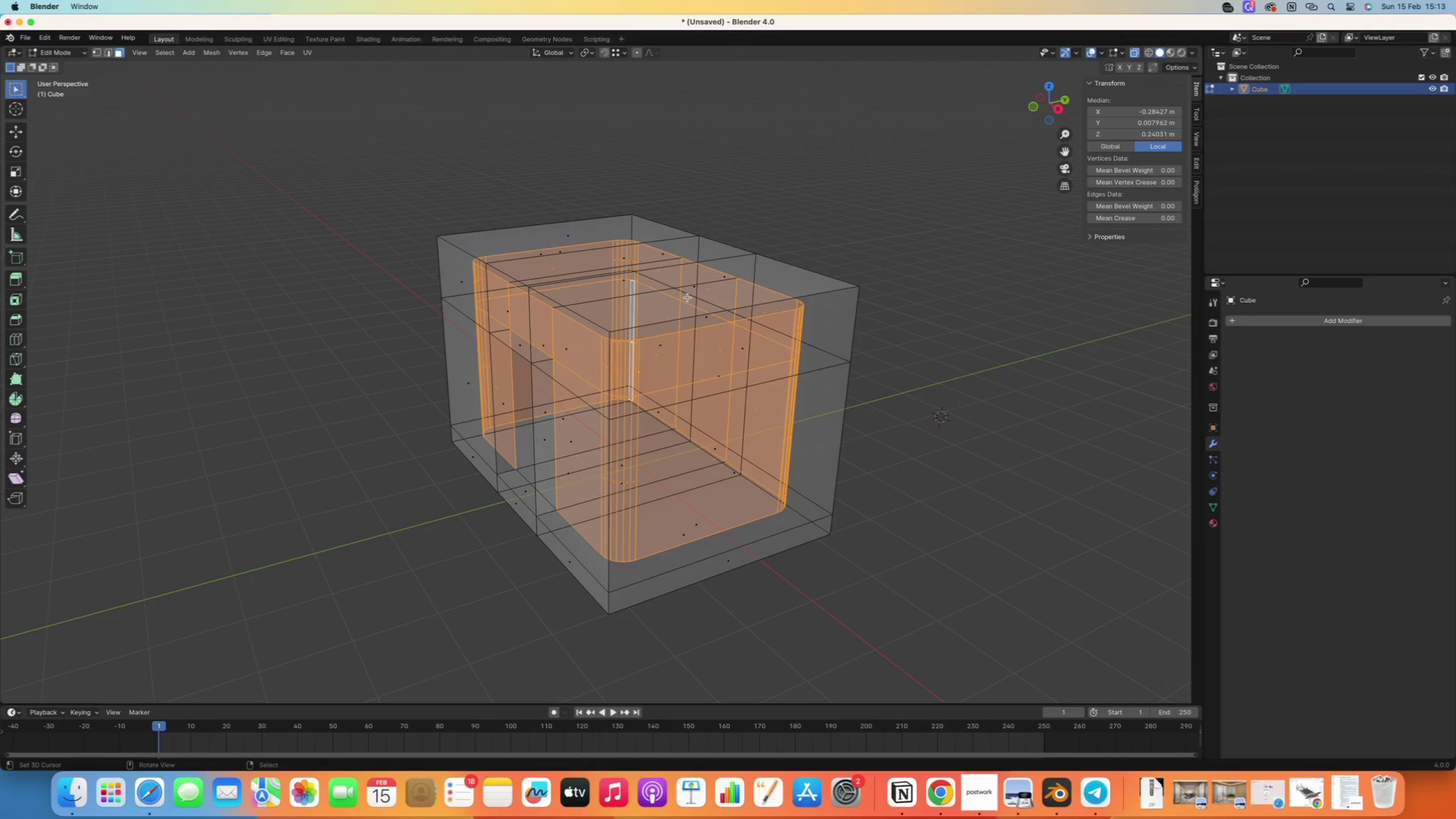 
key(Shift+ShiftLeft)
 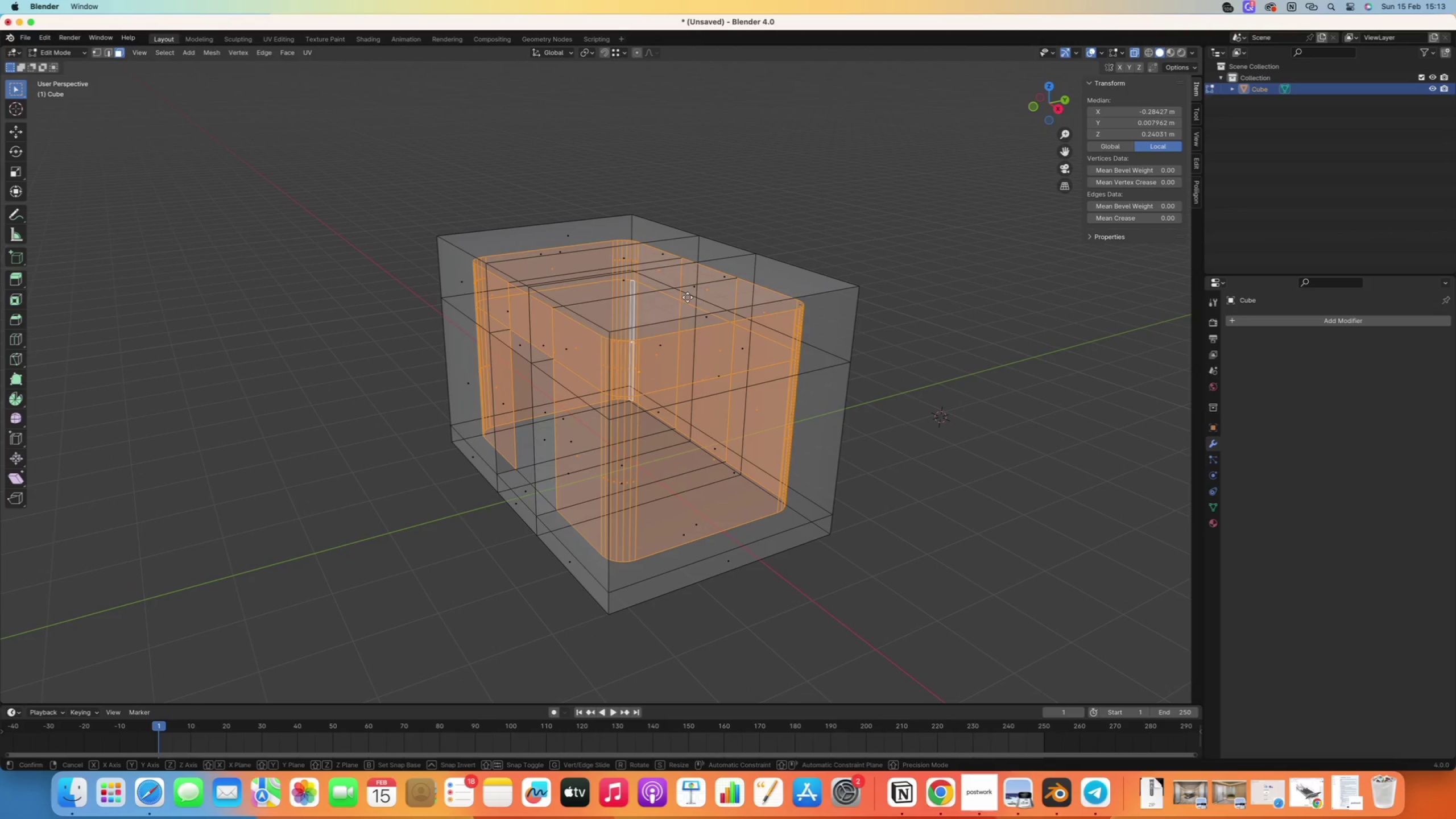 
key(Shift+D)
 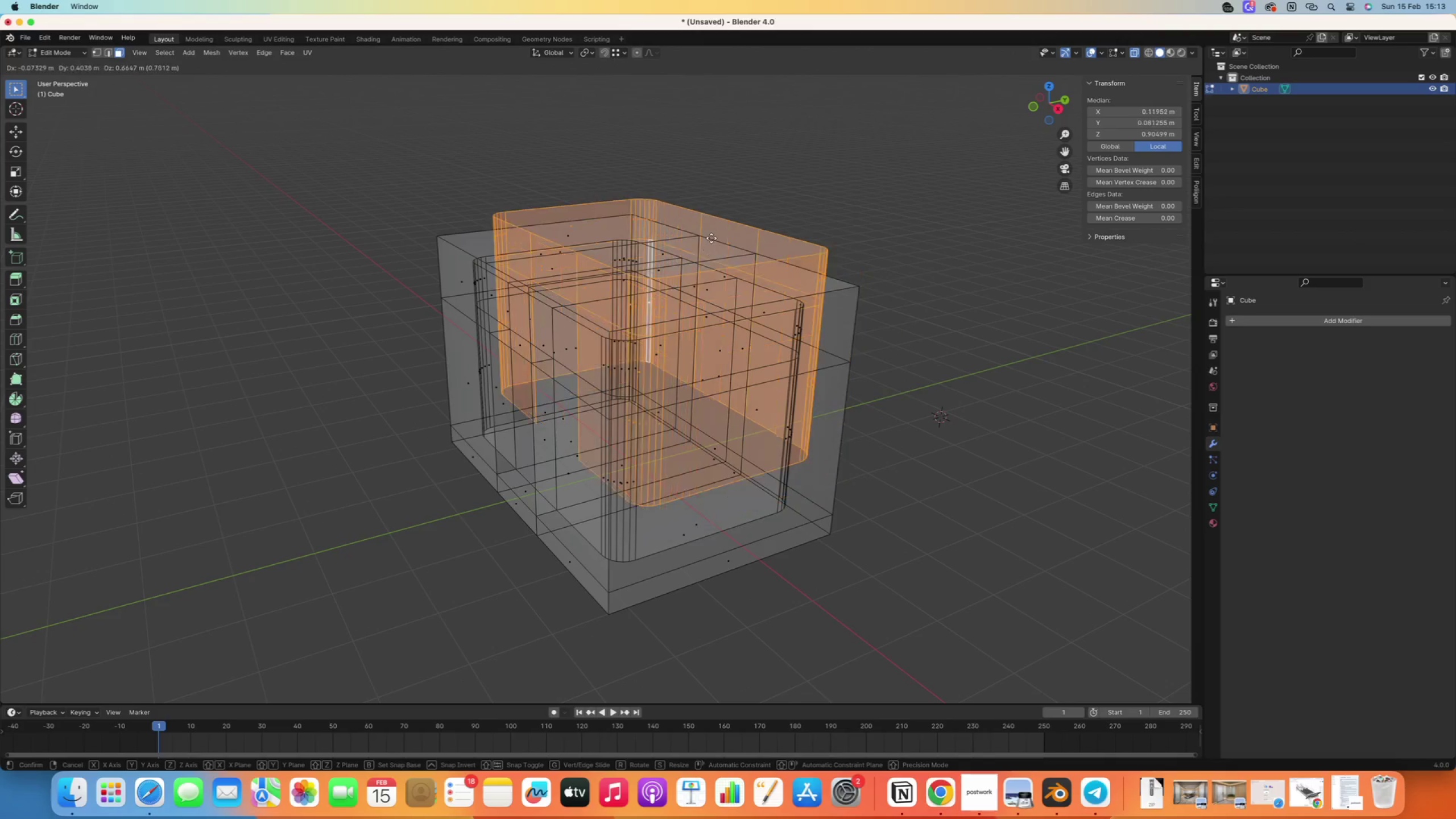 
right_click([740, 233])
 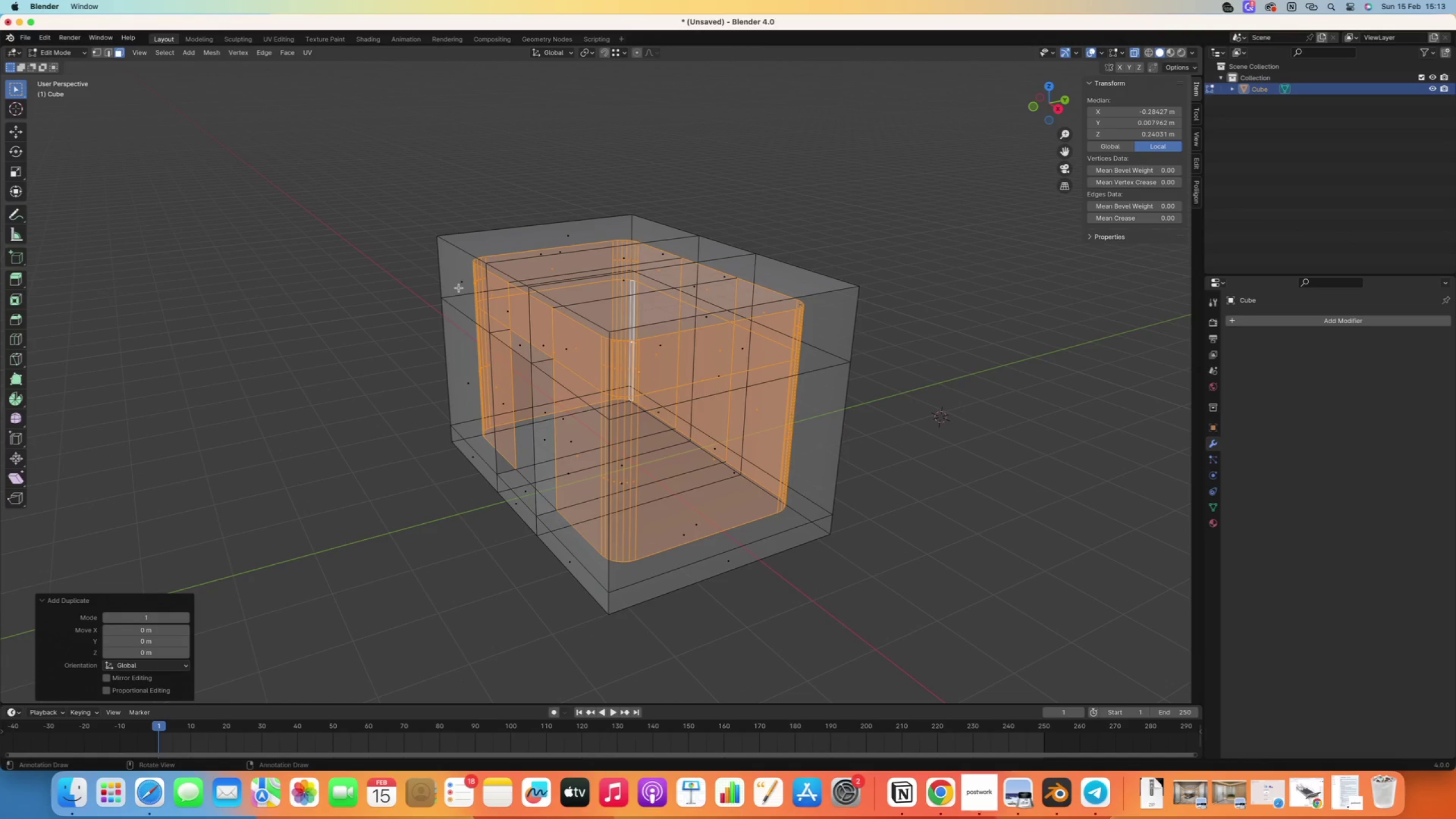 
key(Tab)
 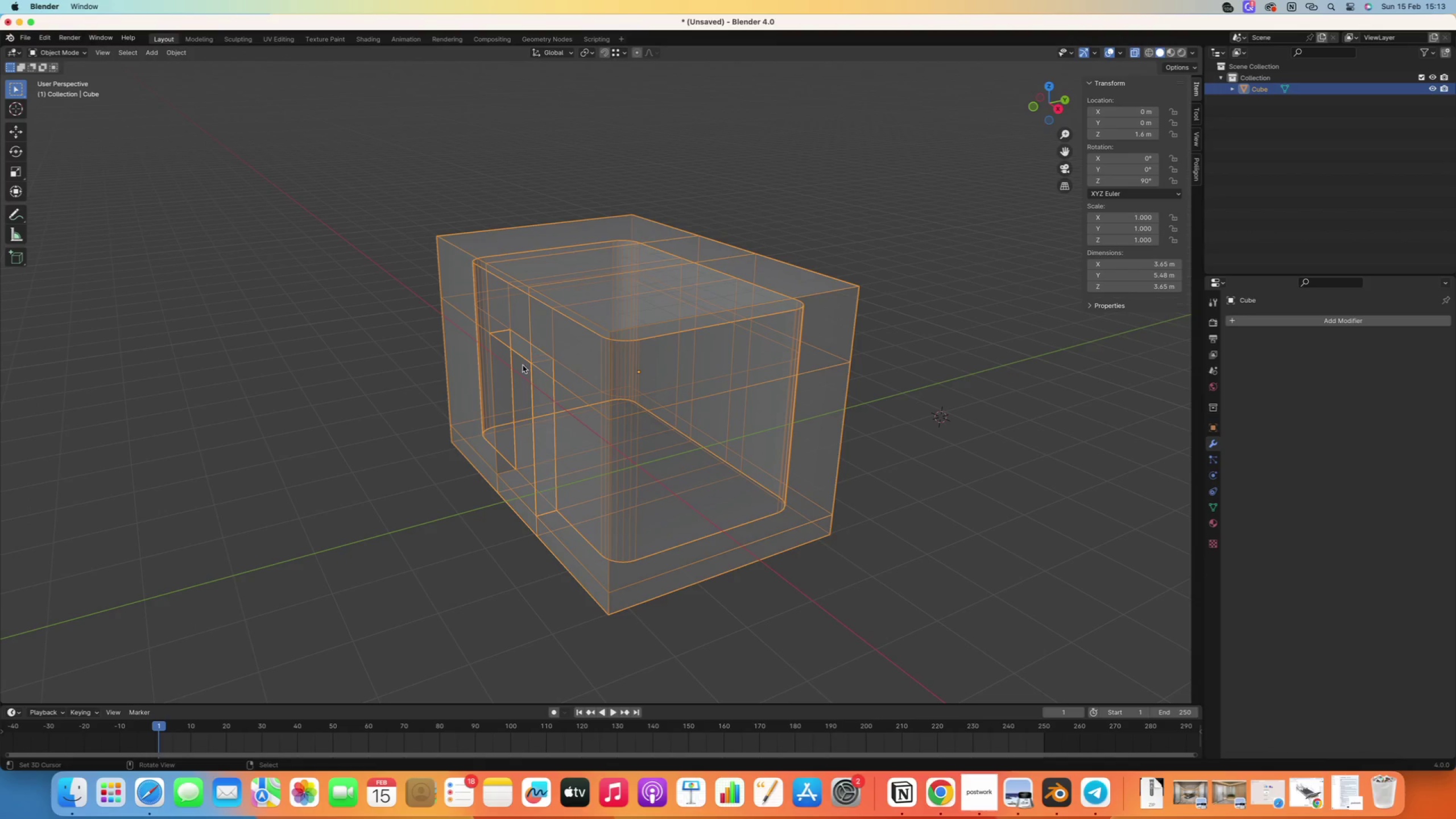 
right_click([364, 406])
 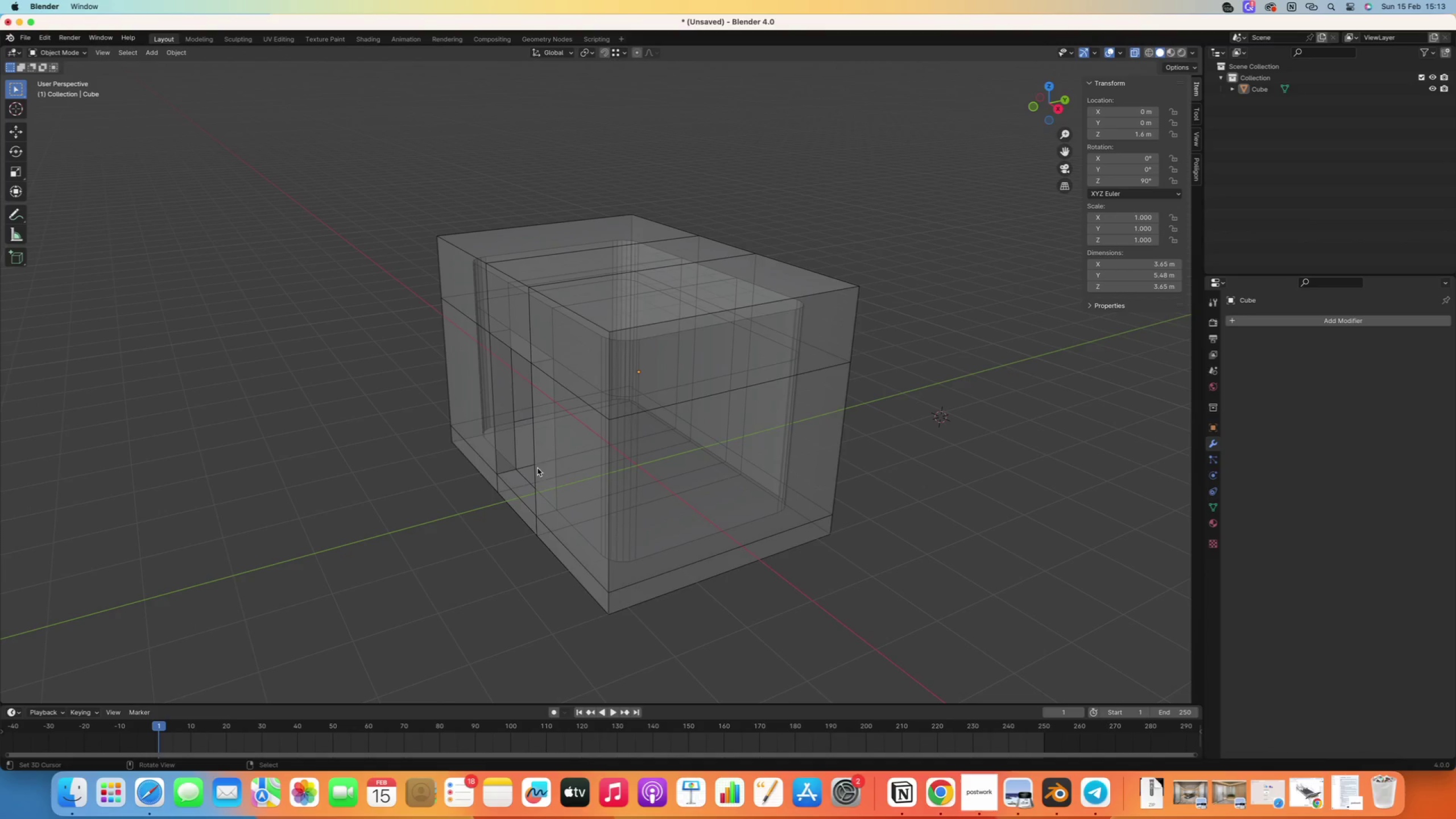 
right_click([530, 458])
 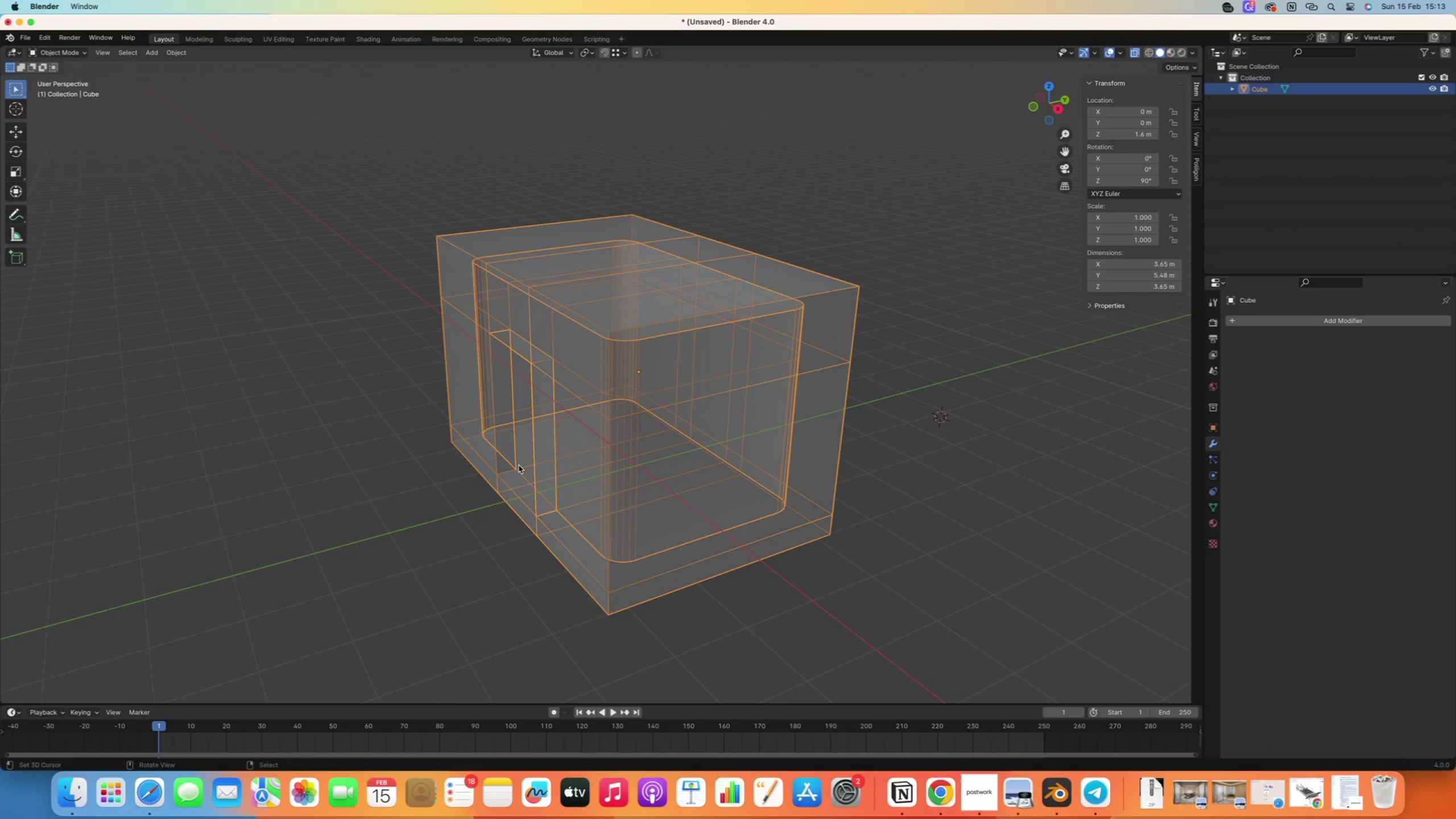 
right_click([517, 465])
 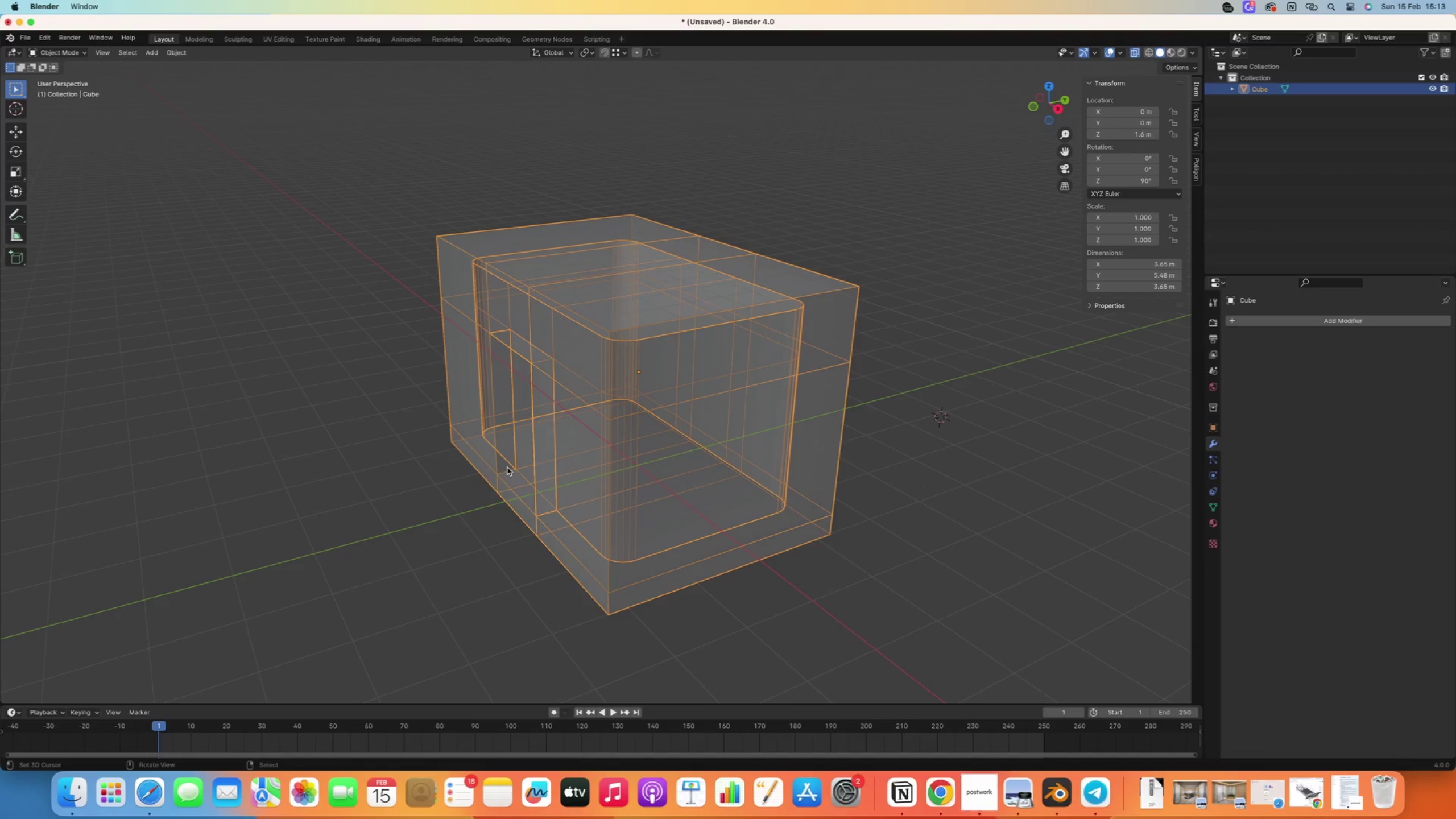 
key(Tab)
 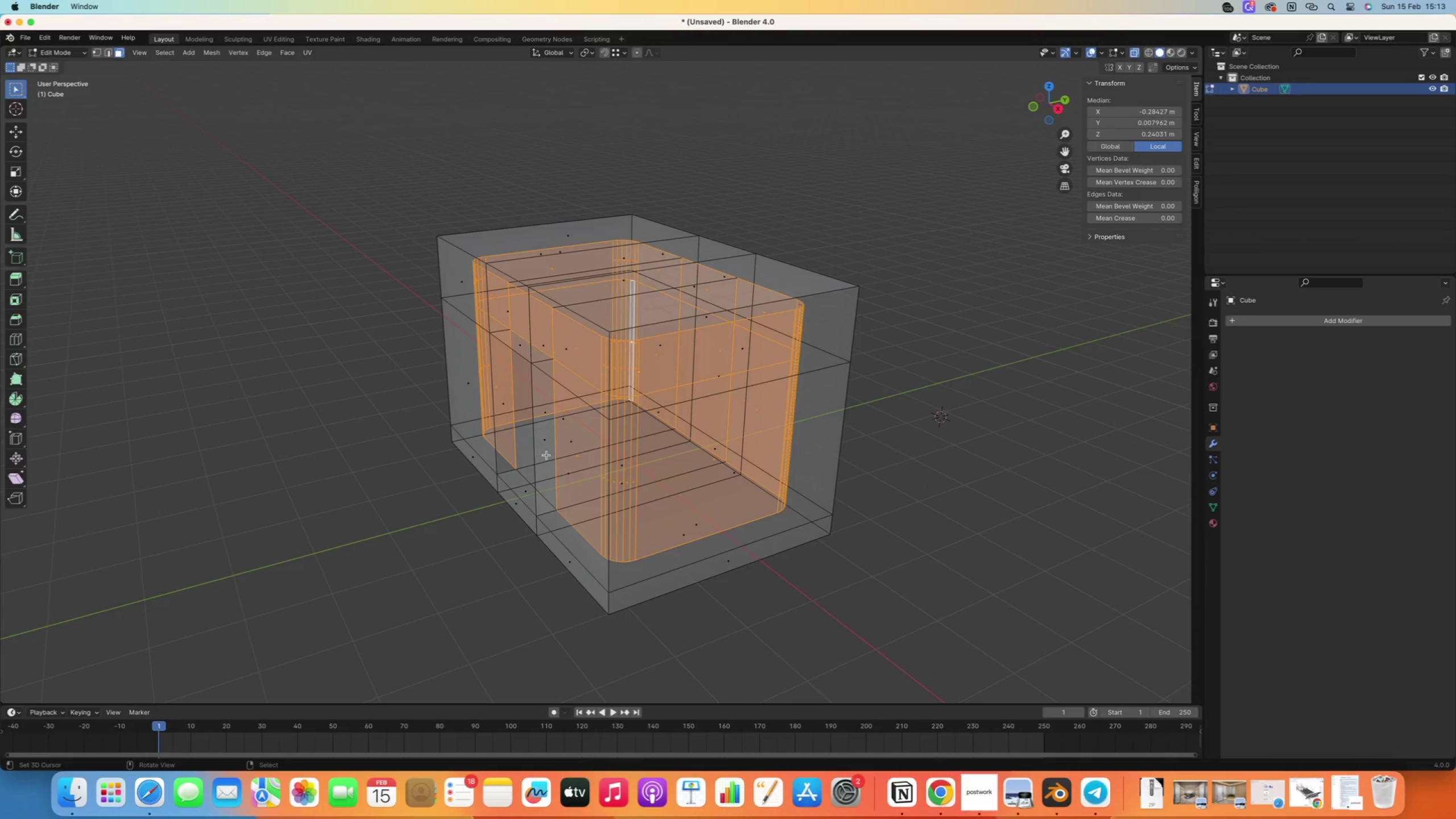 
scroll: coordinate [547, 455], scroll_direction: up, amount: 2.0
 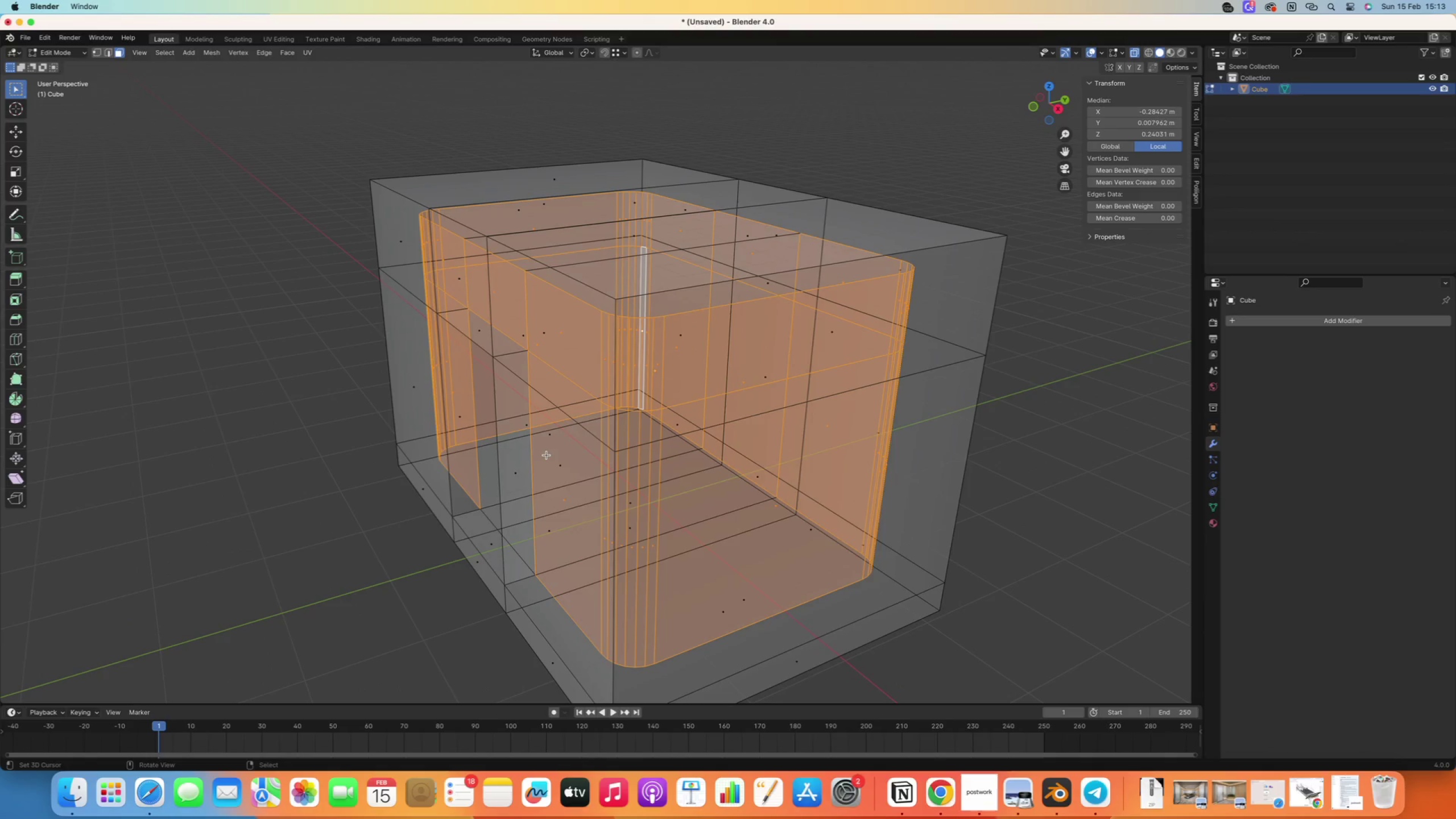 
key(G)
 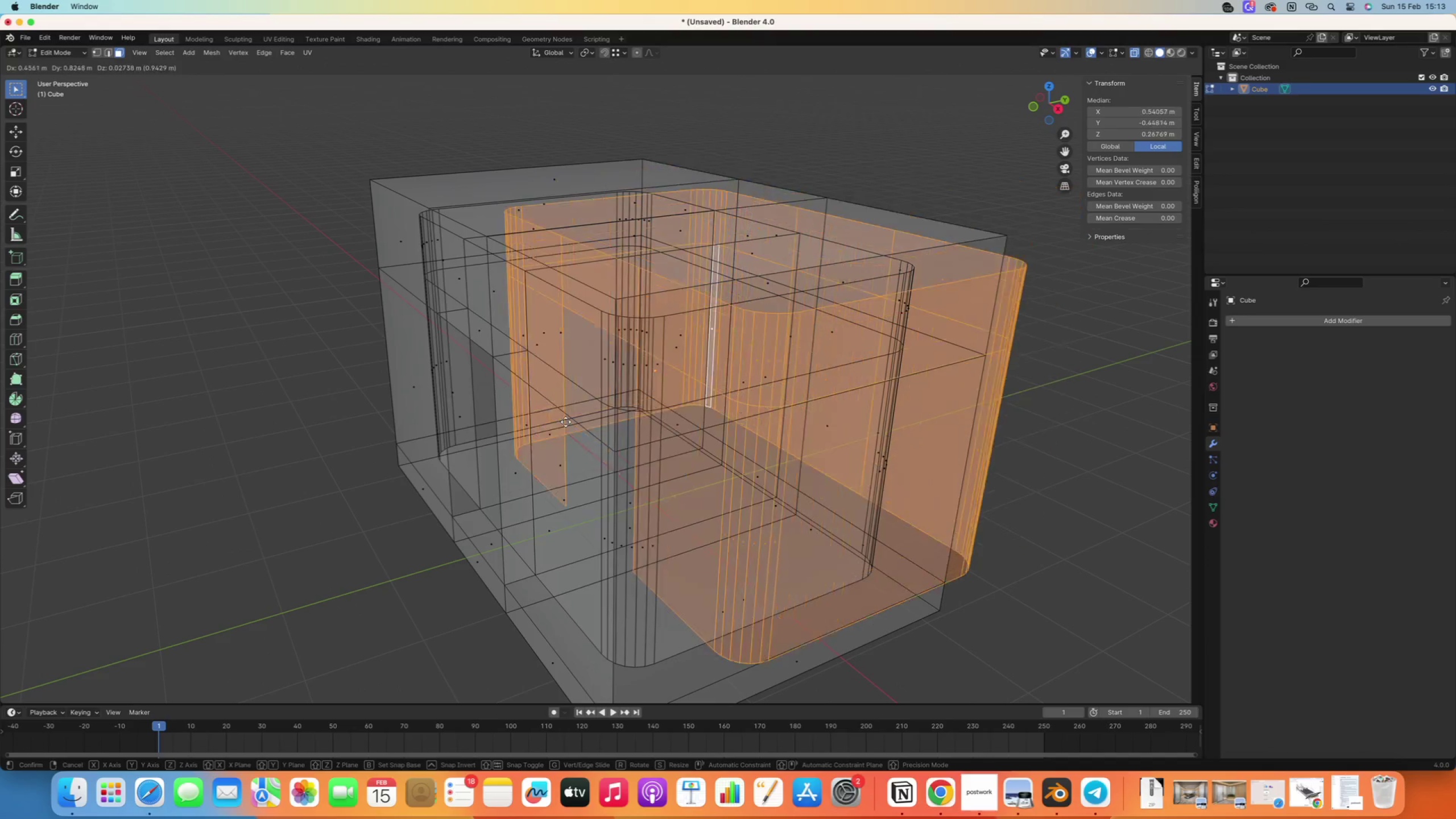 
right_click([683, 374])
 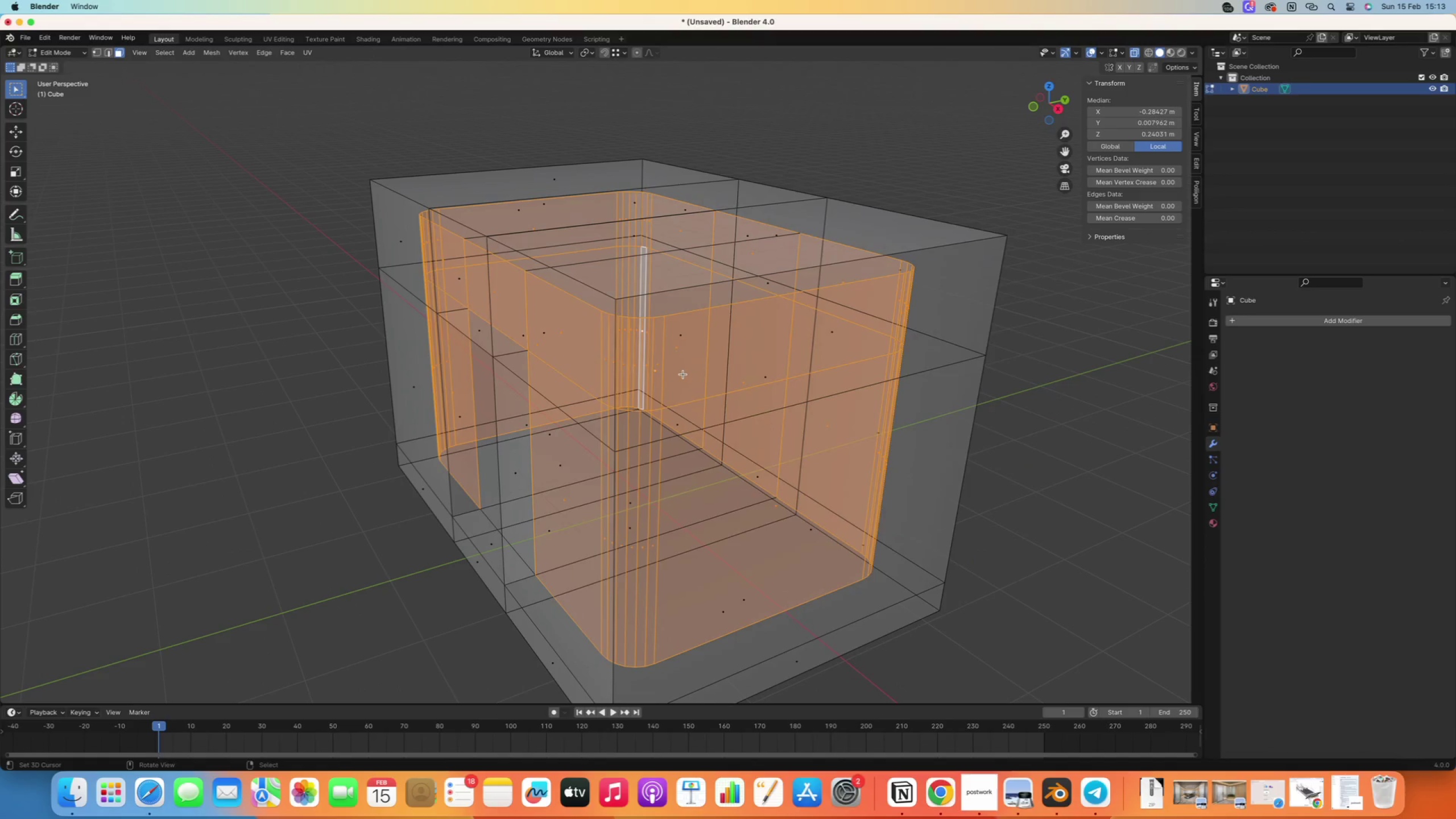 
key(P)
 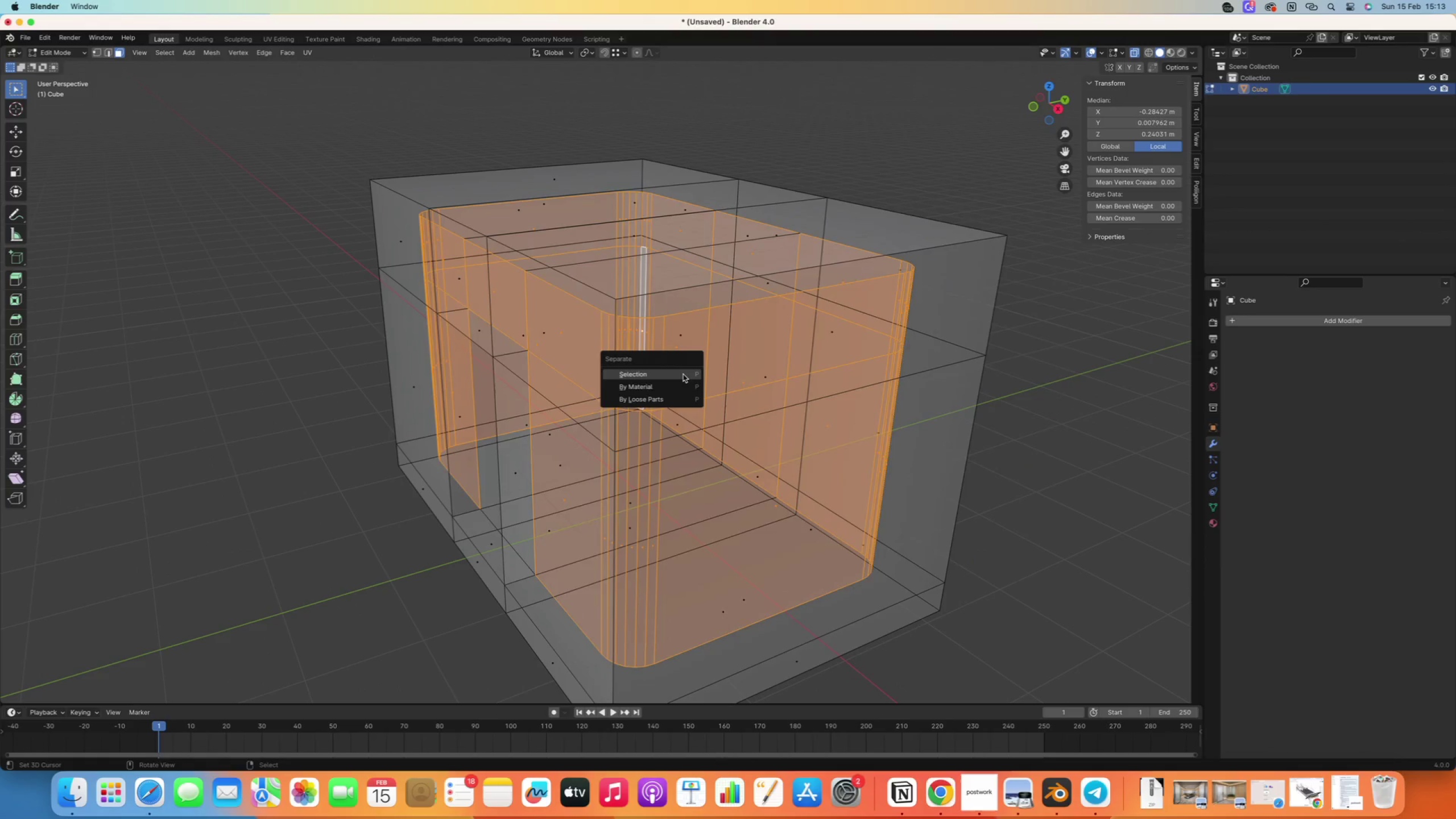 
left_click([683, 374])
 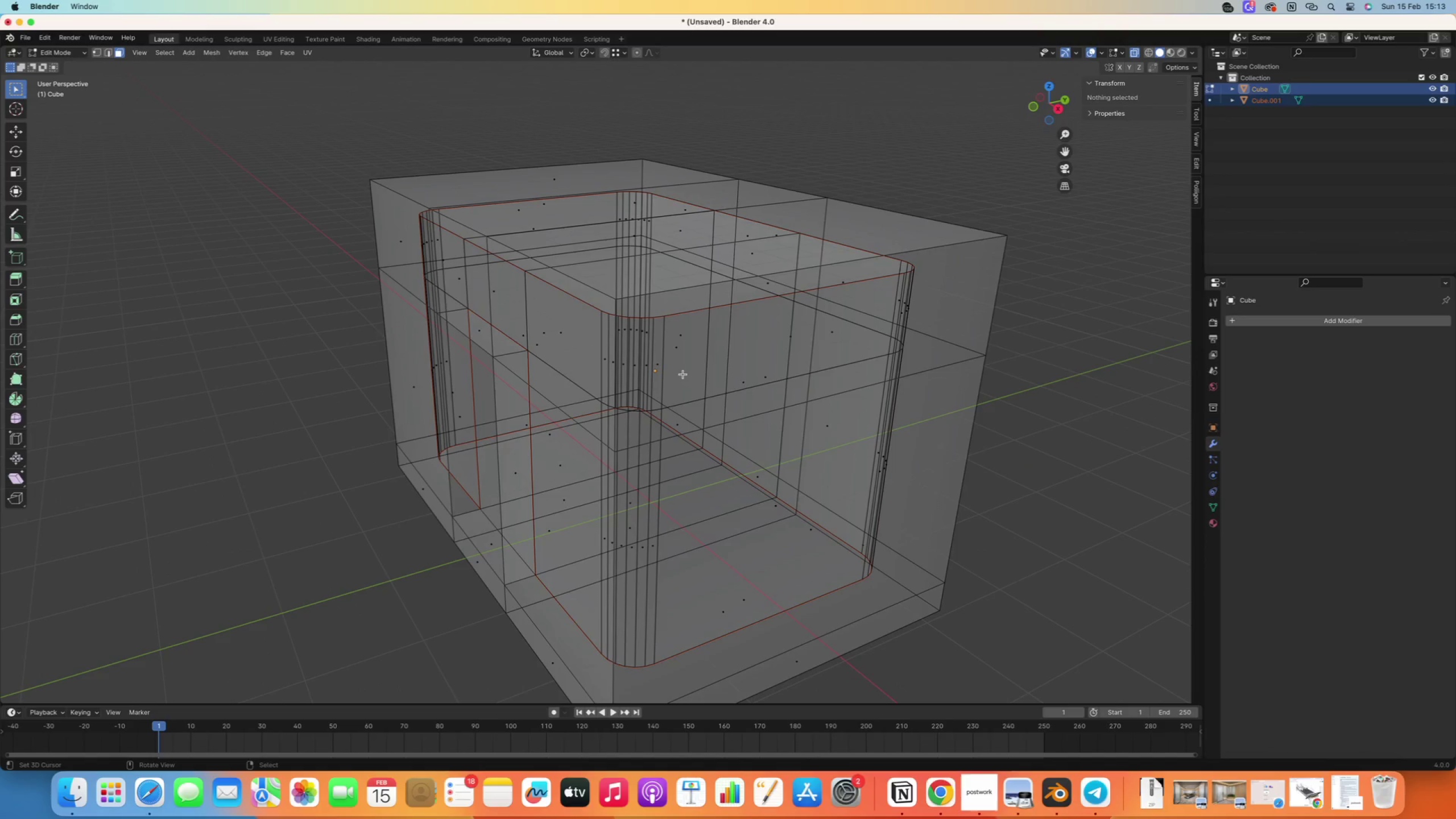 
key(Tab)
 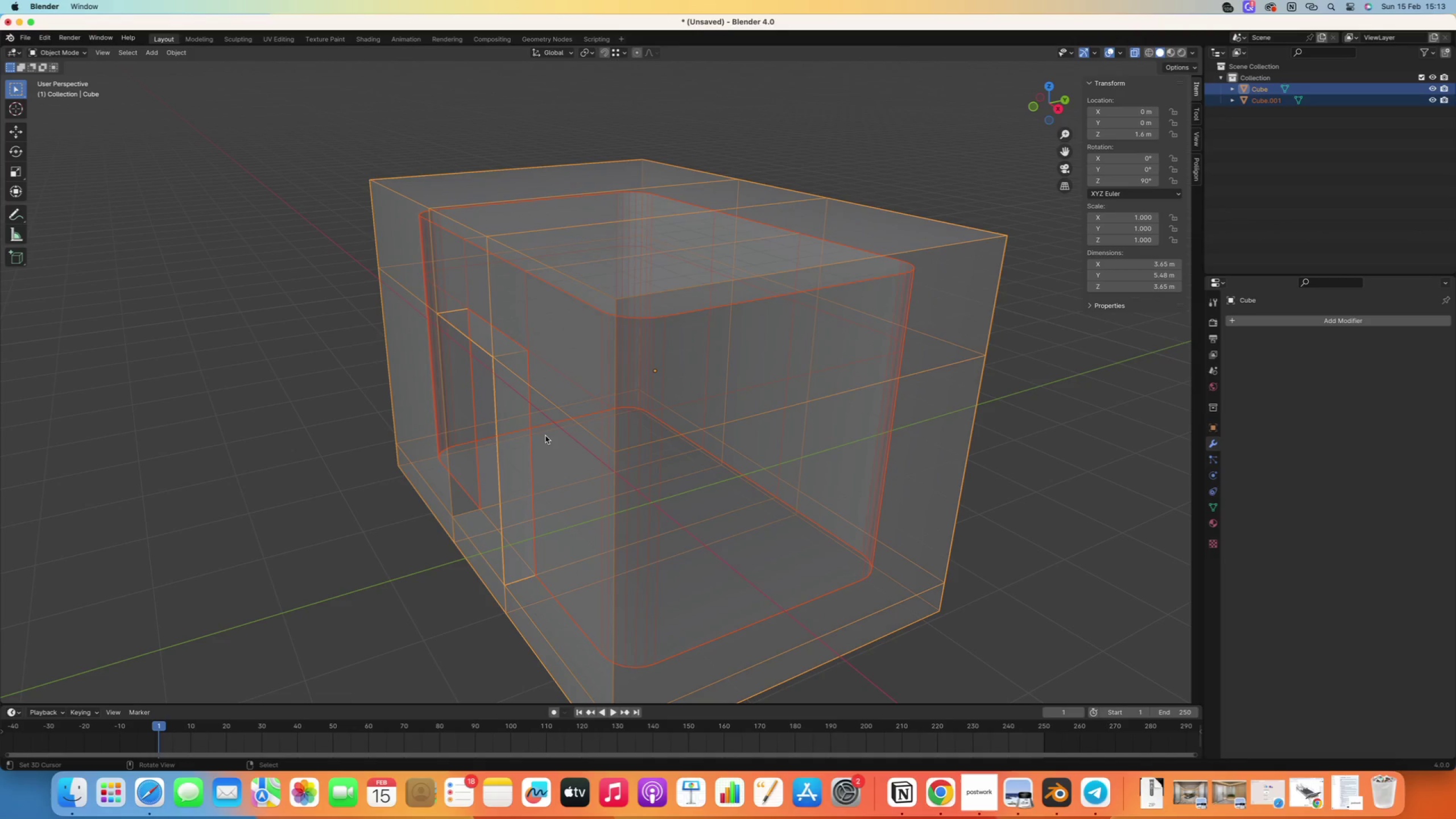 
right_click([544, 436])
 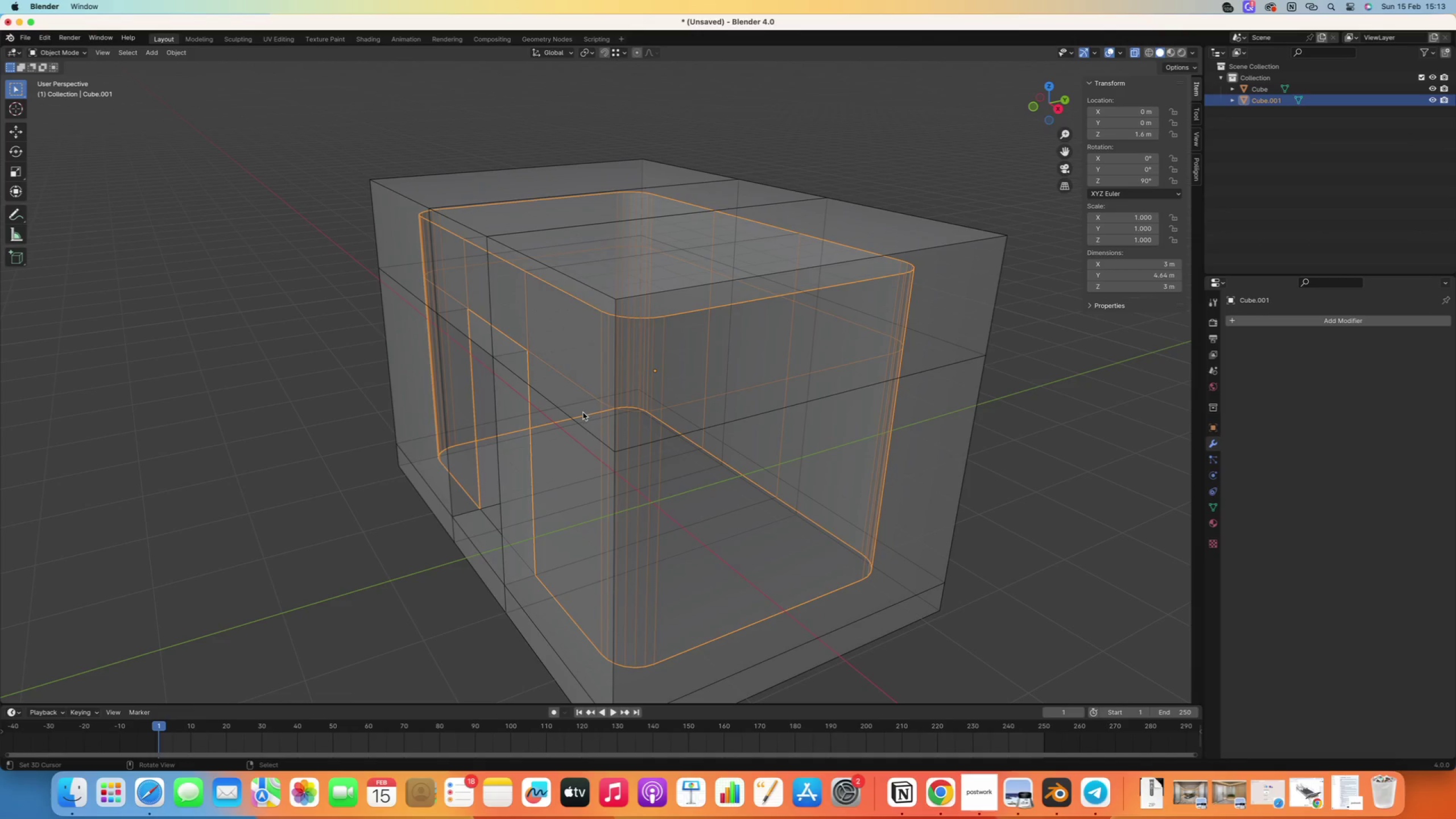 
key(G)
 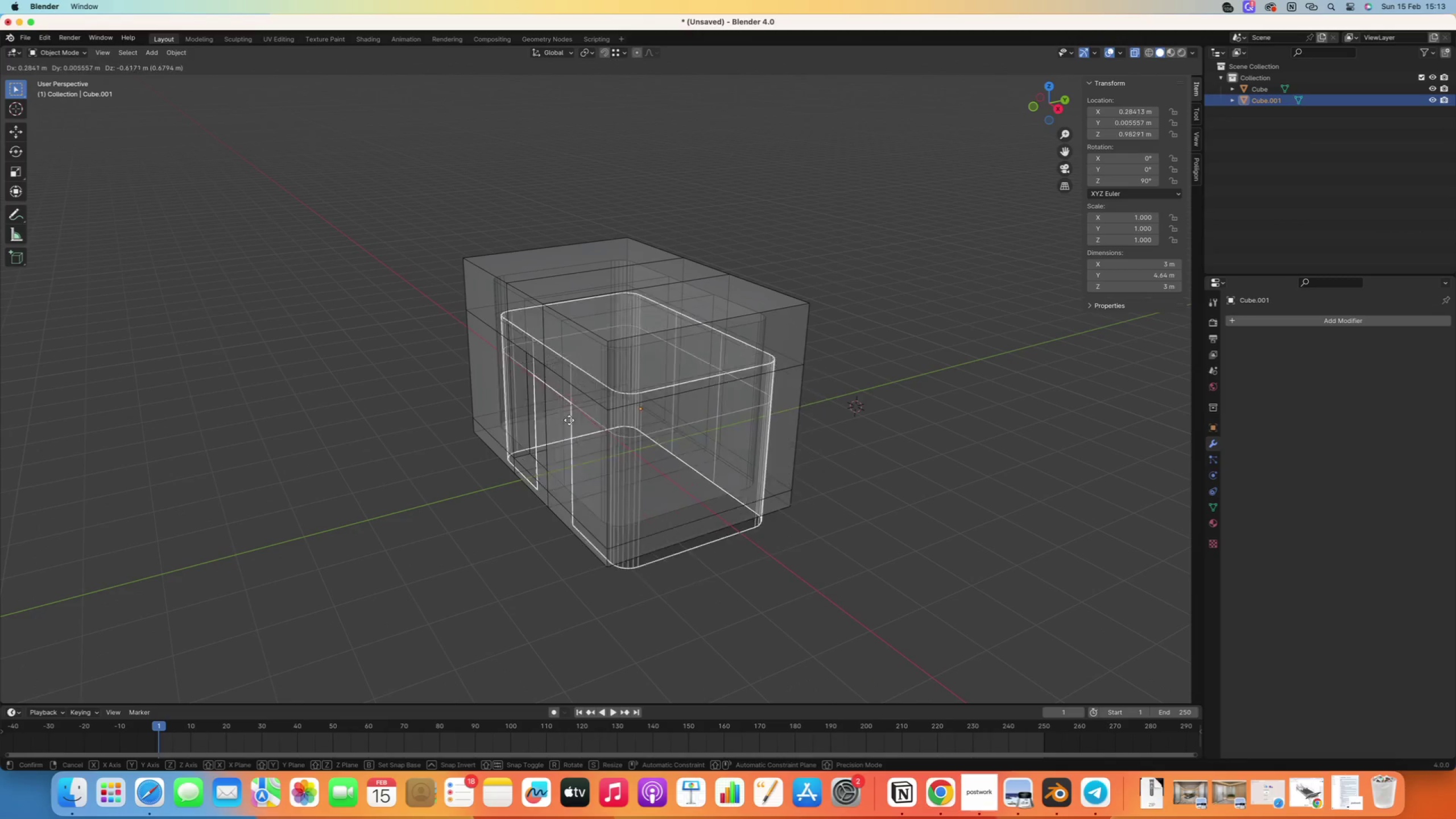 
scroll: coordinate [580, 417], scroll_direction: down, amount: 5.0
 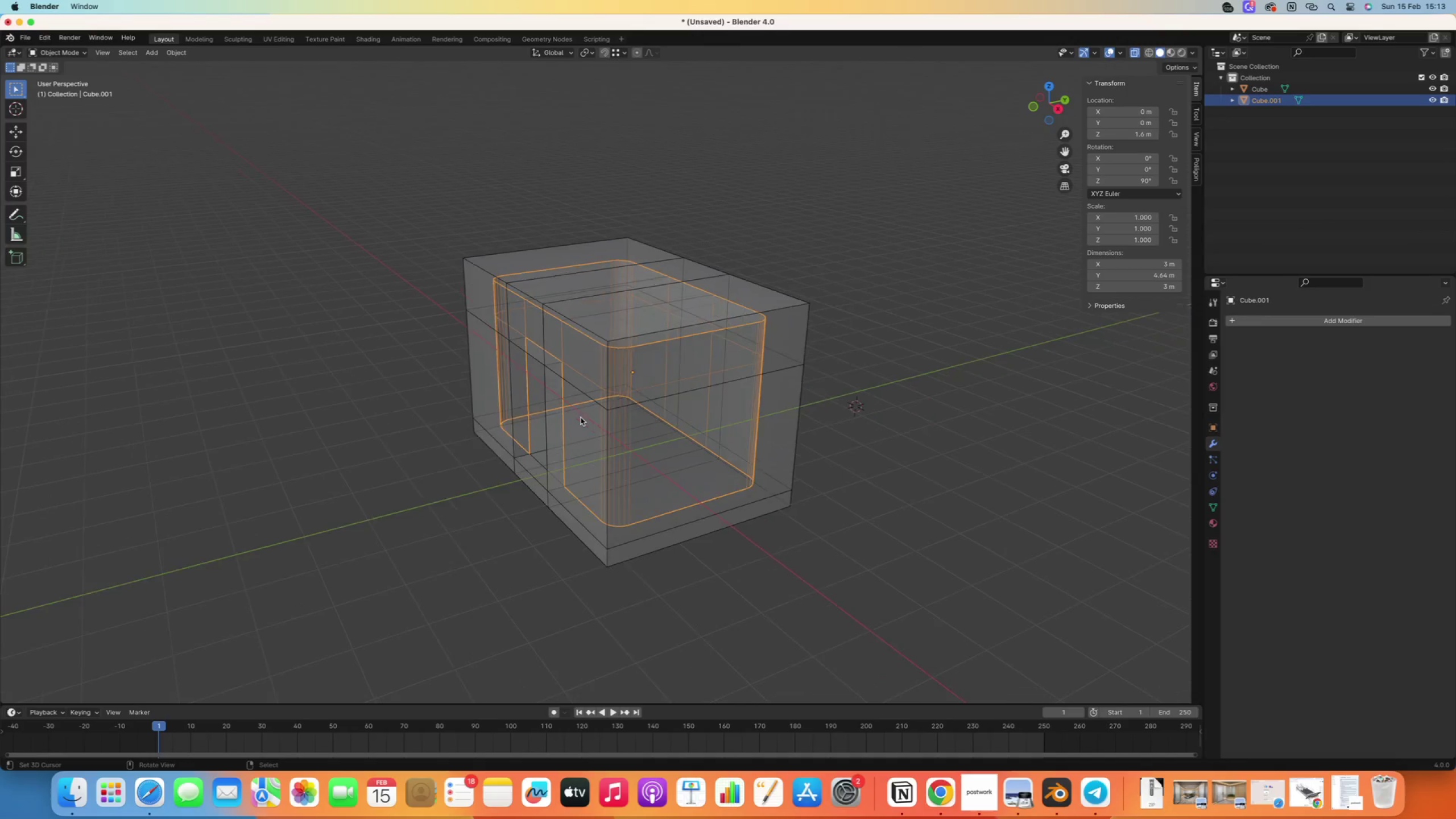 
right_click([619, 411])
 